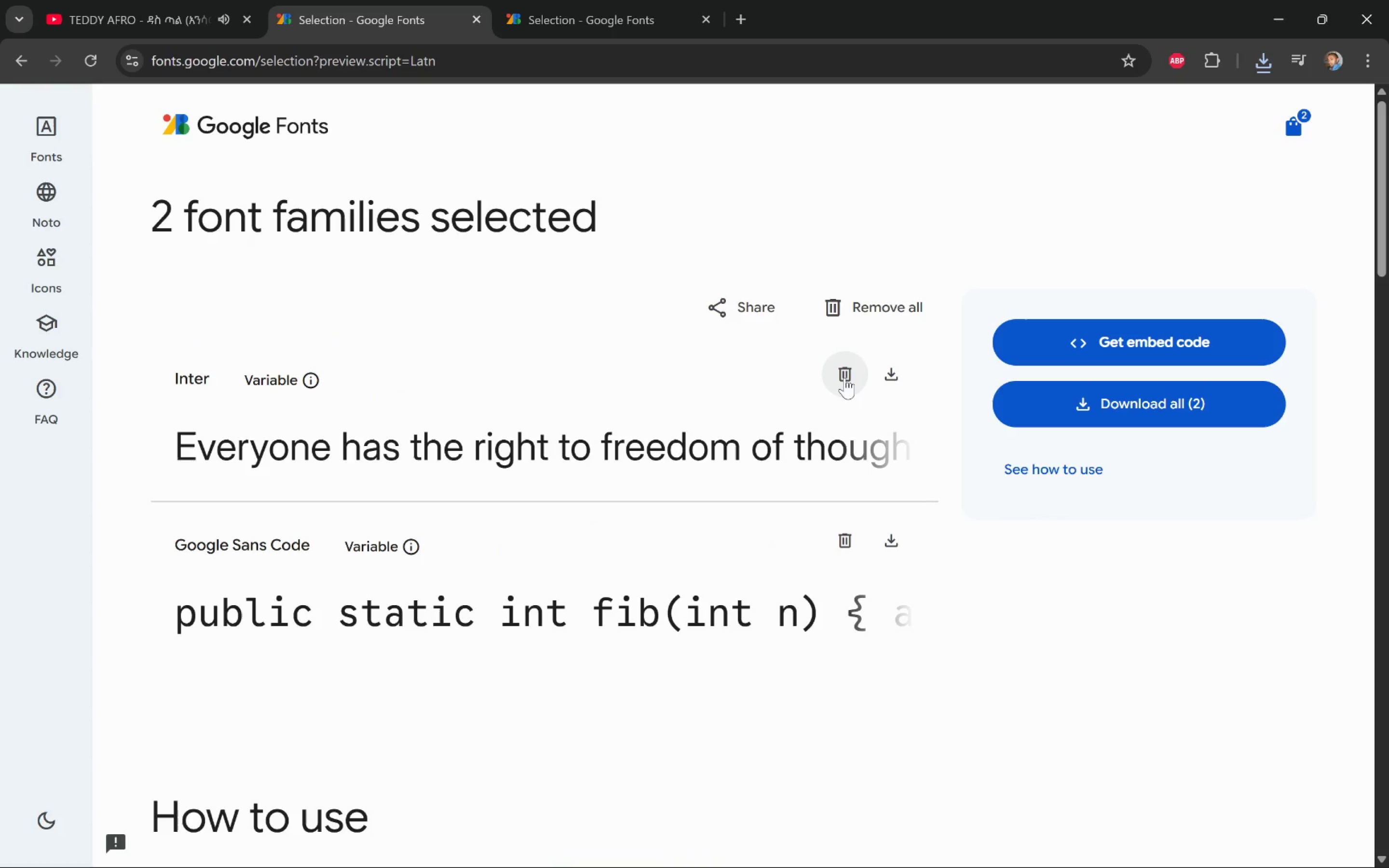 
wait(5.36)
 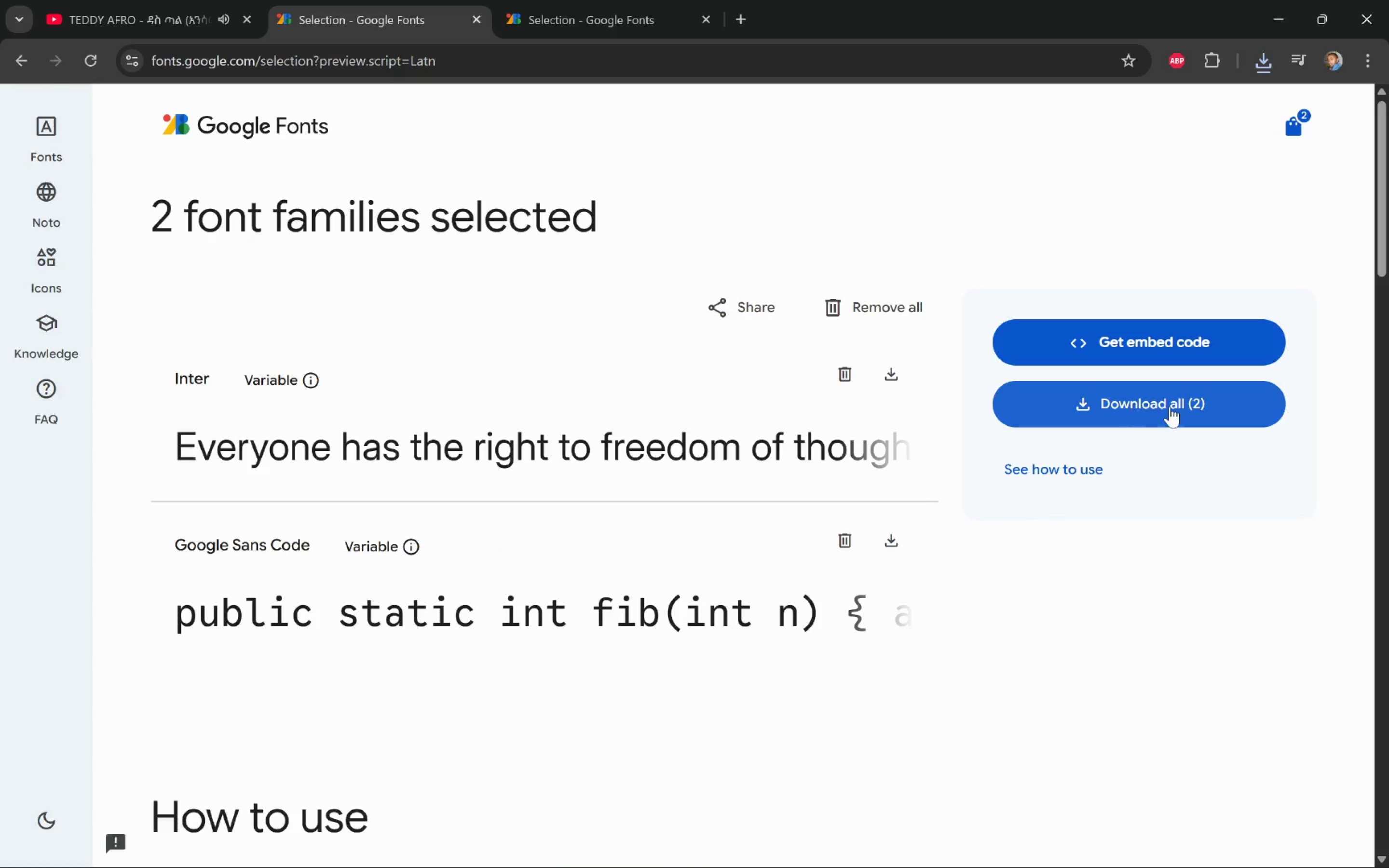 
left_click([844, 377])
 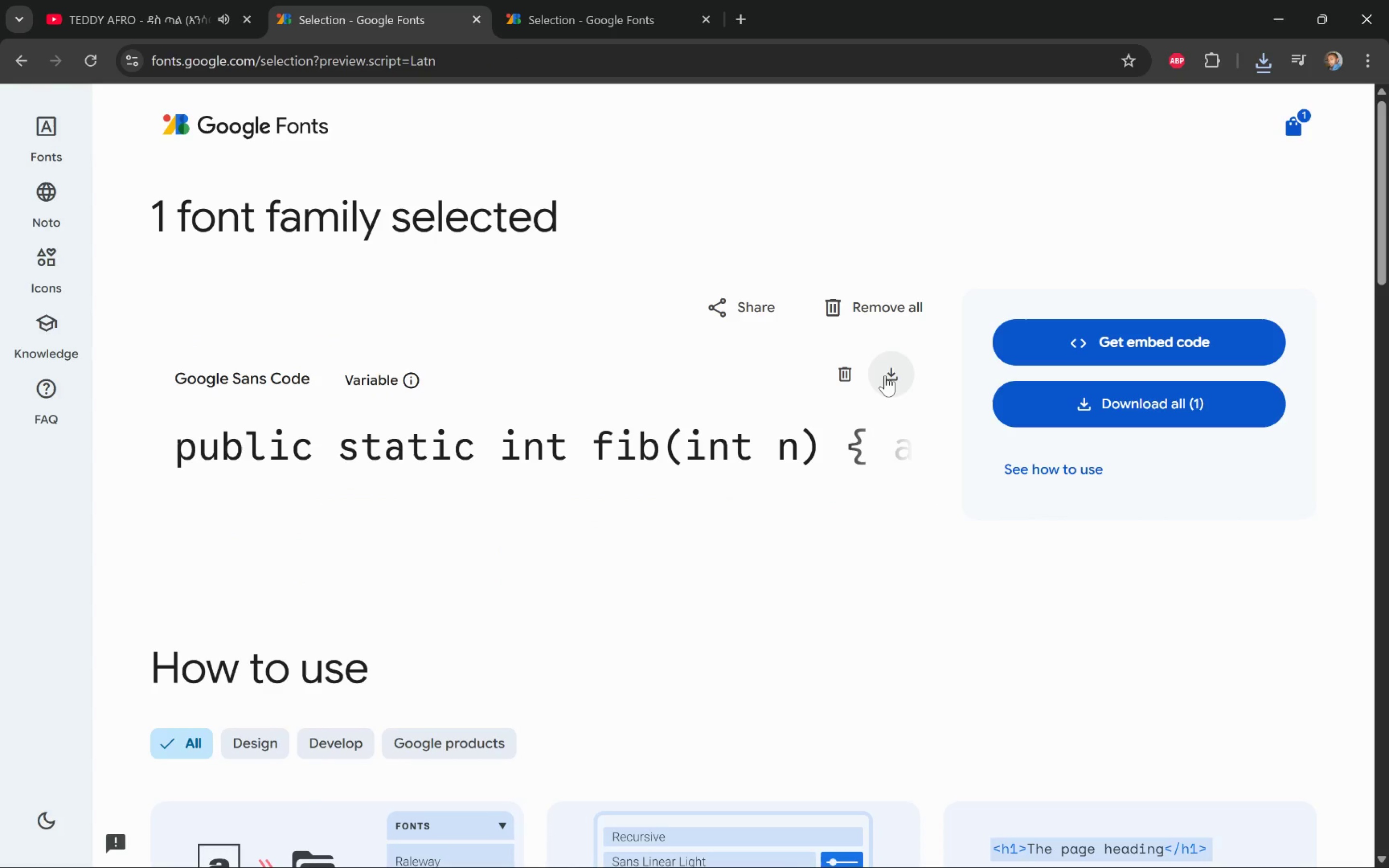 
left_click([885, 375])
 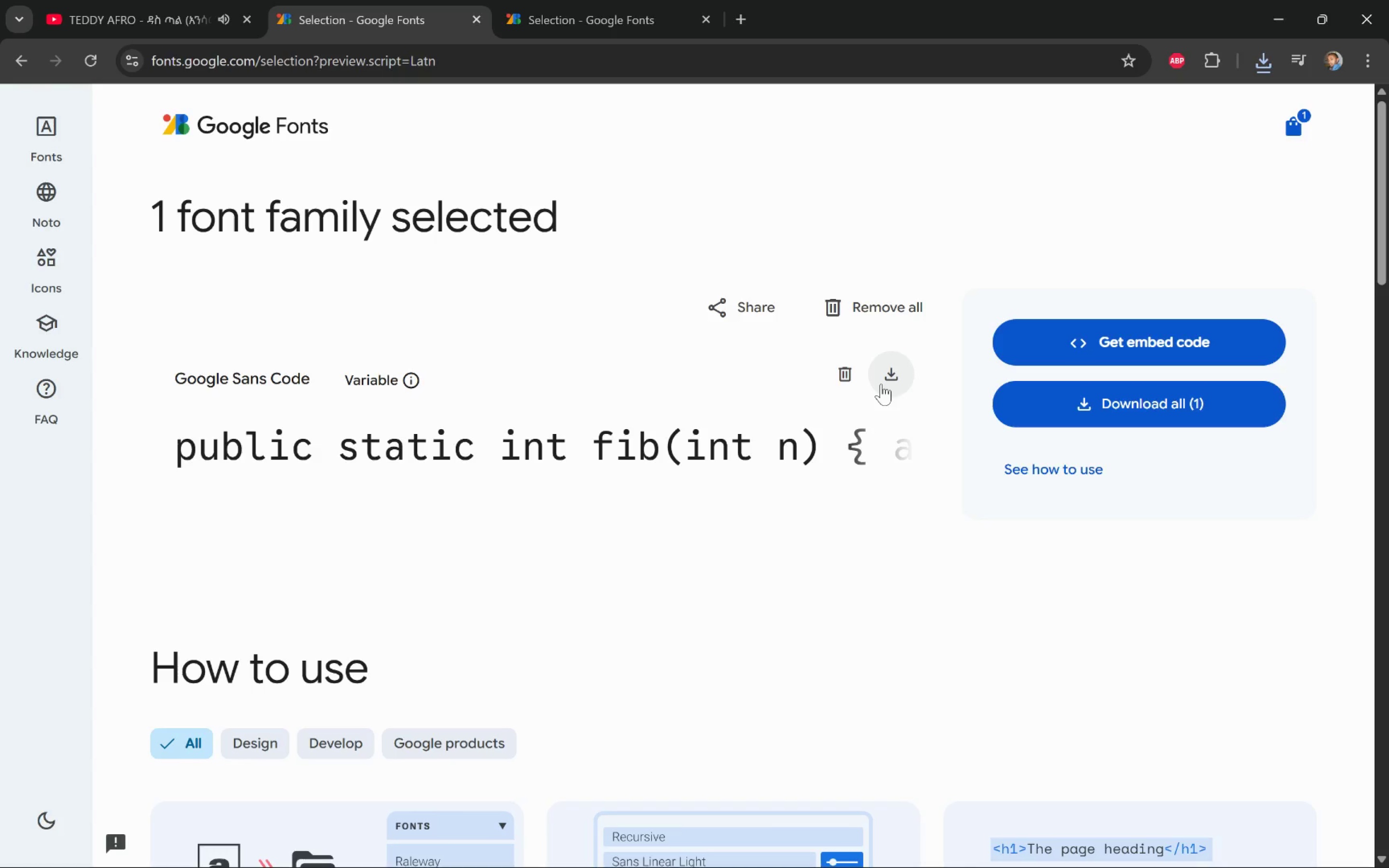 
wait(6.51)
 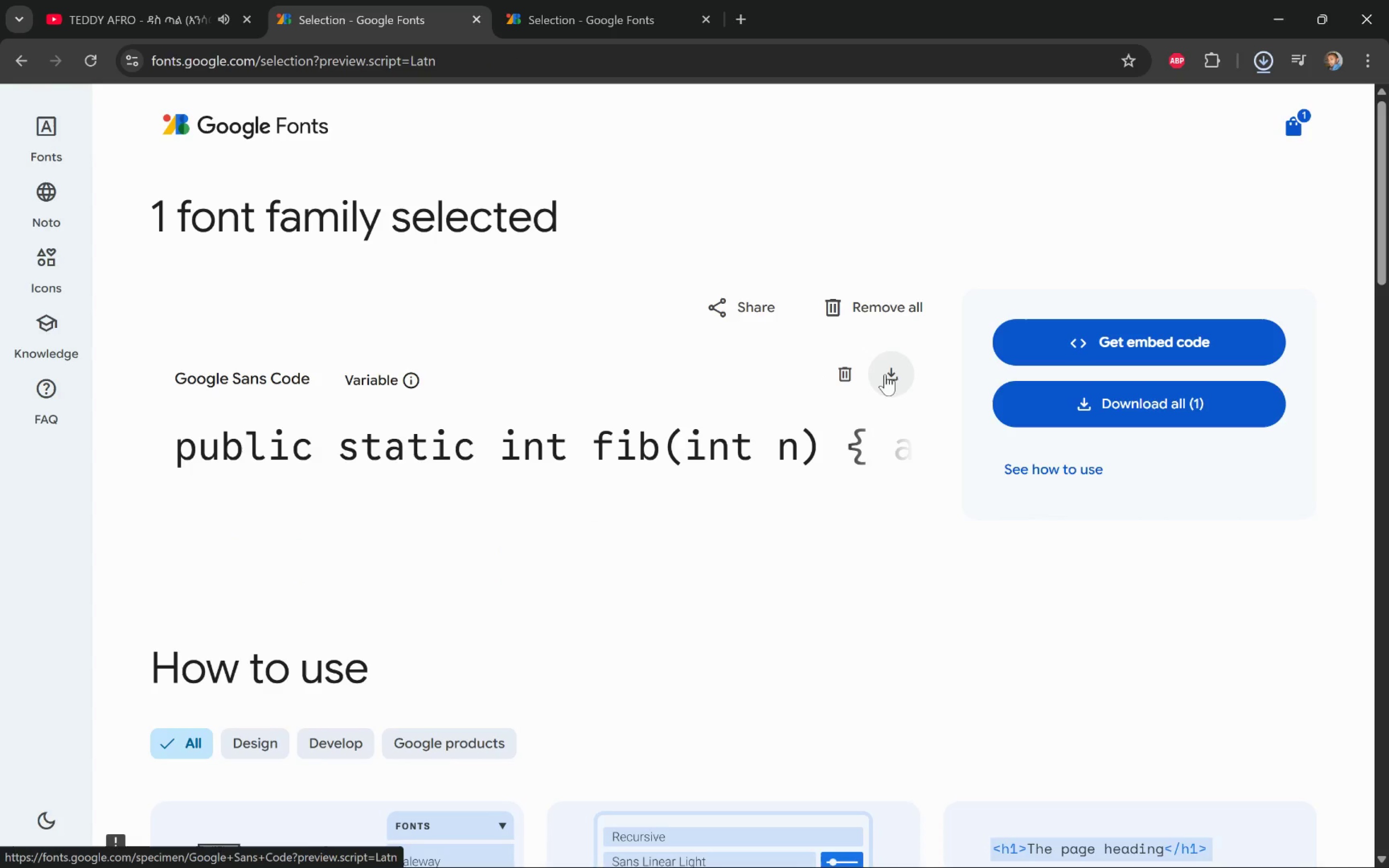 
left_click([1269, 55])
 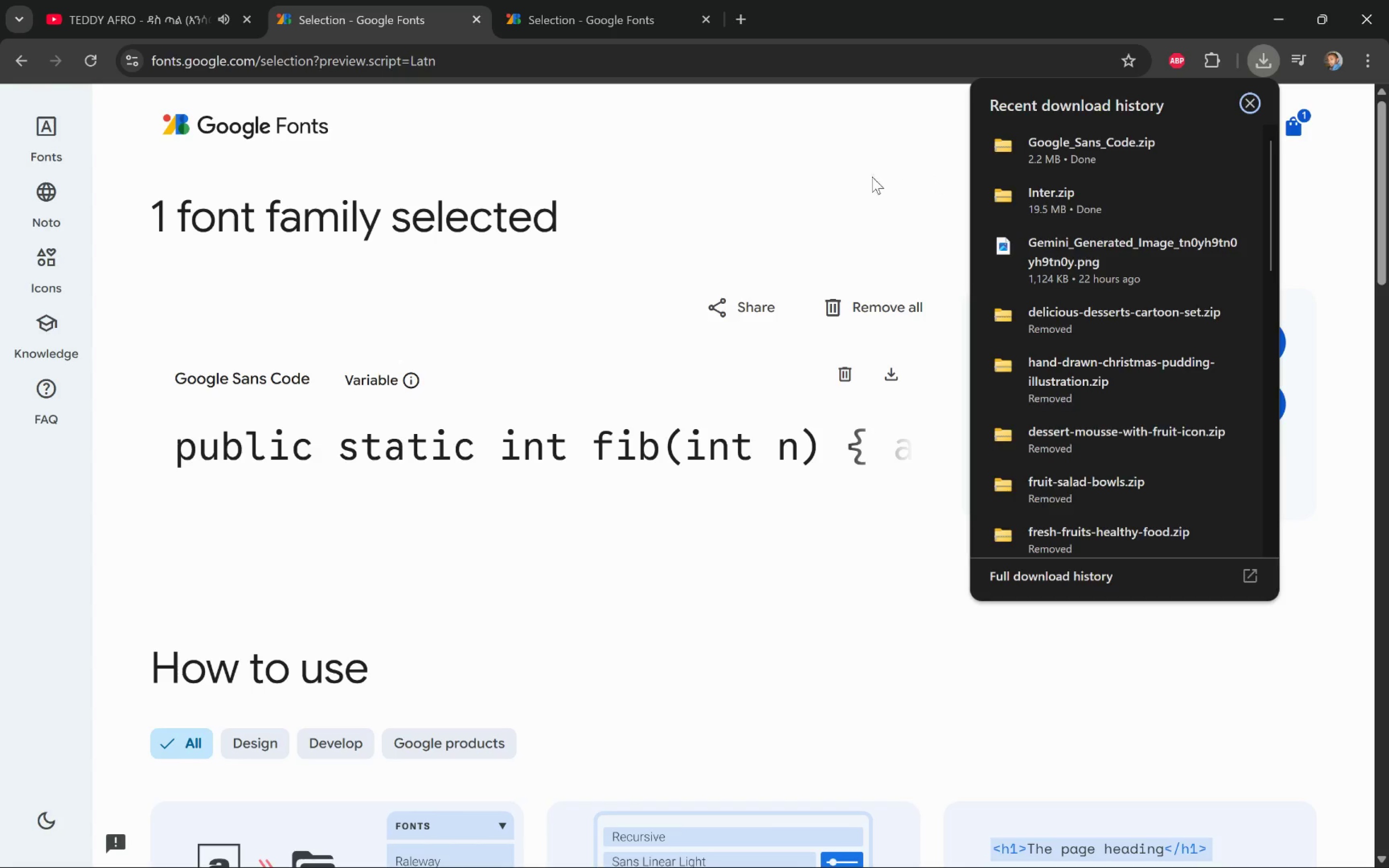 
left_click([845, 172])
 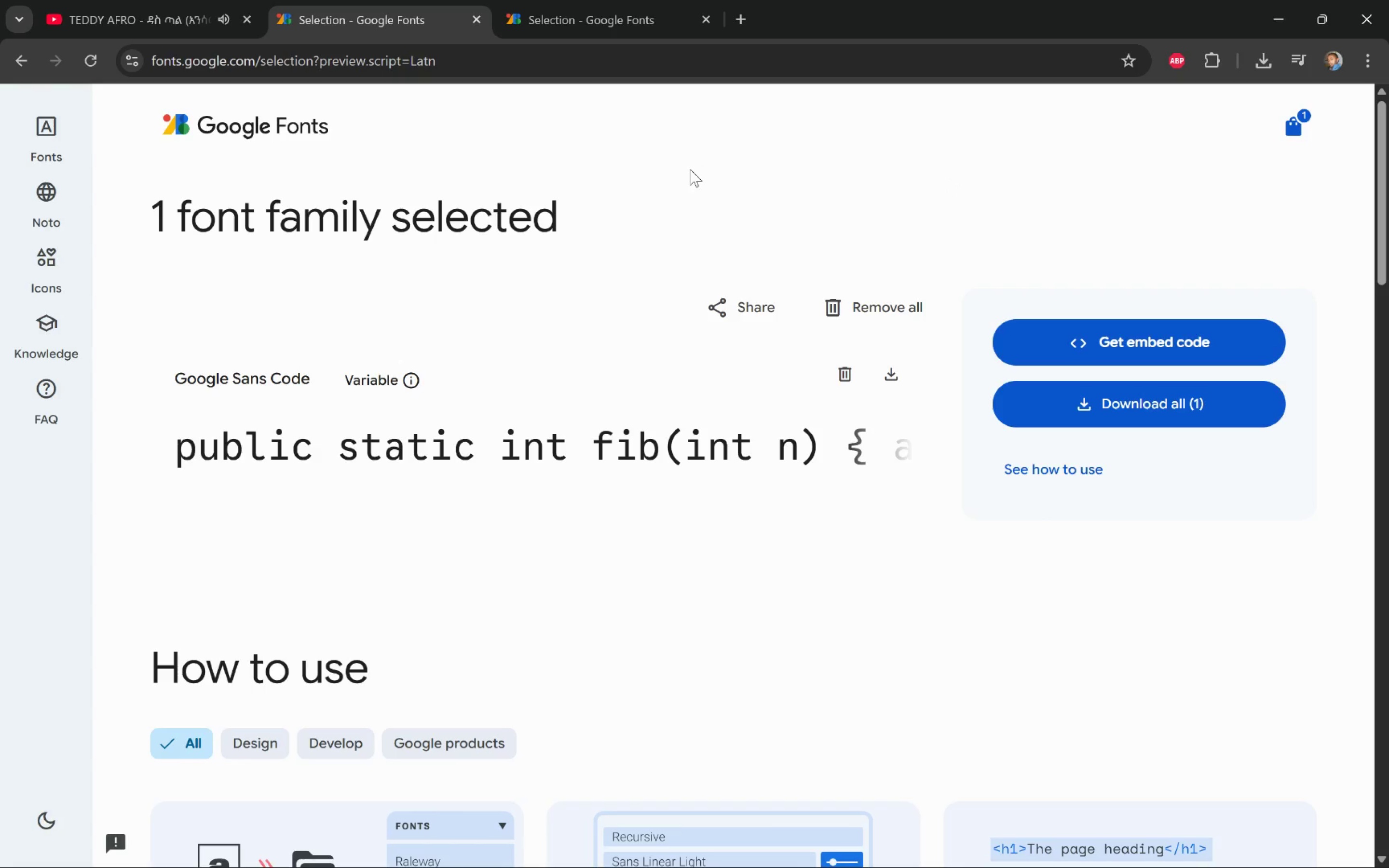 
key(Alt+Tab)
 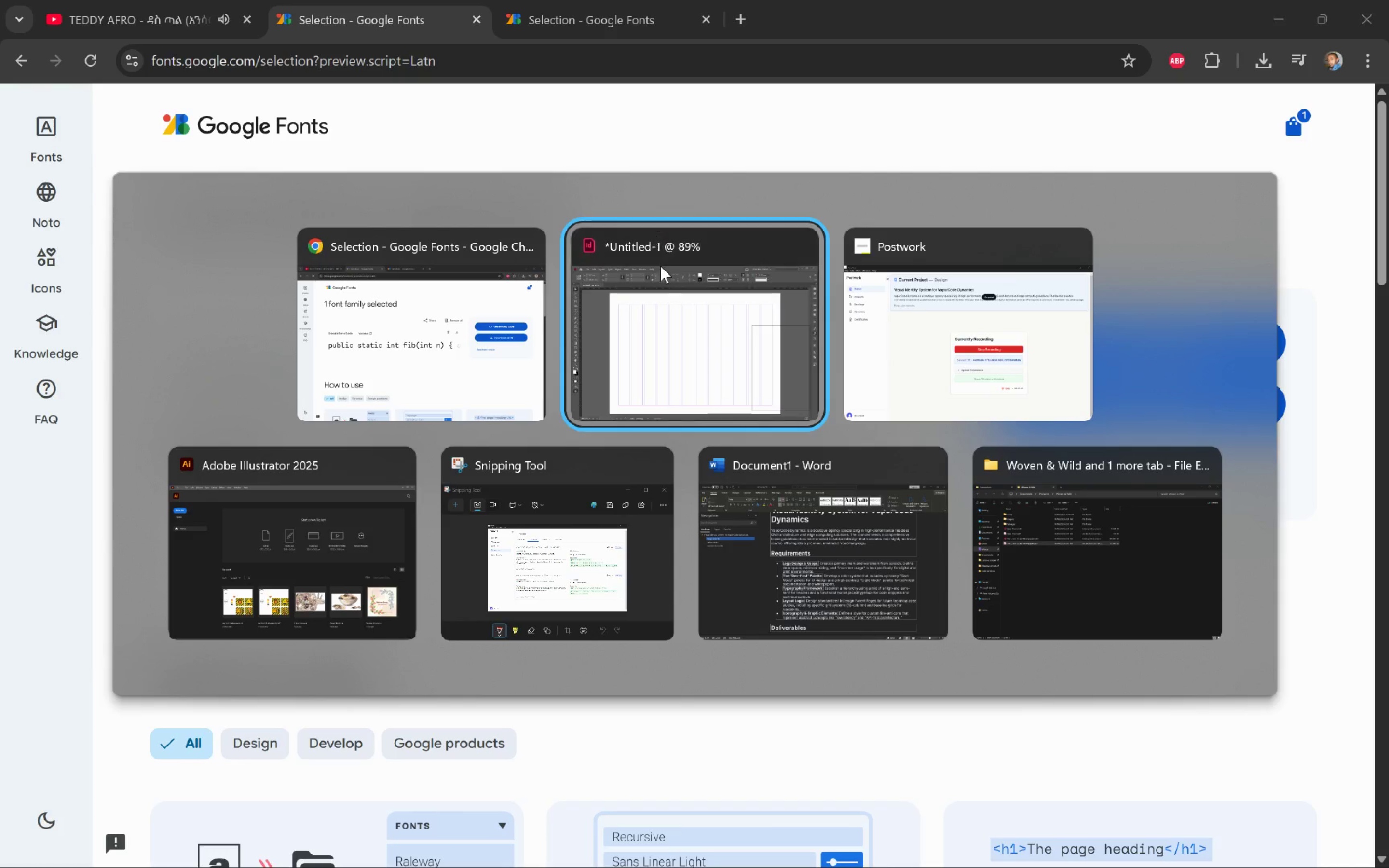 
left_click([671, 306])
 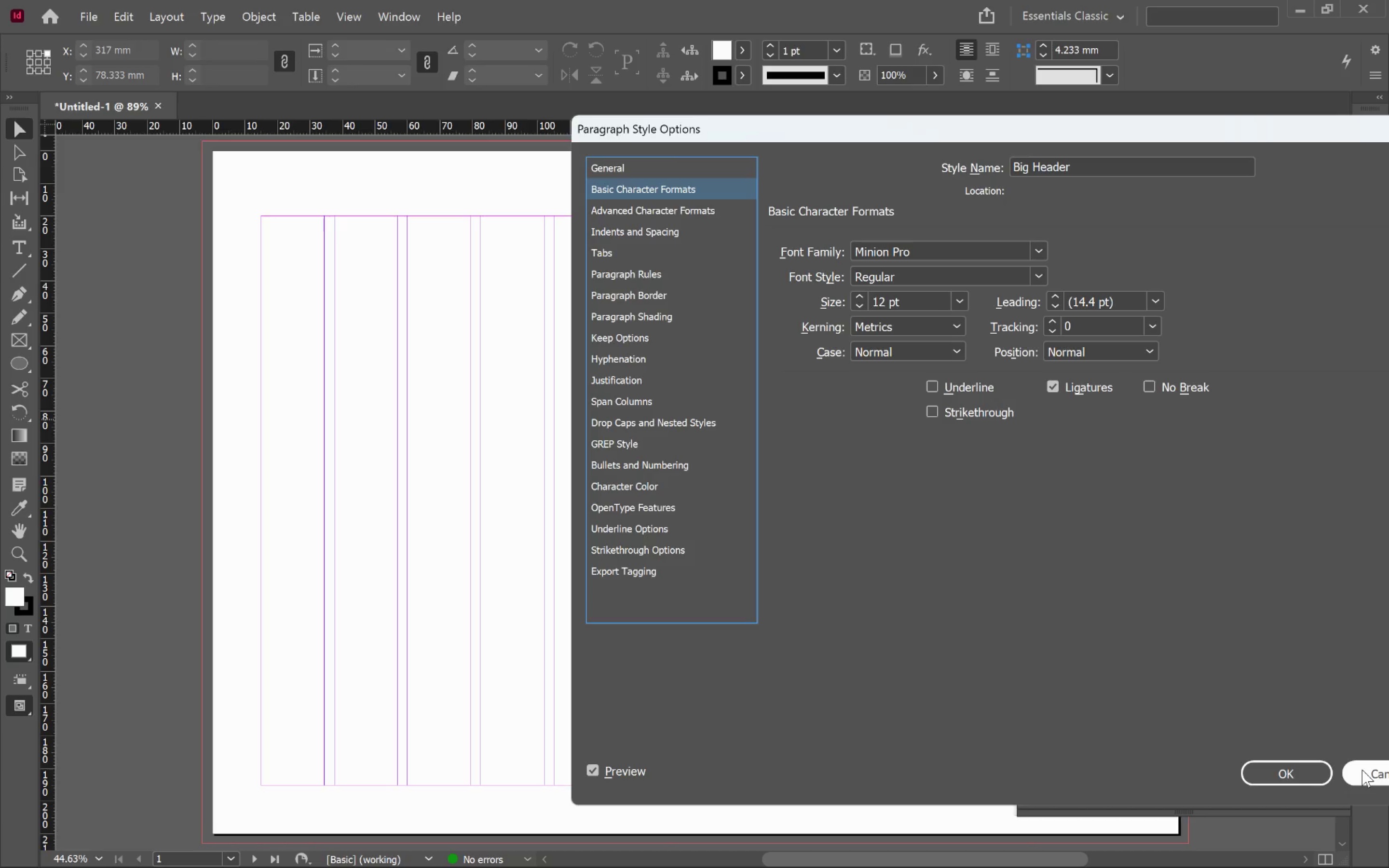 
wait(8.44)
 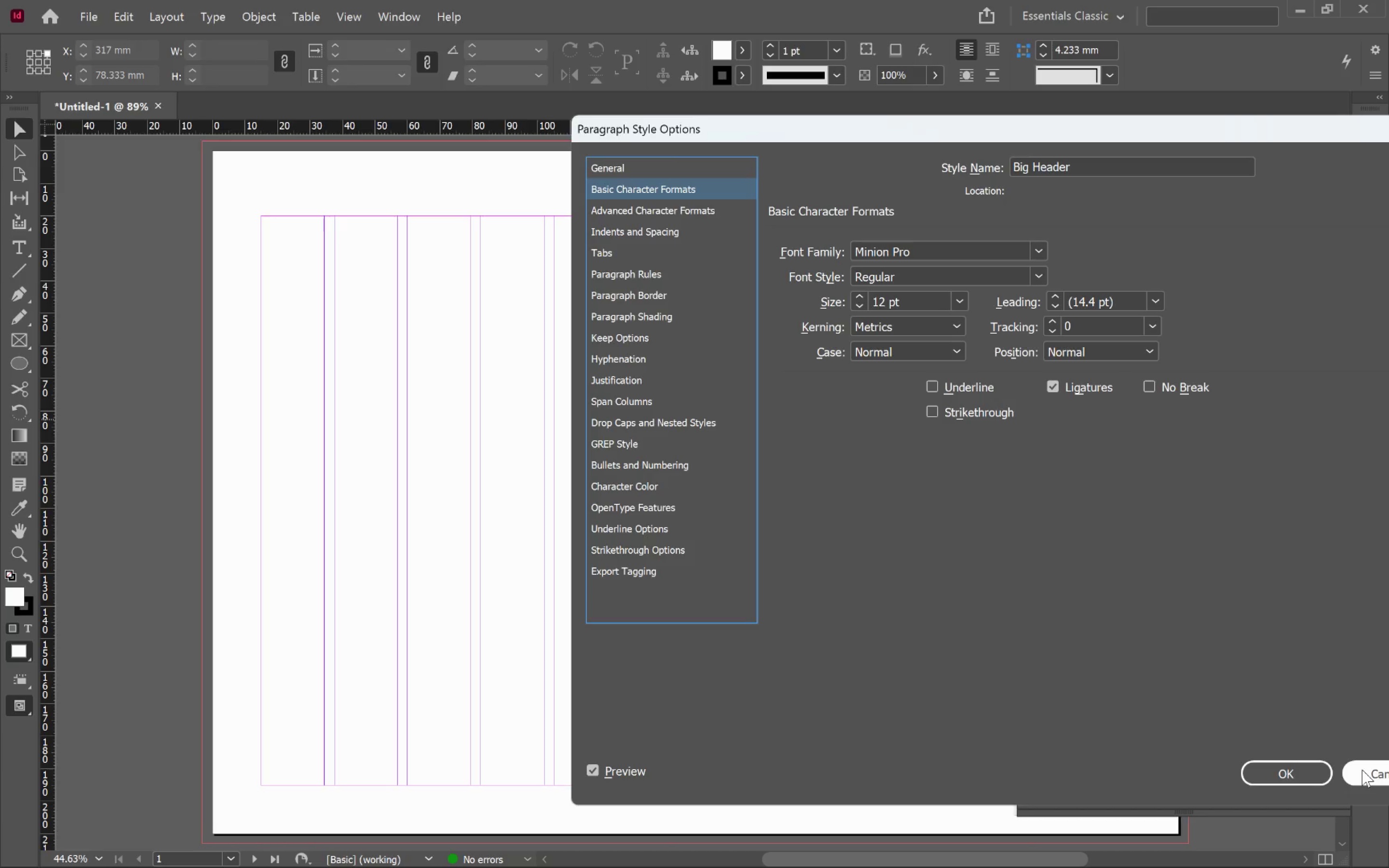 
left_click([589, 456])
 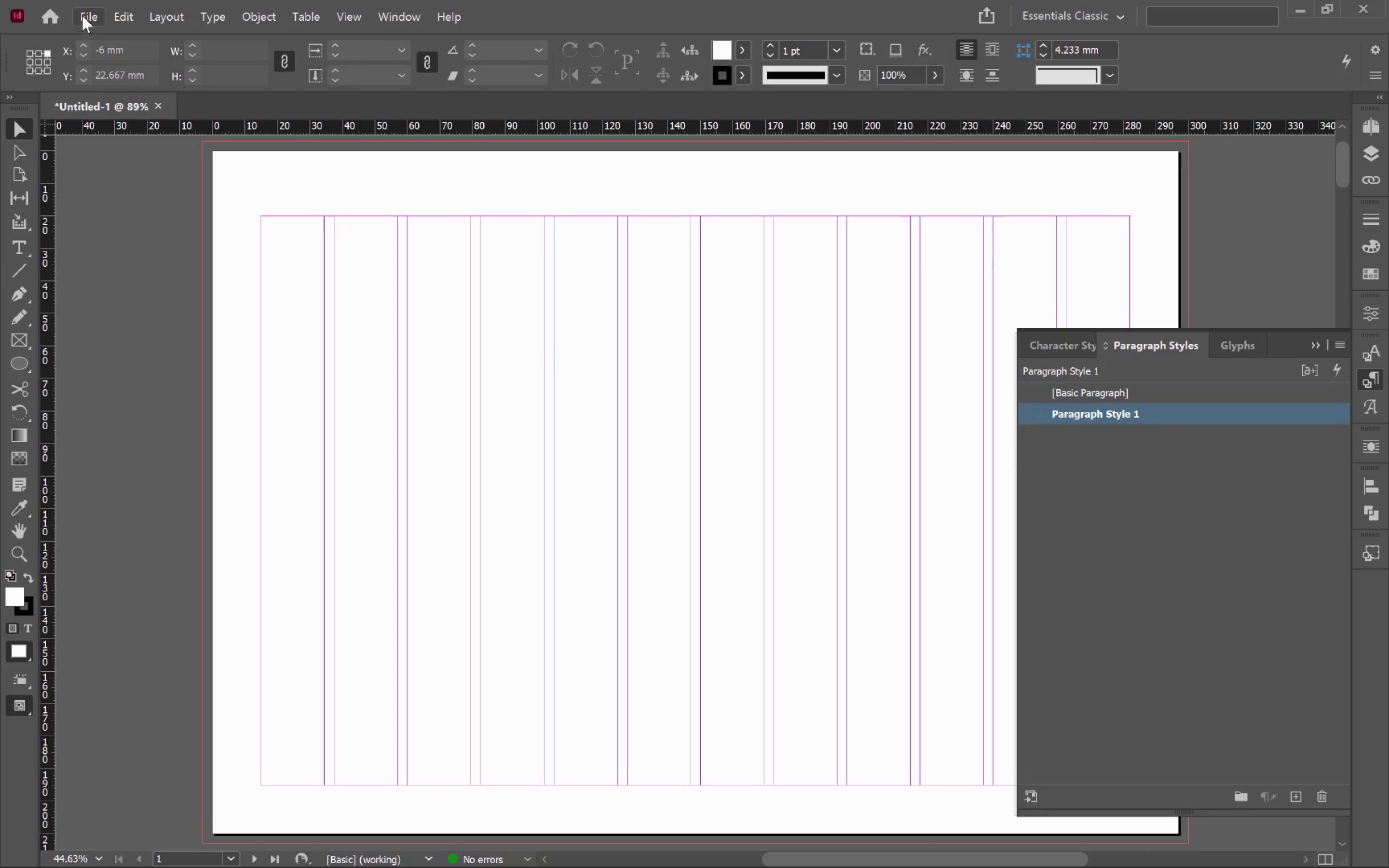 
left_click([83, 13])
 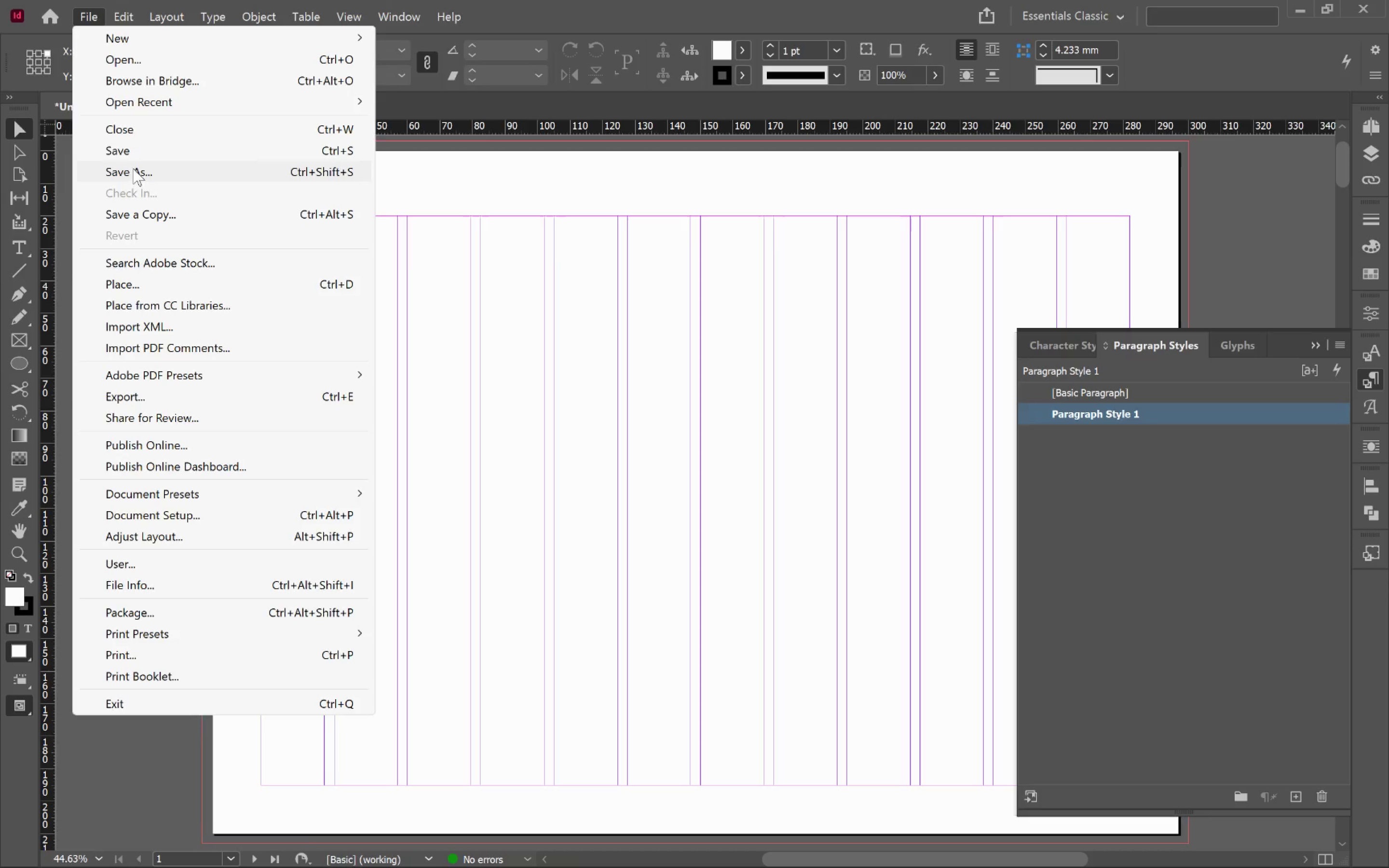 
left_click([133, 150])
 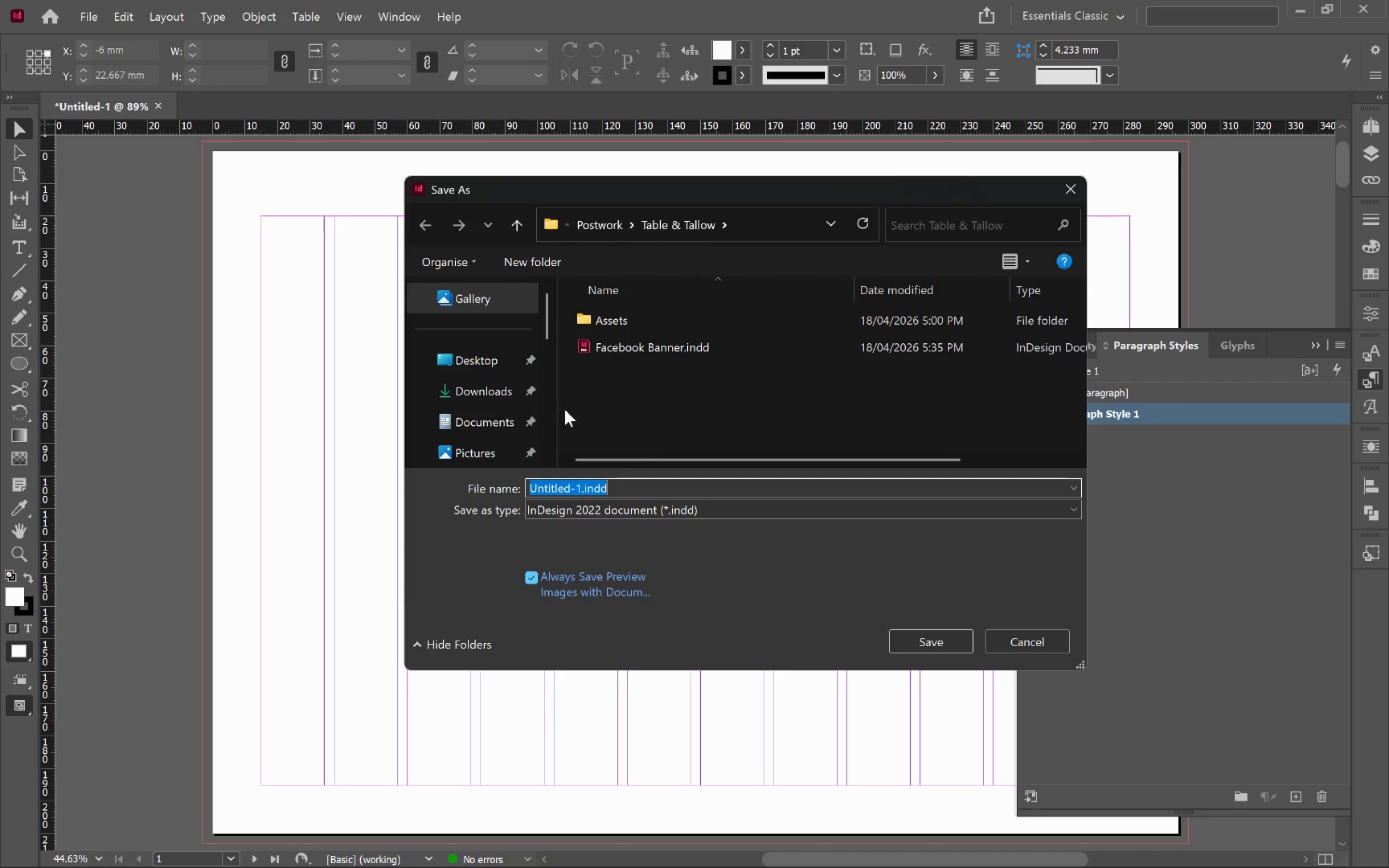 
left_click([585, 211])
 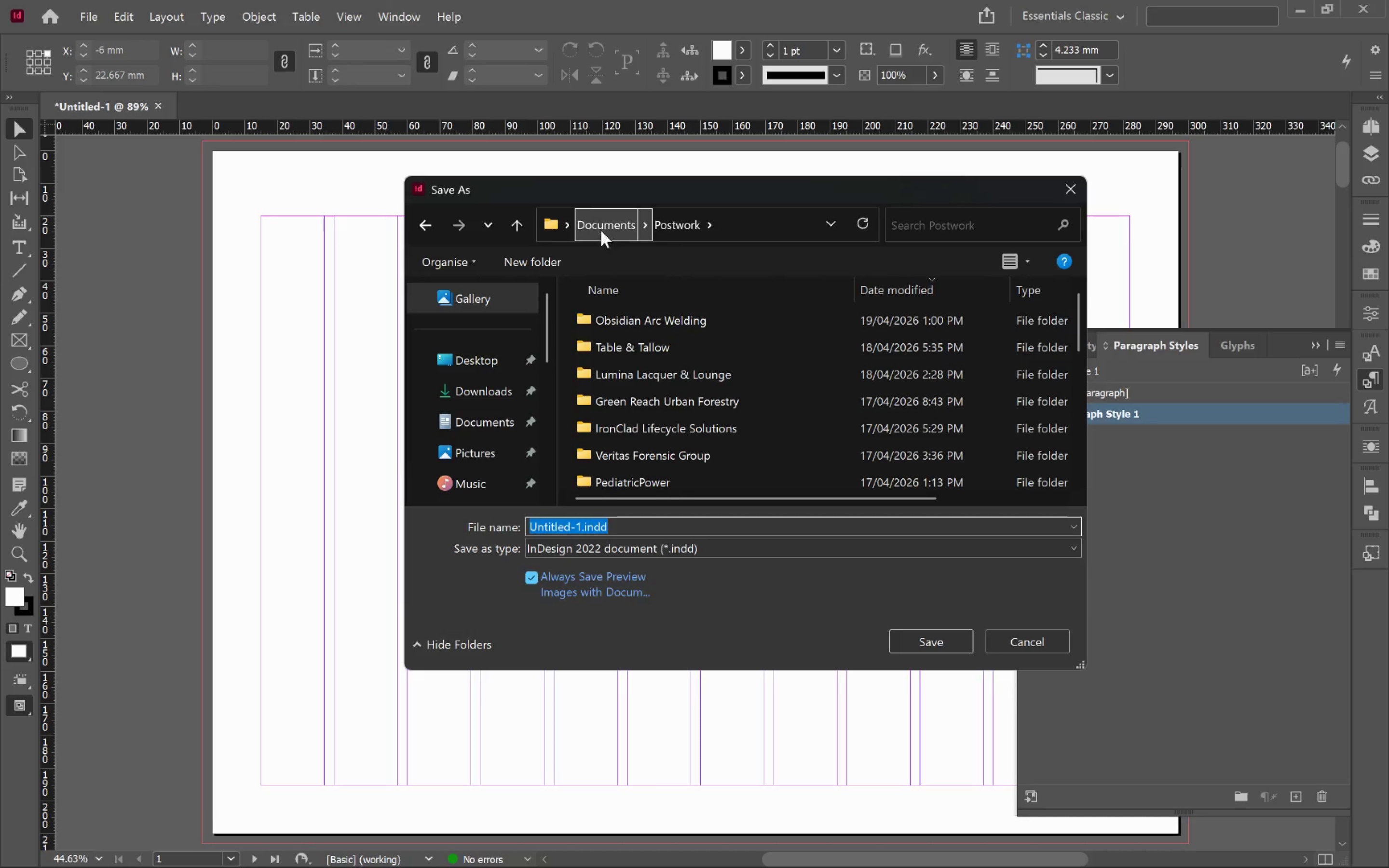 
key(Alt+Tab)
 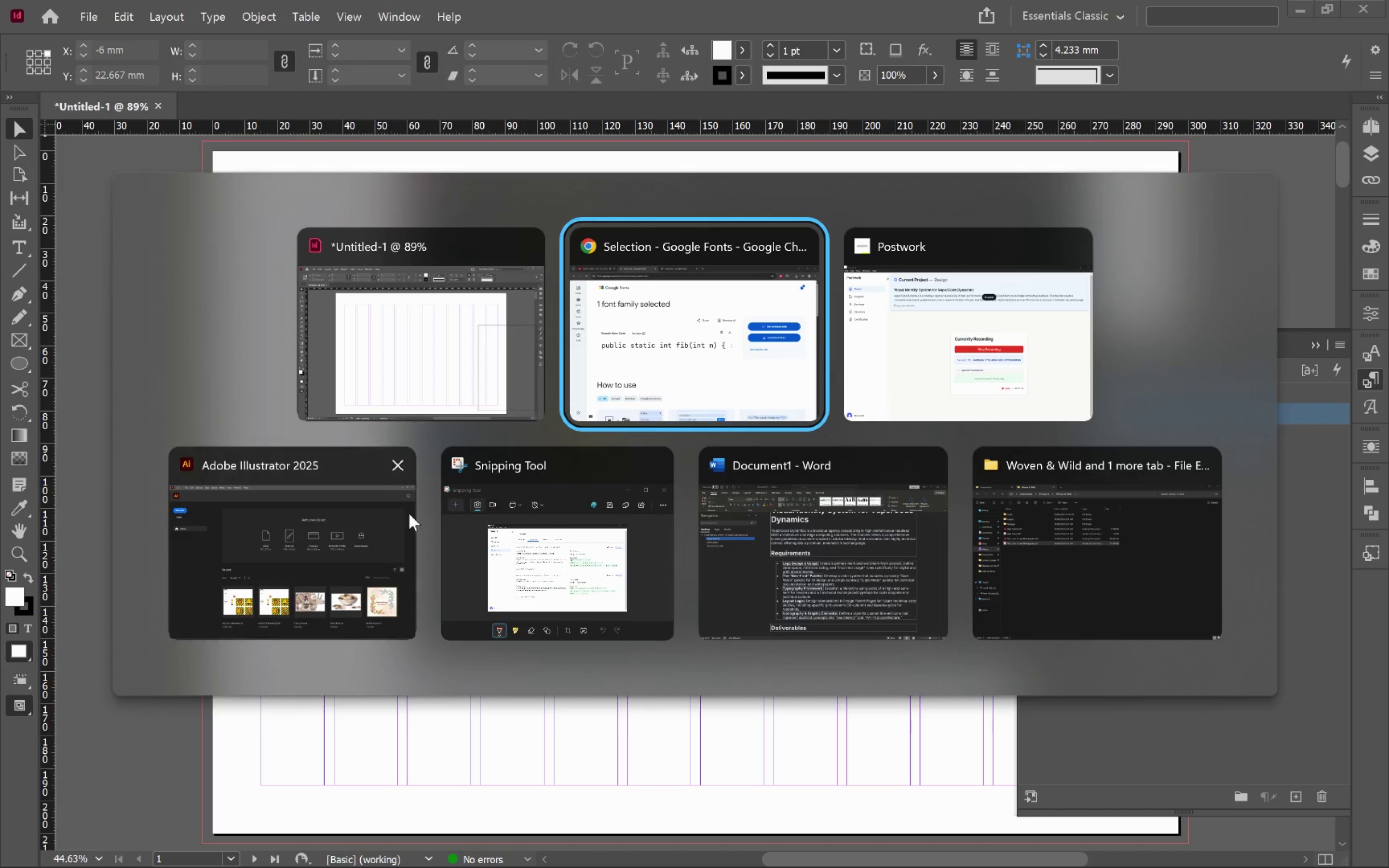 
left_click([905, 597])
 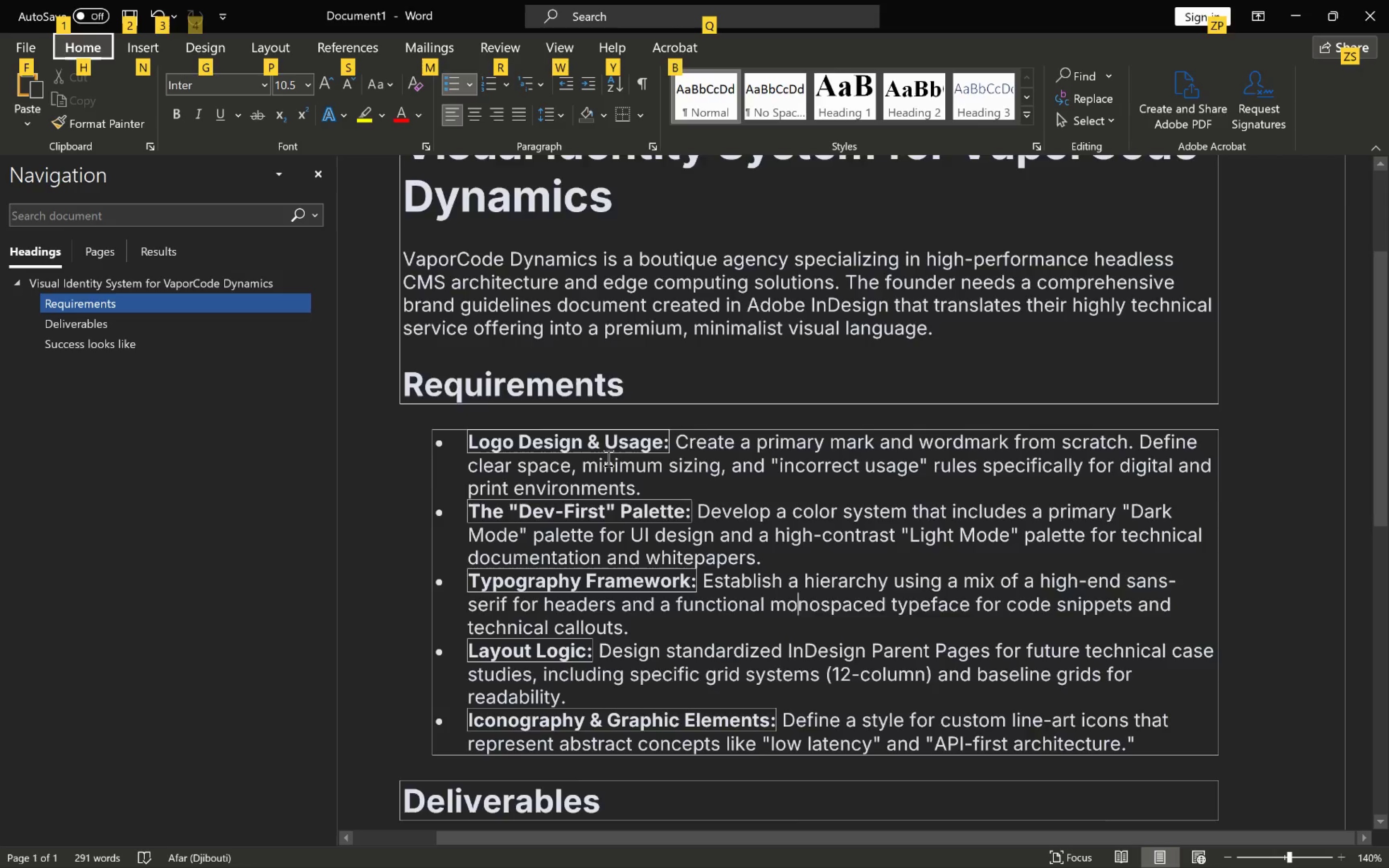 
scroll: coordinate [608, 458], scroll_direction: up, amount: 3.0
 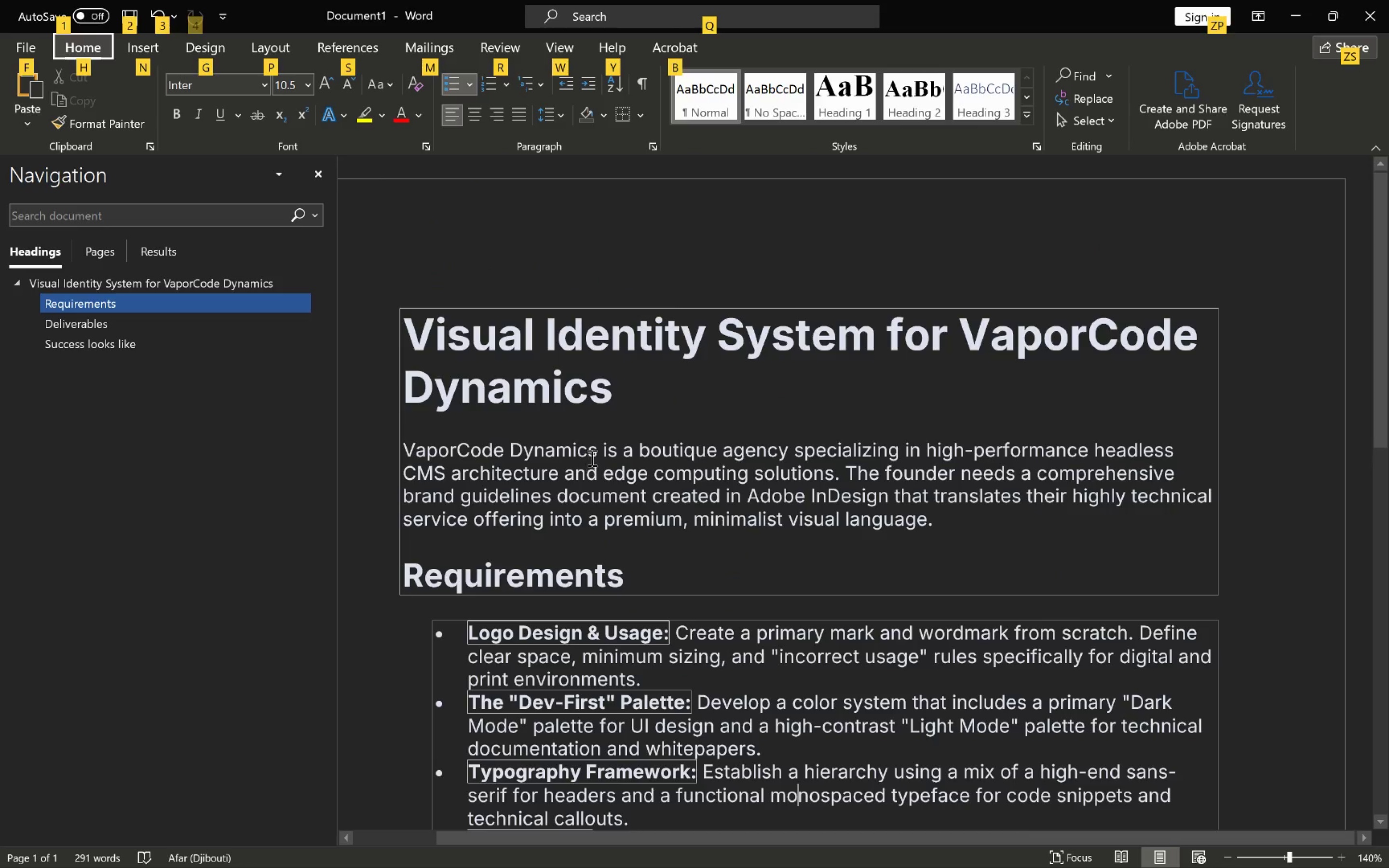 
left_click_drag(start_coordinate=[595, 448], to_coordinate=[439, 446])
 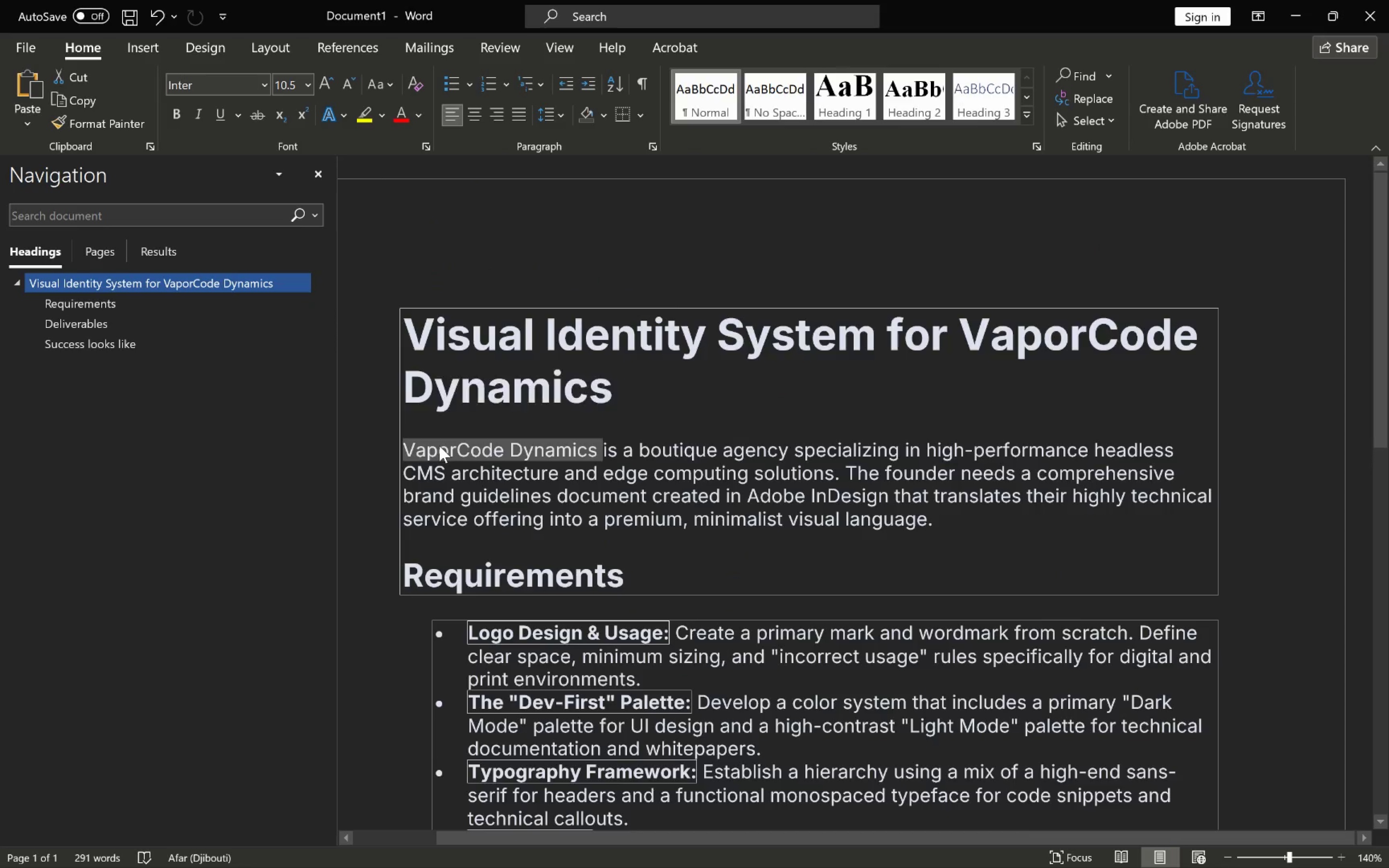 
key(Control+C)
 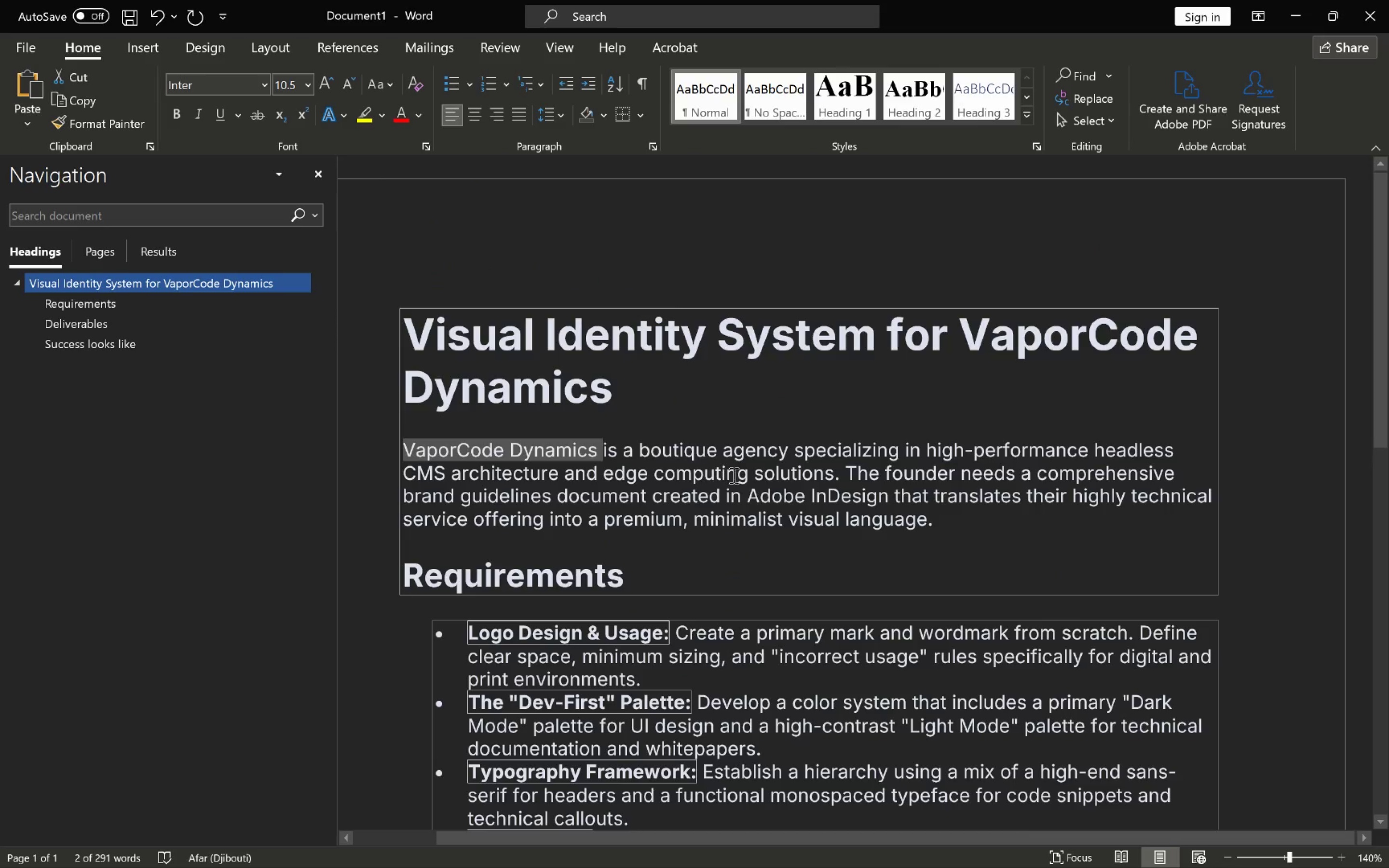 
key(Alt+Tab)
 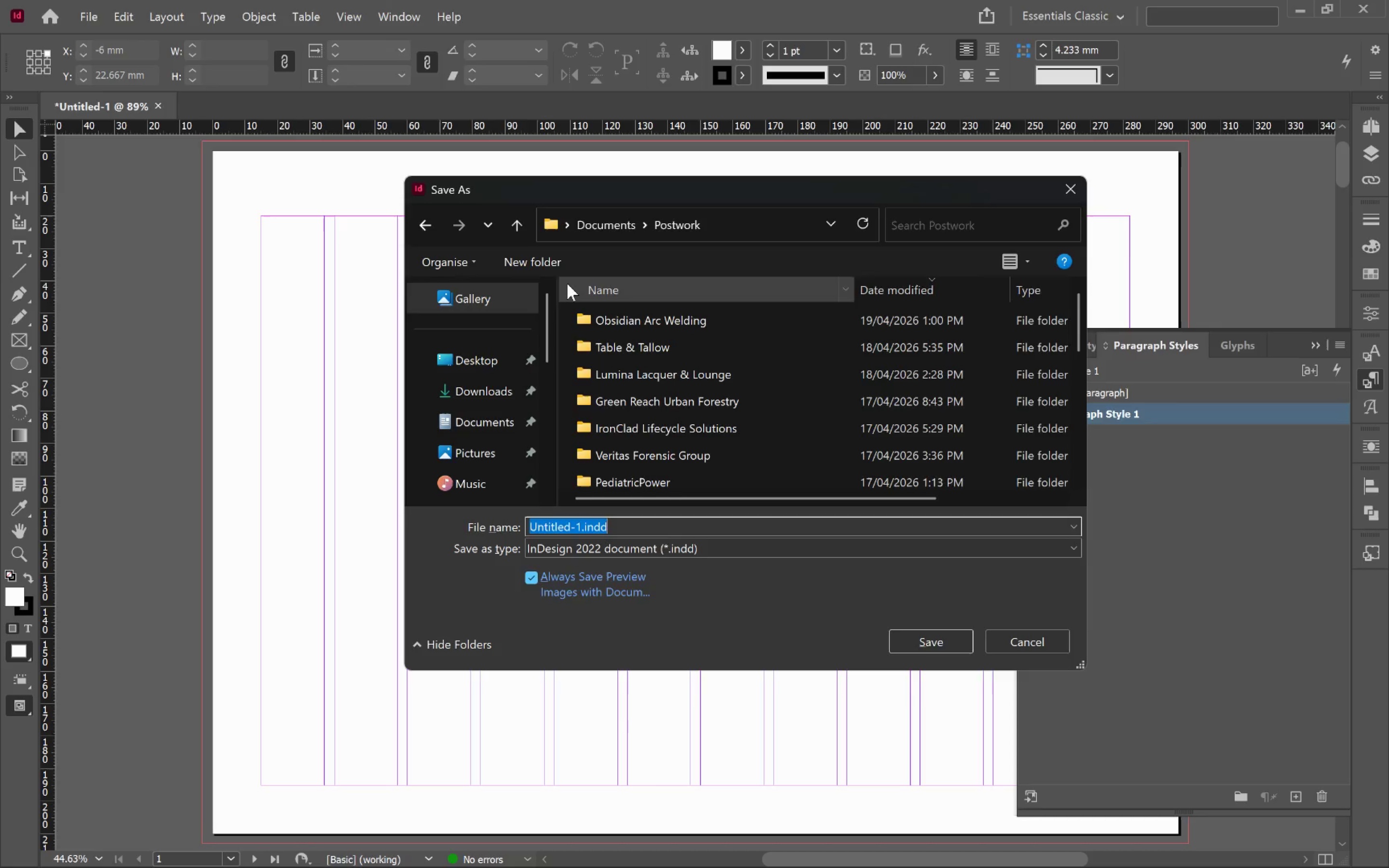 
left_click([547, 265])
 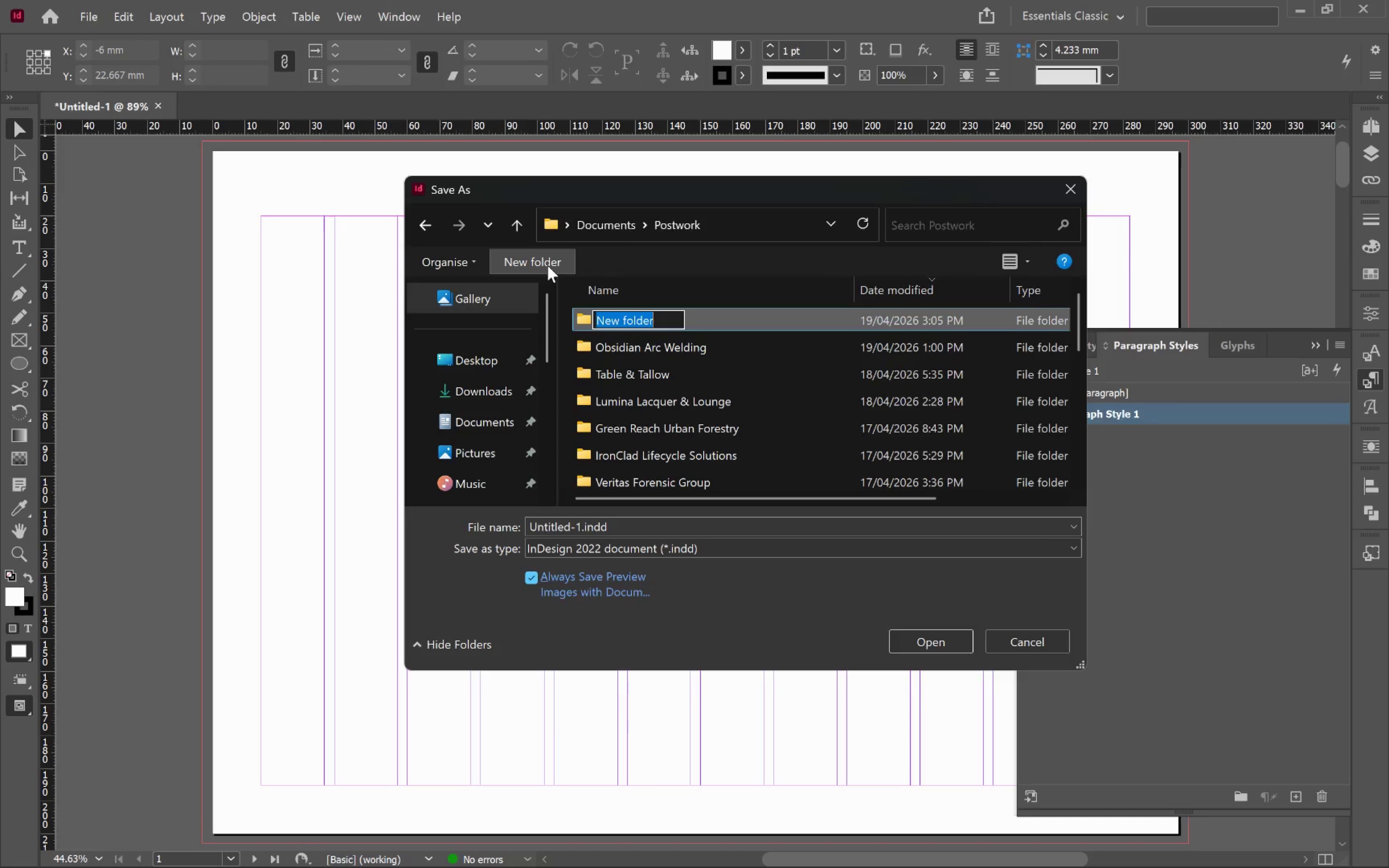 
key(Control+Shift+V)
 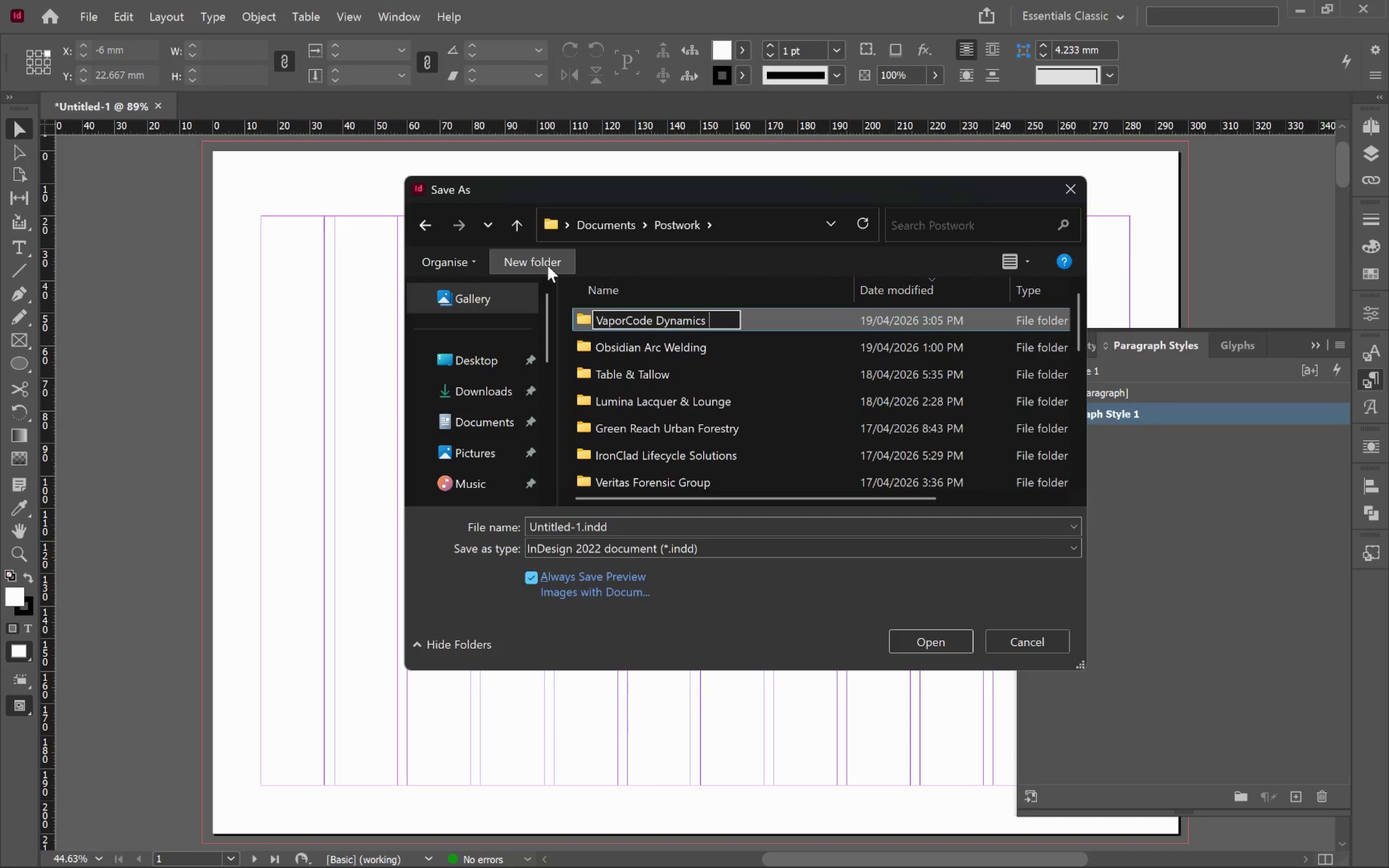 
key(Enter)
 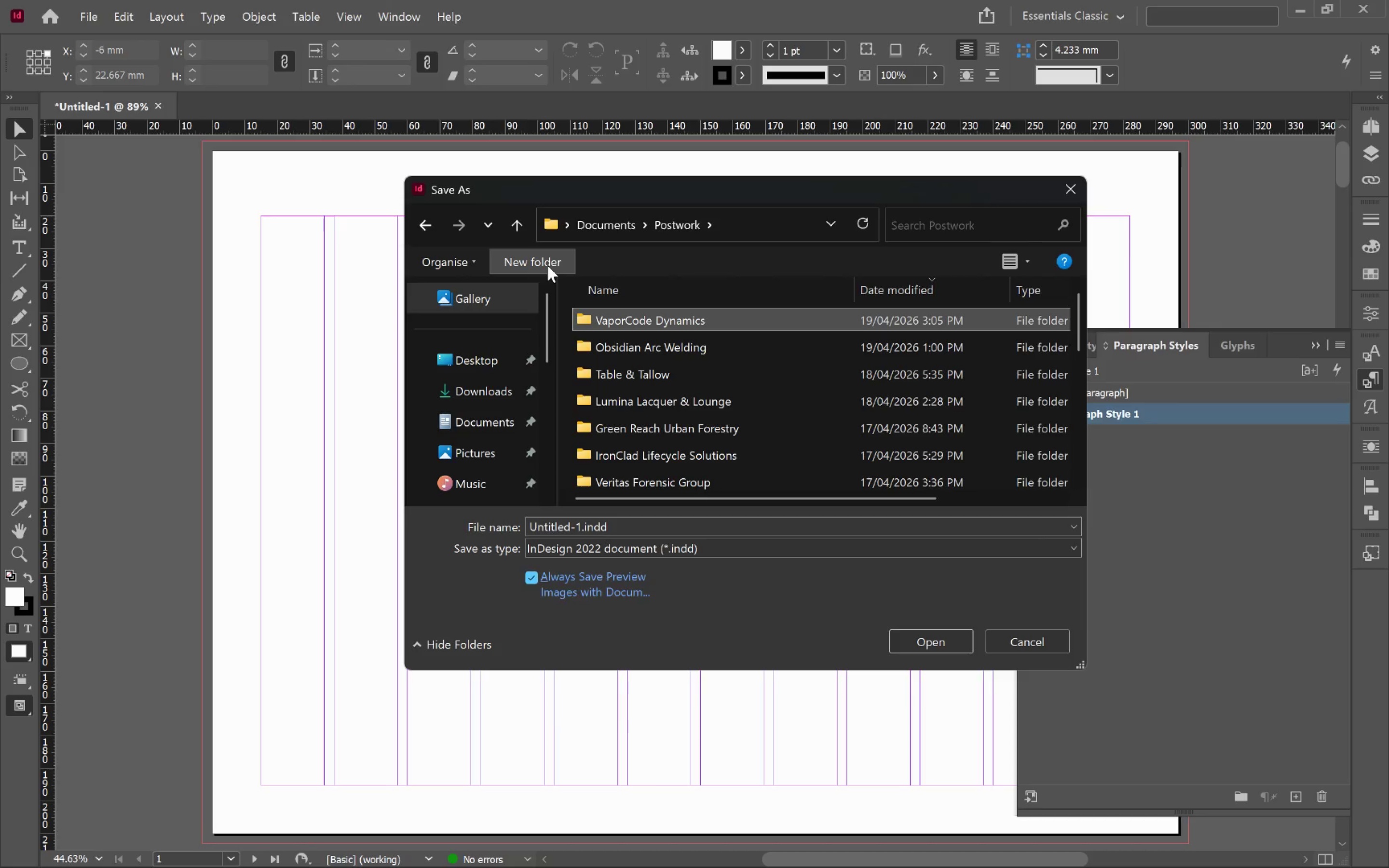 
key(Enter)
 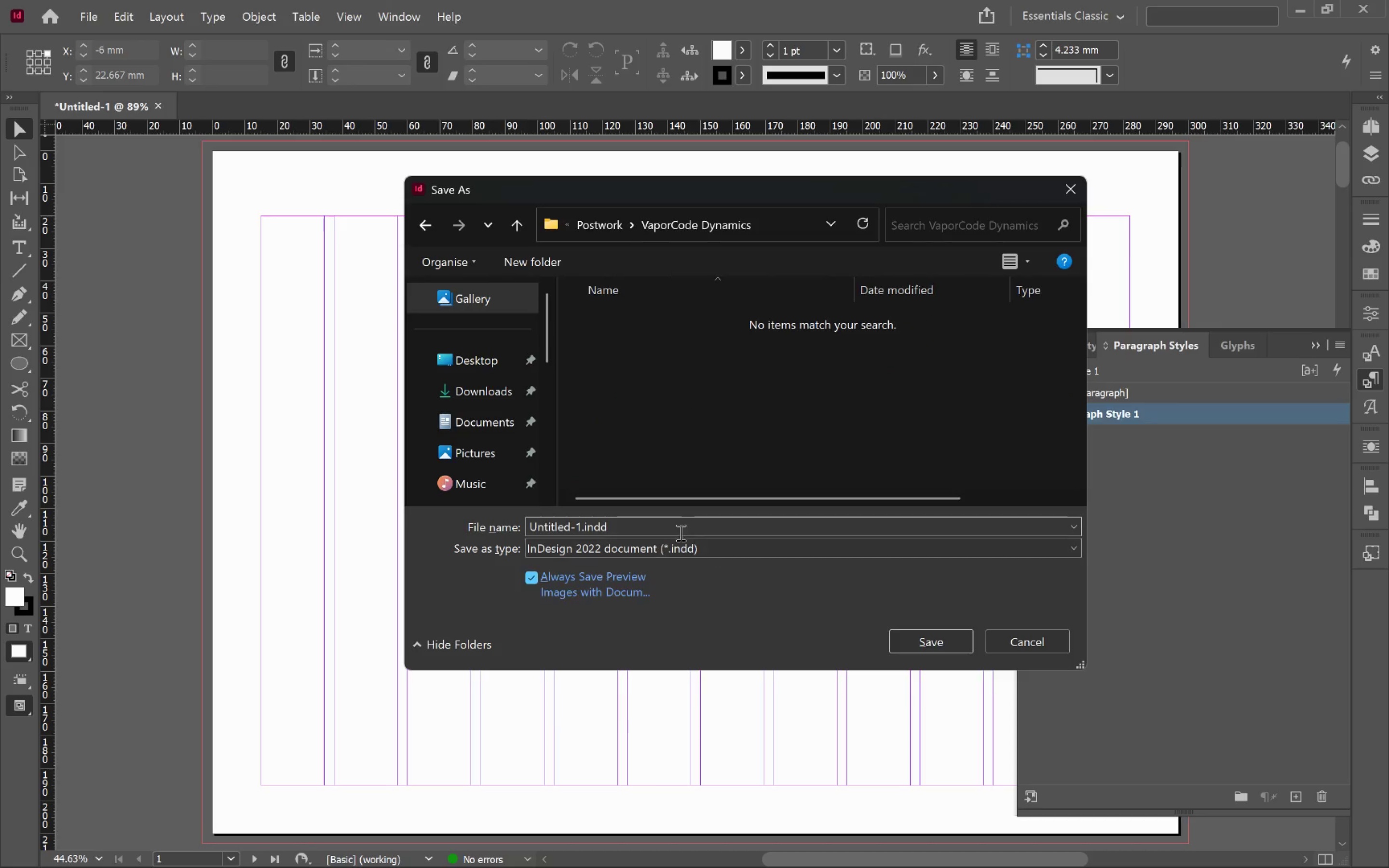 
left_click([665, 525])
 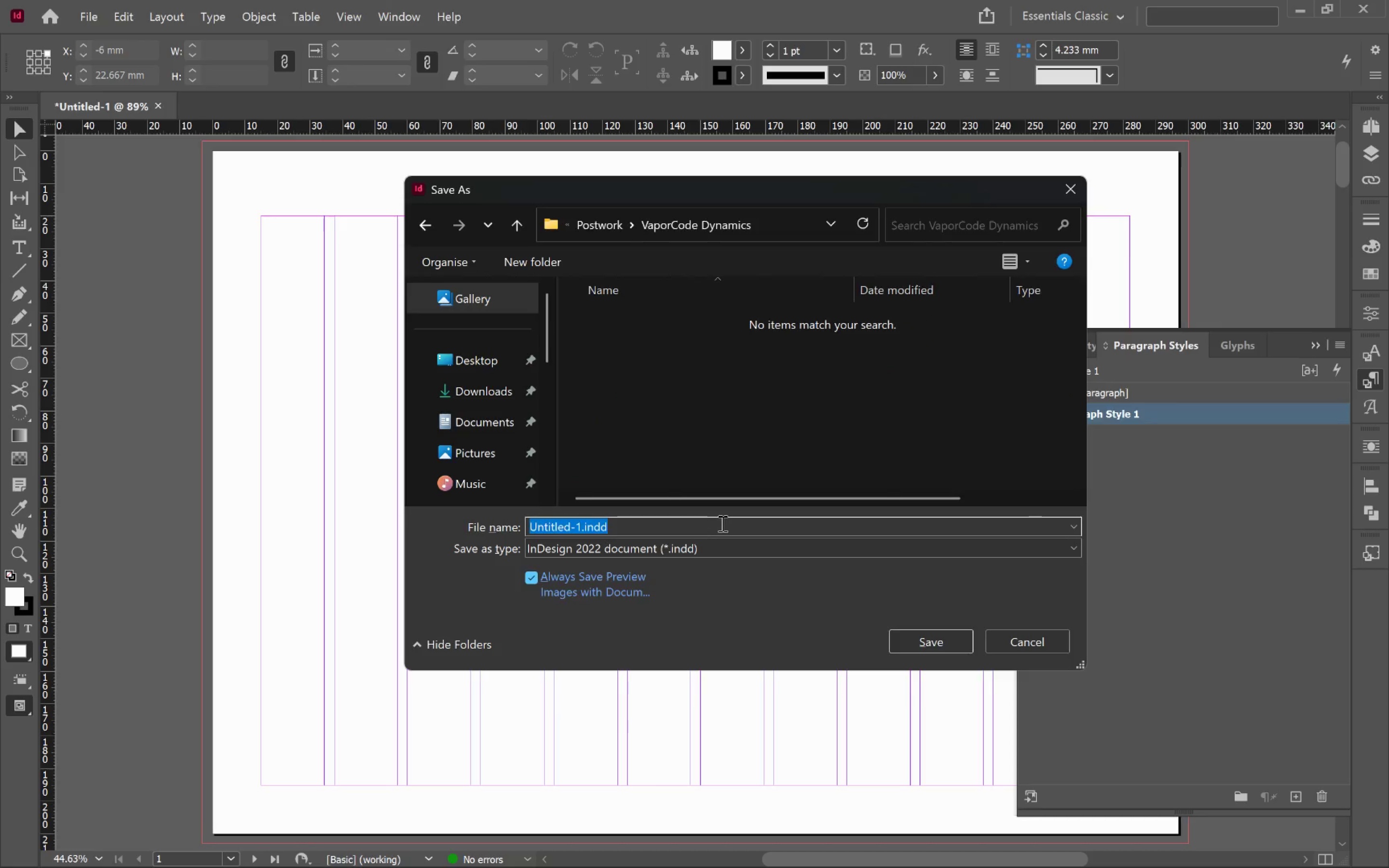 
type(Brand Guidelines)
 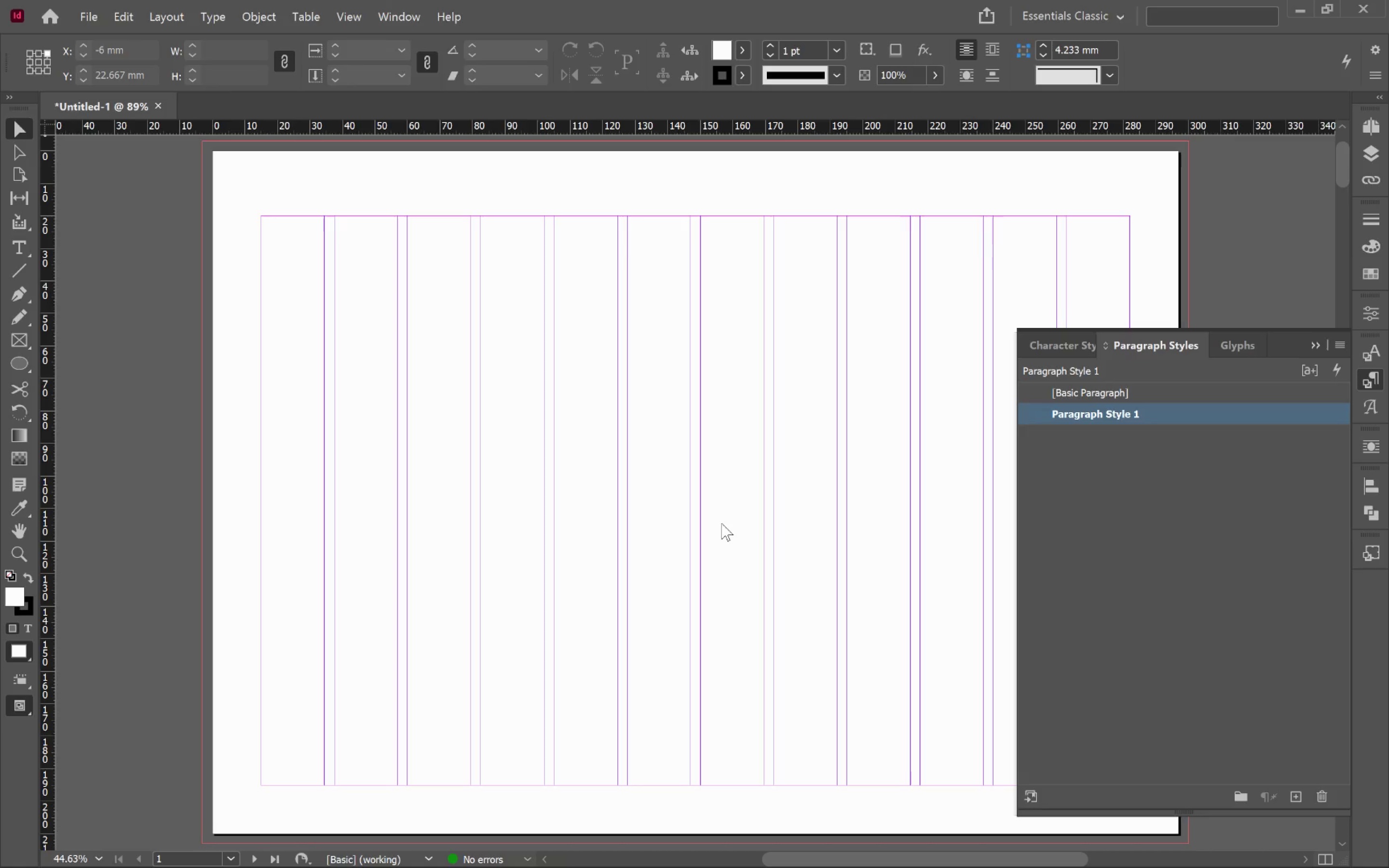 
 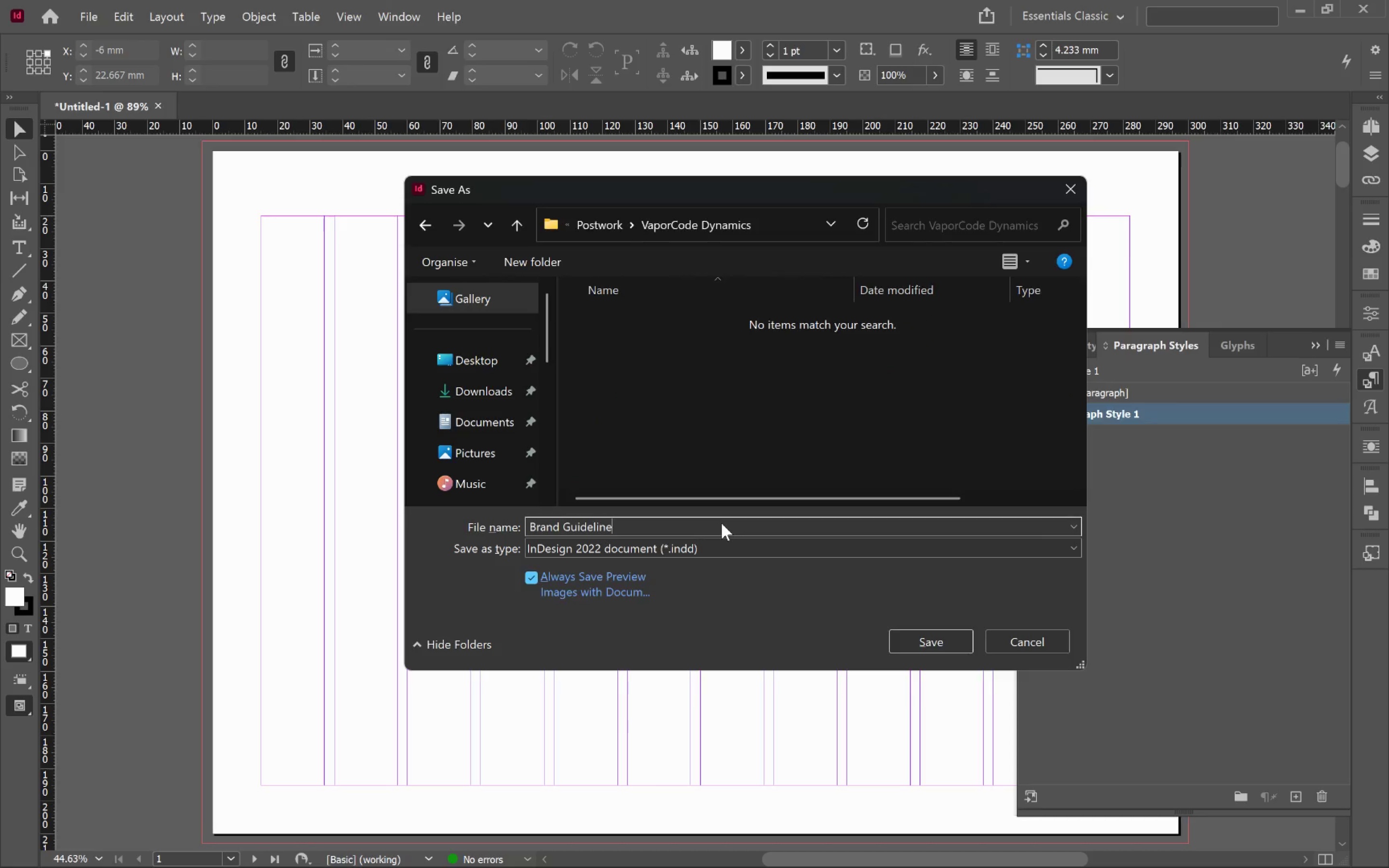 
key(Enter)
 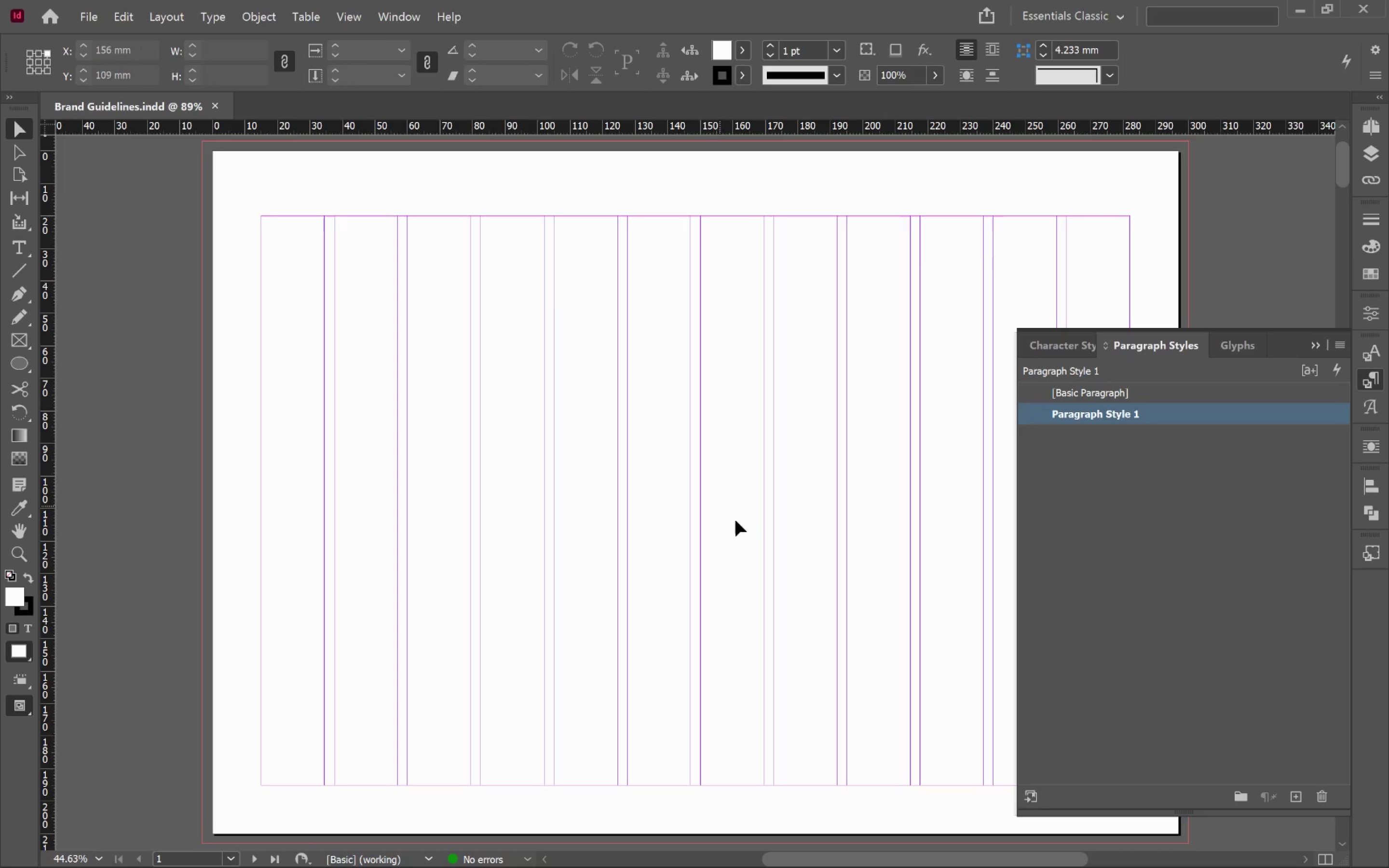 
left_click([748, 524])
 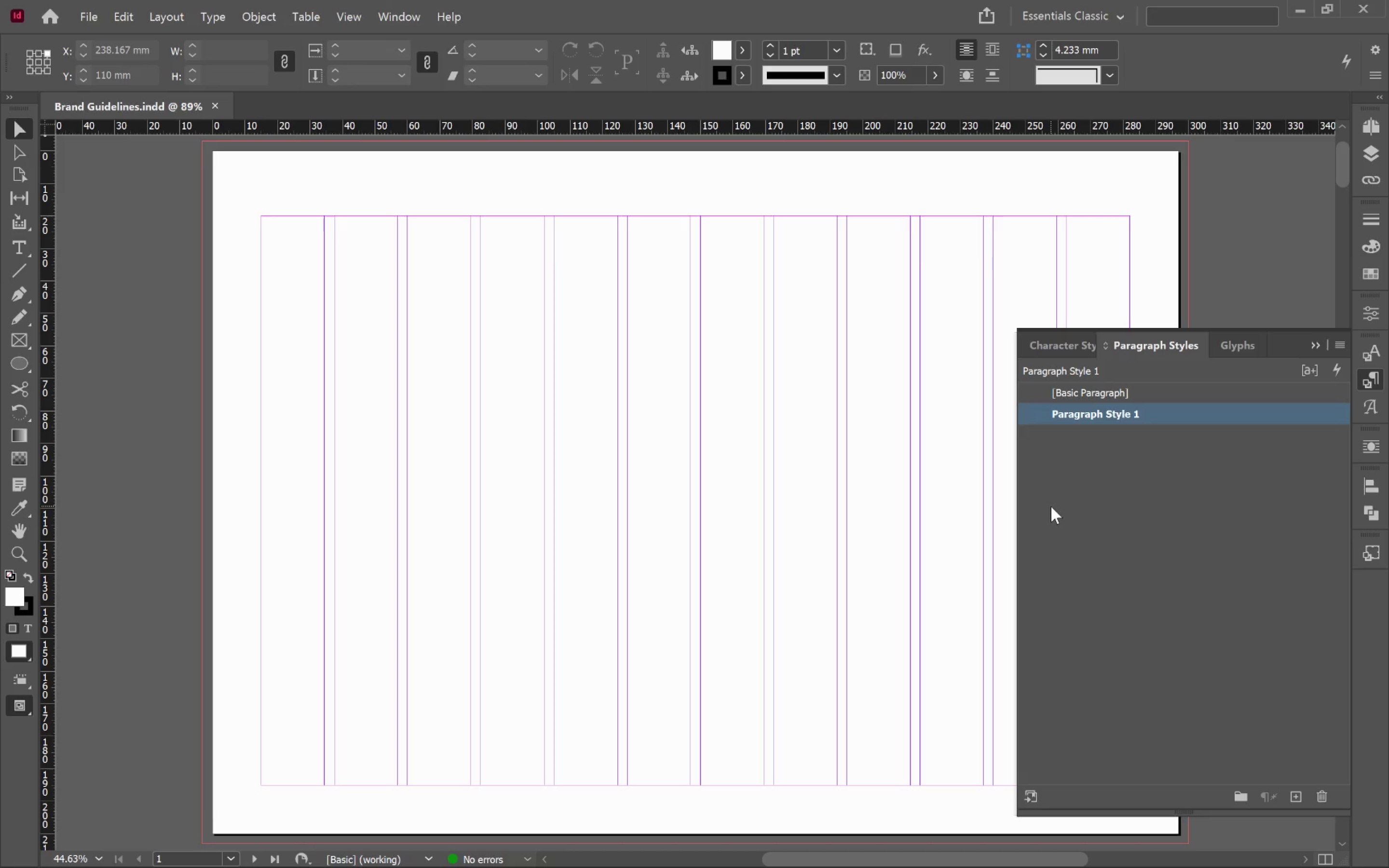 
wait(16.89)
 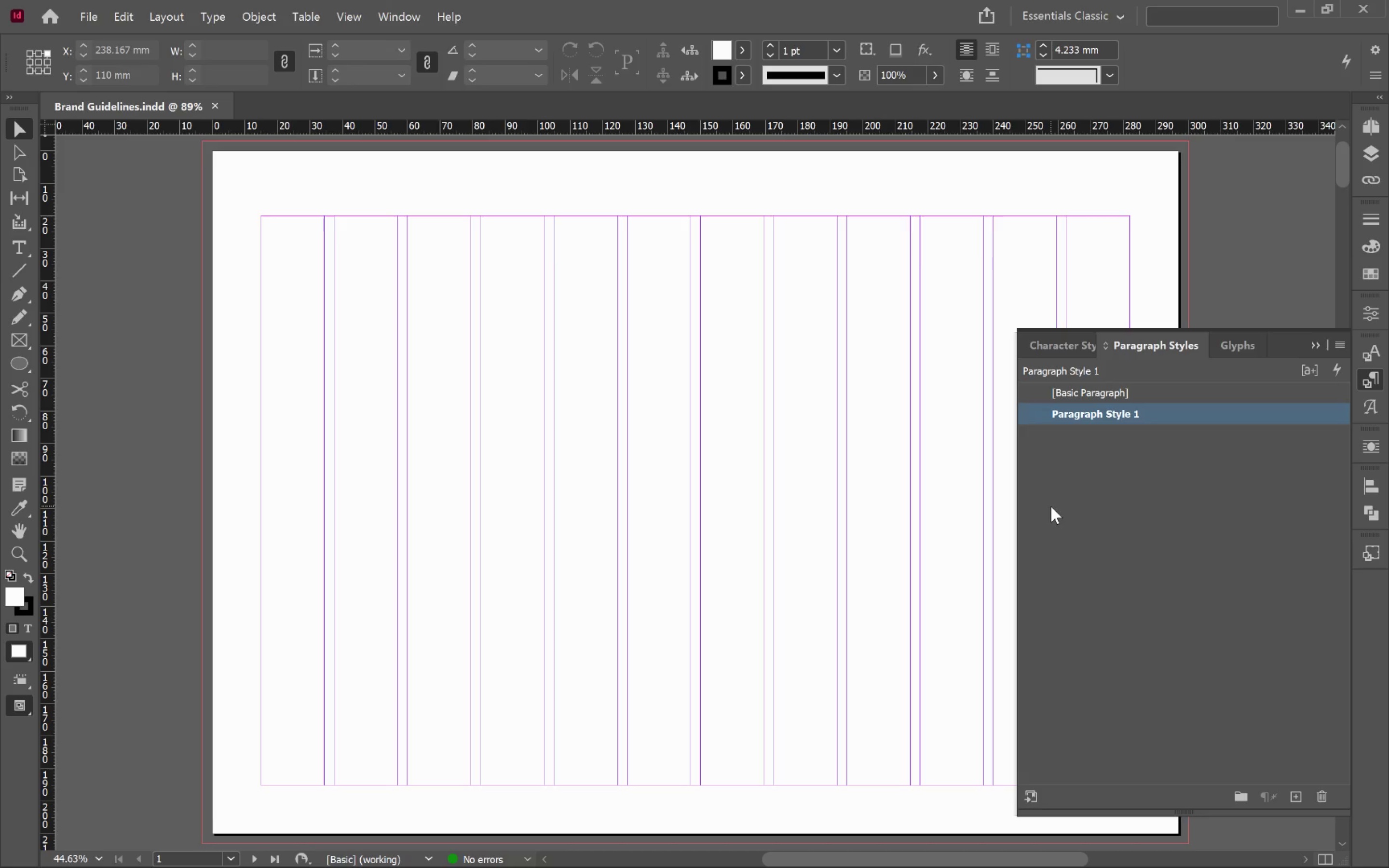 
right_click([1173, 413])
 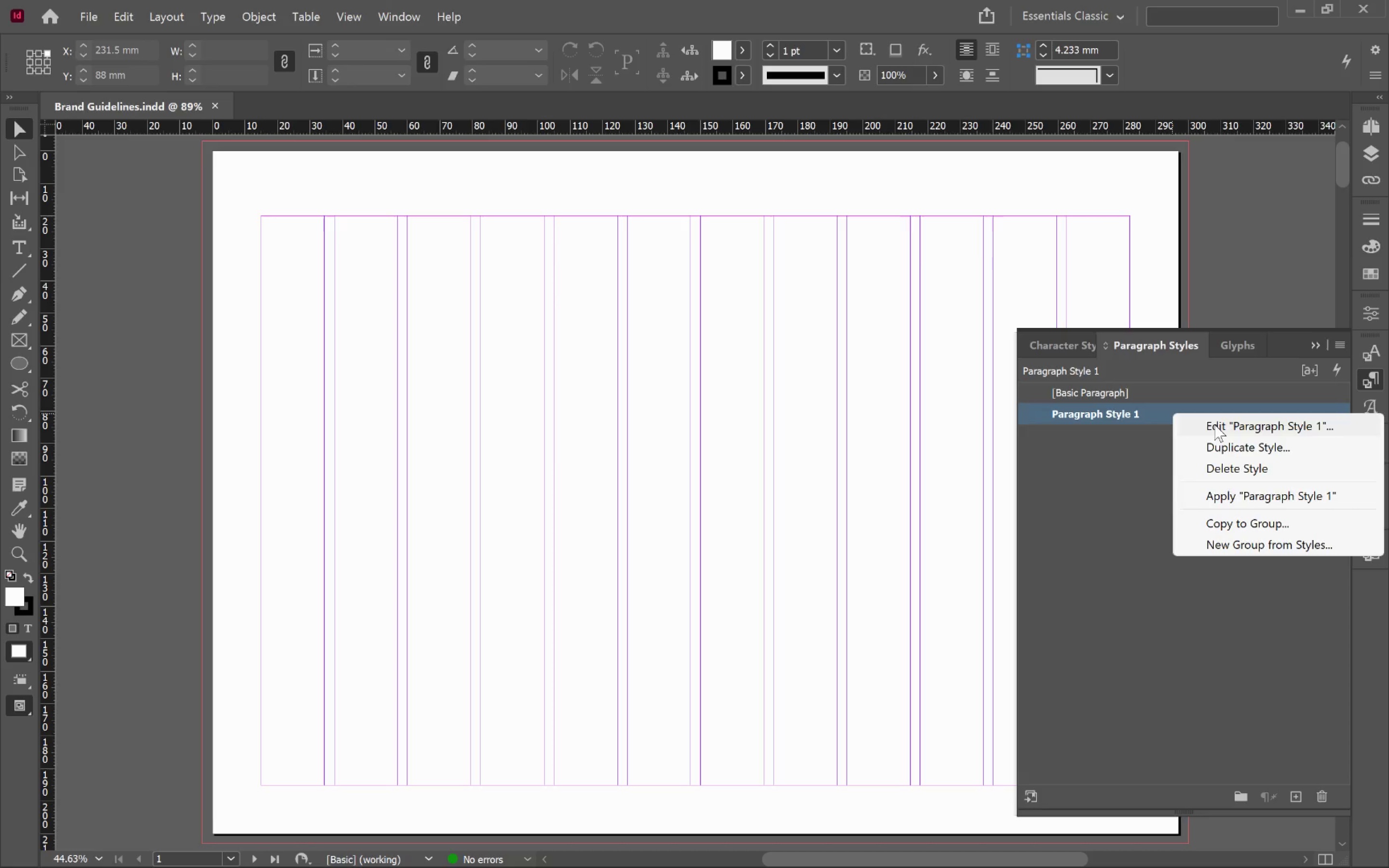 
left_click([1214, 424])
 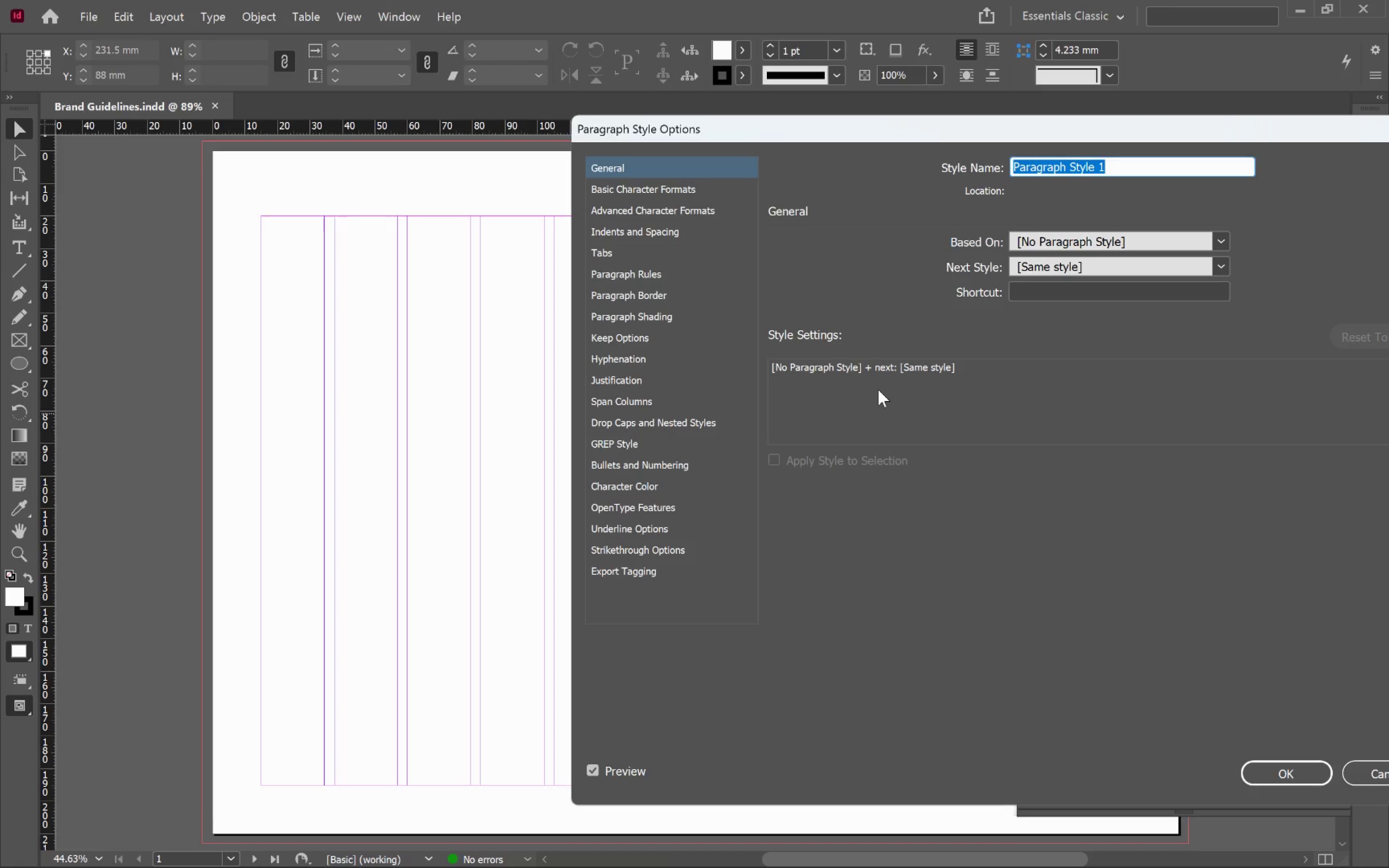 
type(Big Header)
 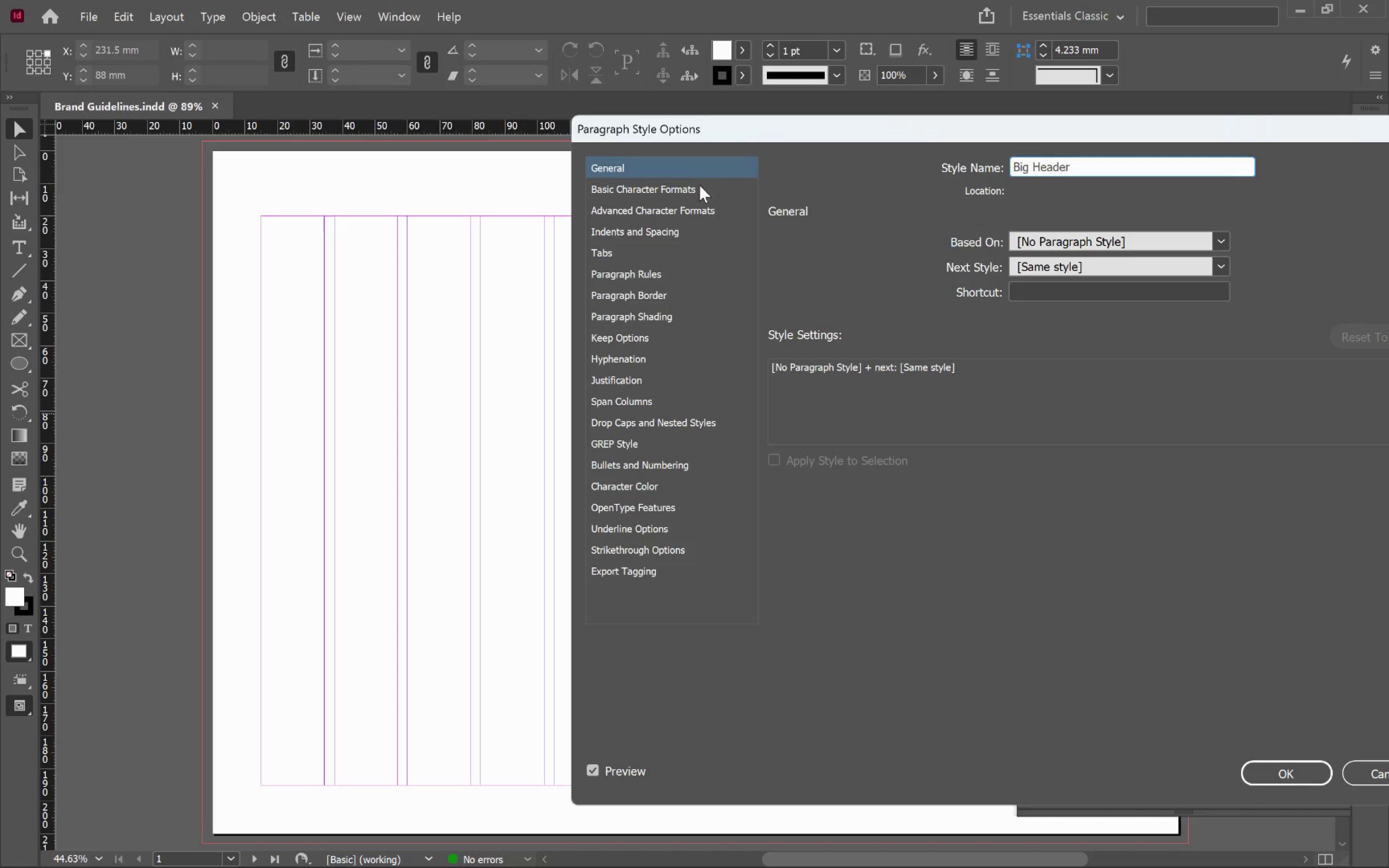 
left_click([718, 189])
 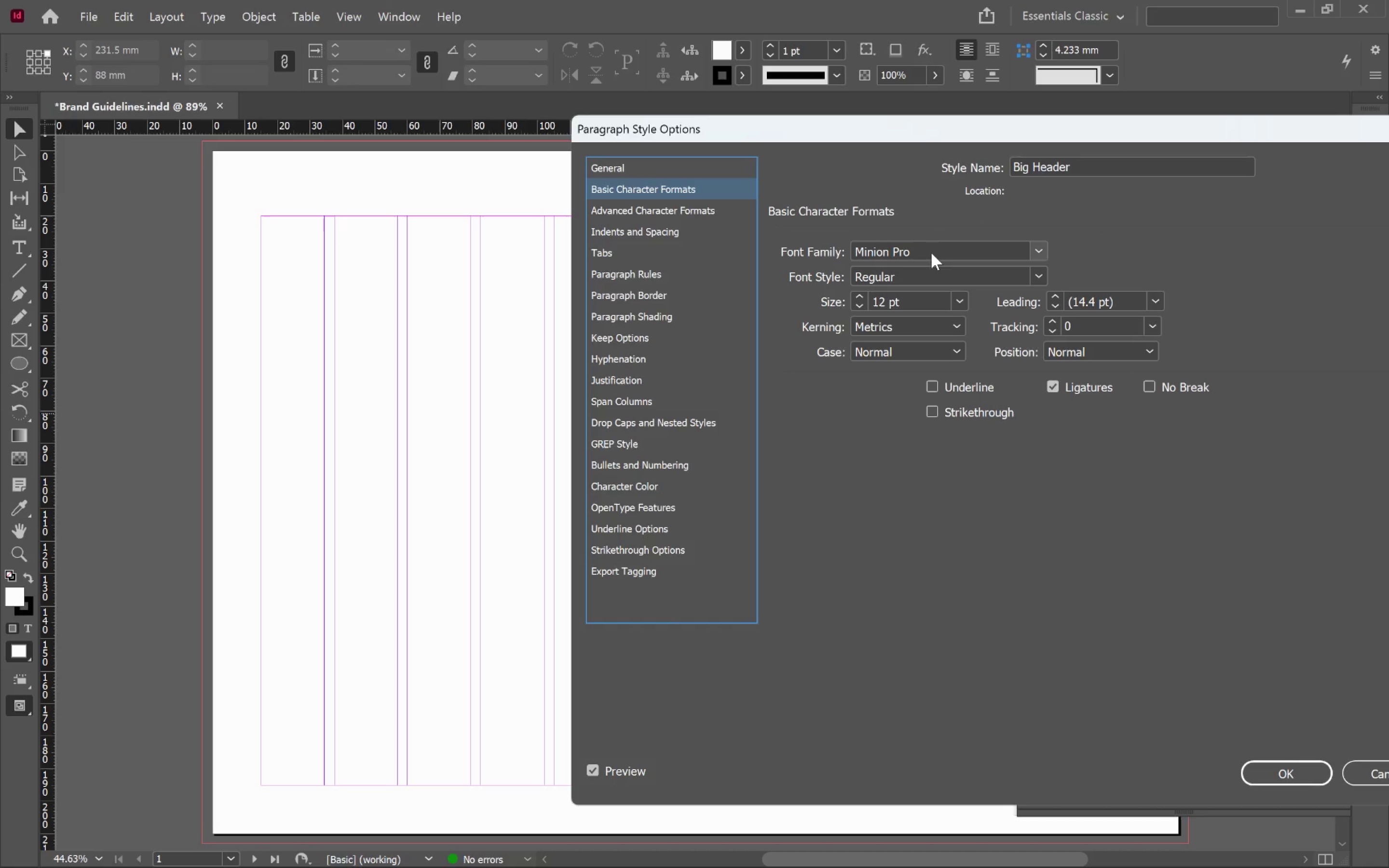 
key(Alt+Tab)
 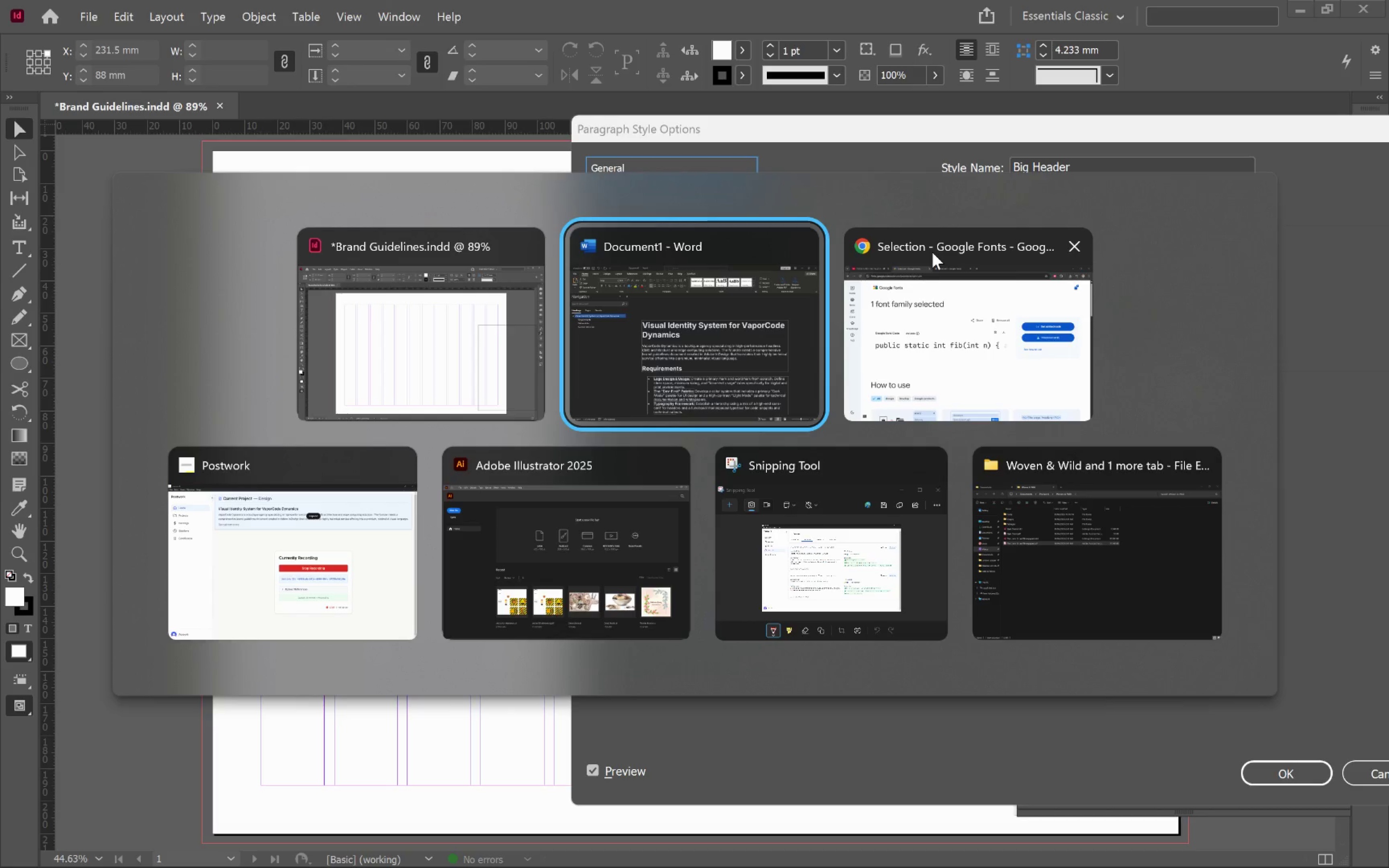 
key(Alt+Tab)
 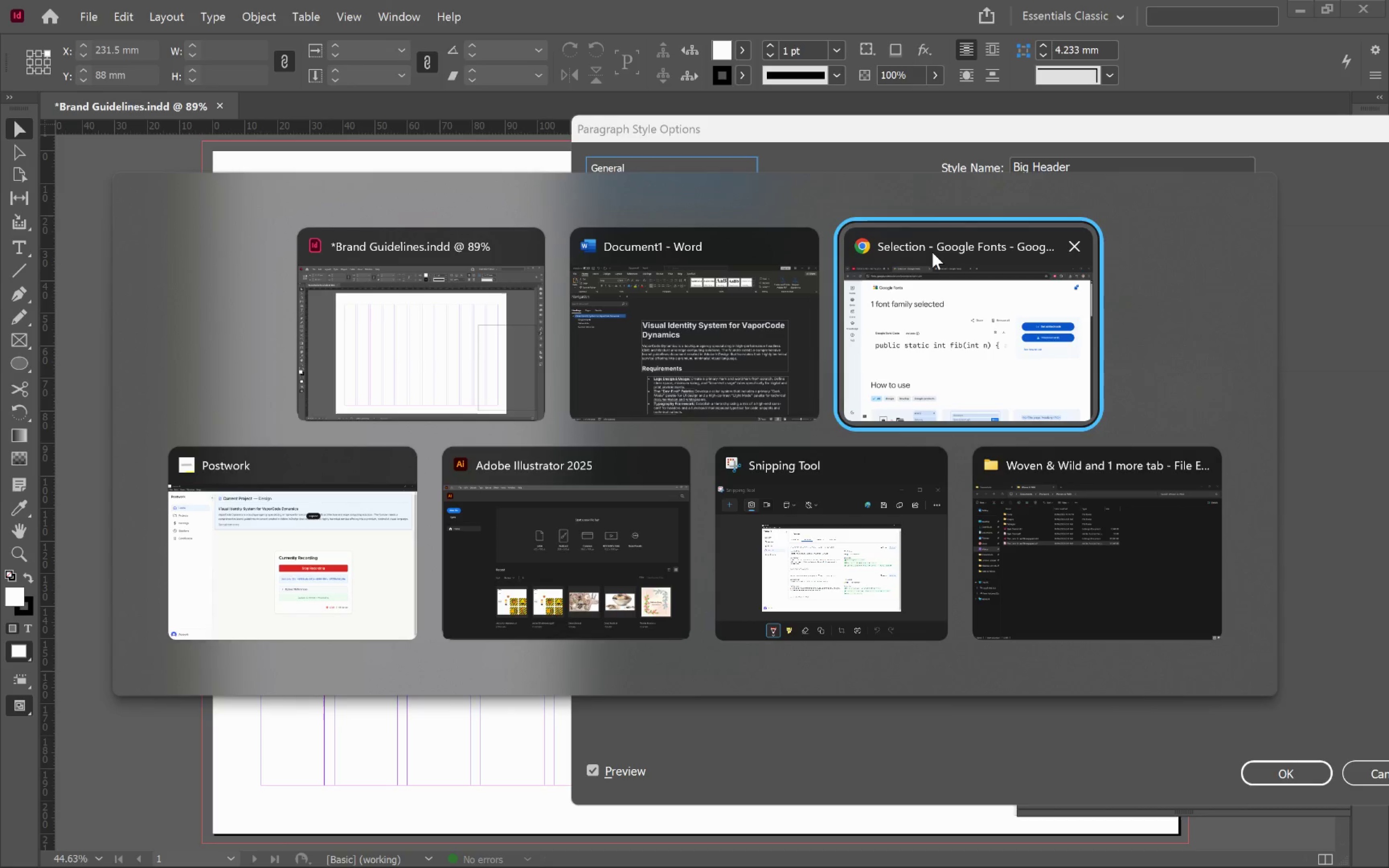 
key(Alt+Tab)
 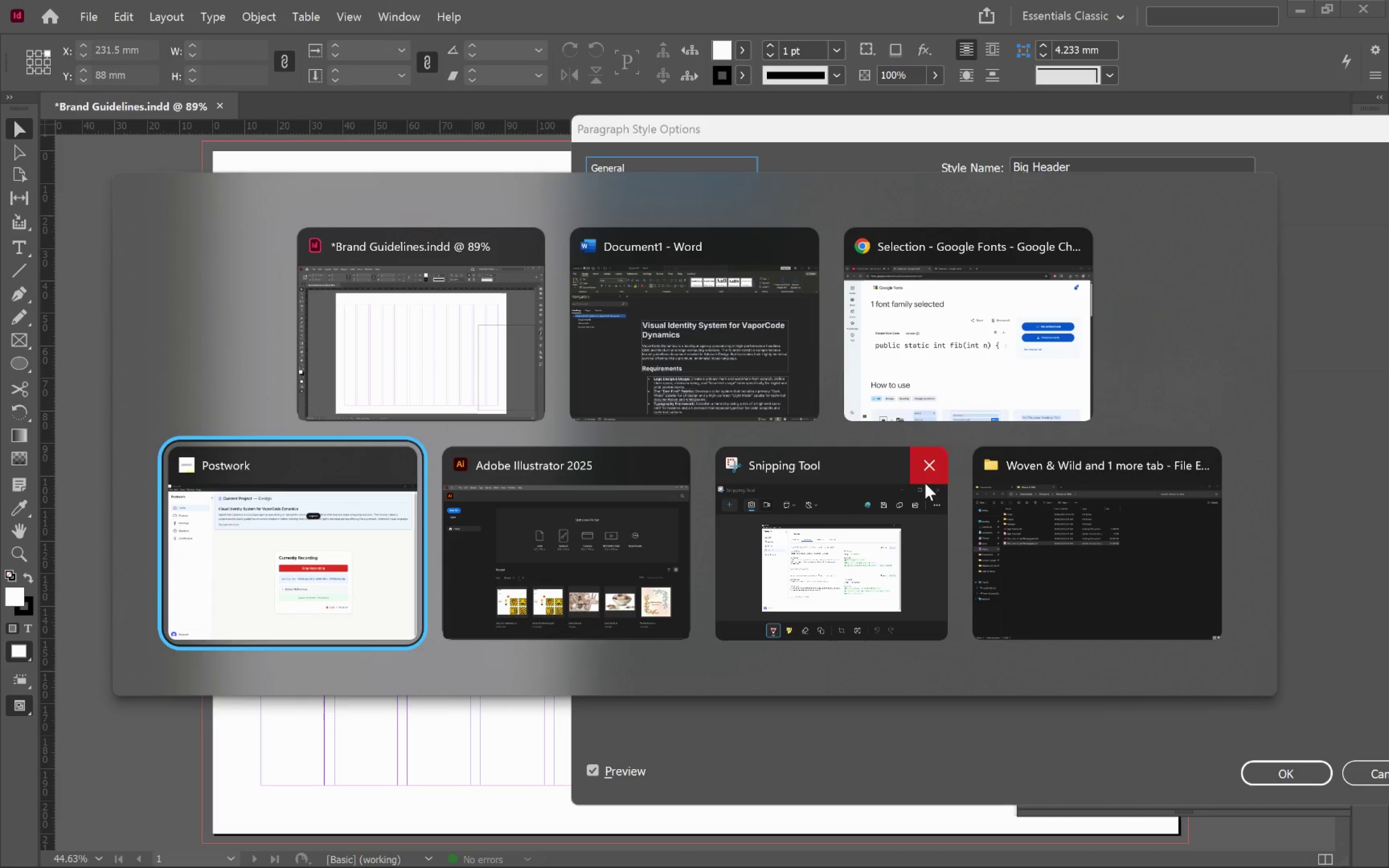 
left_click([1056, 536])
 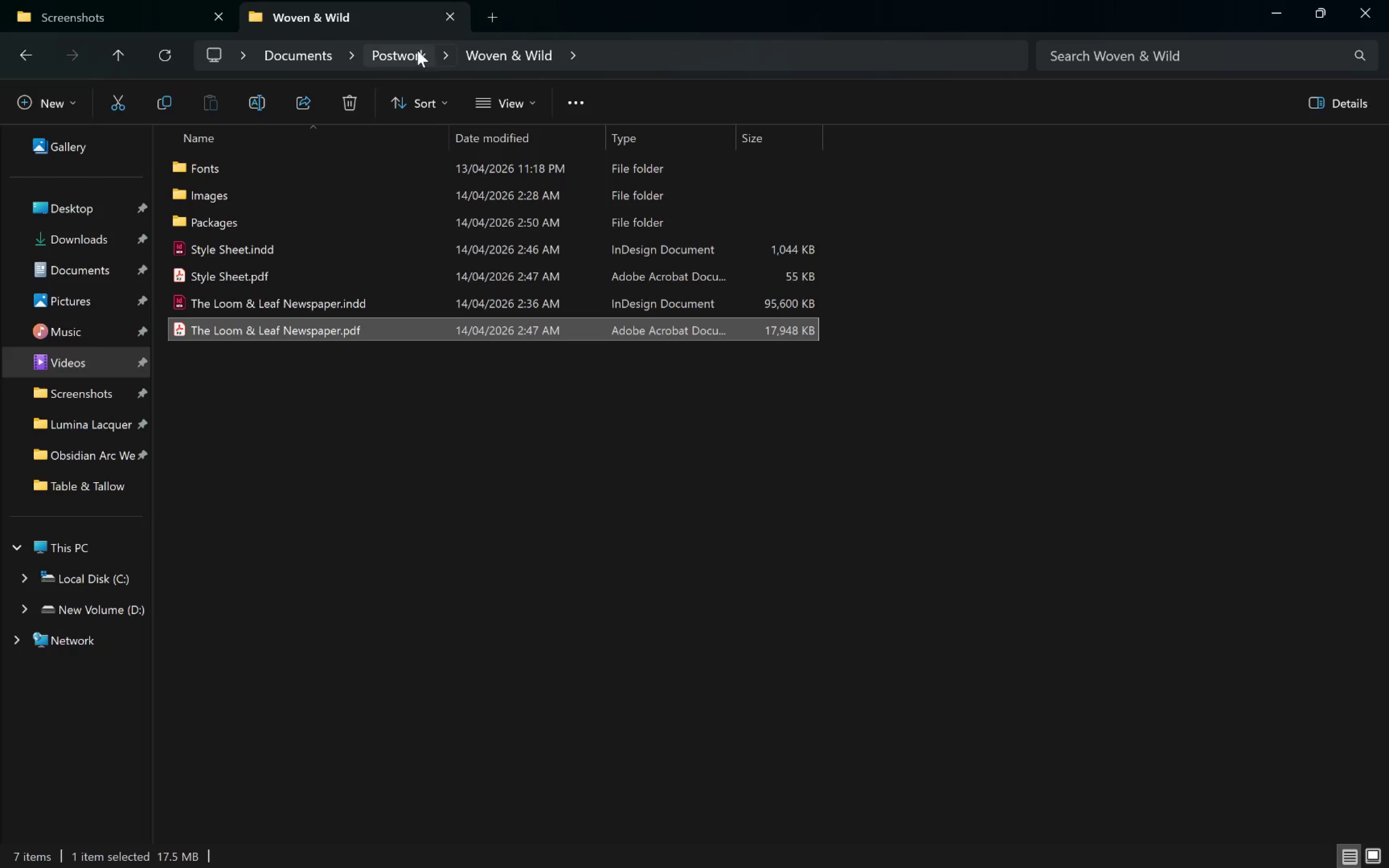 
left_click([394, 54])
 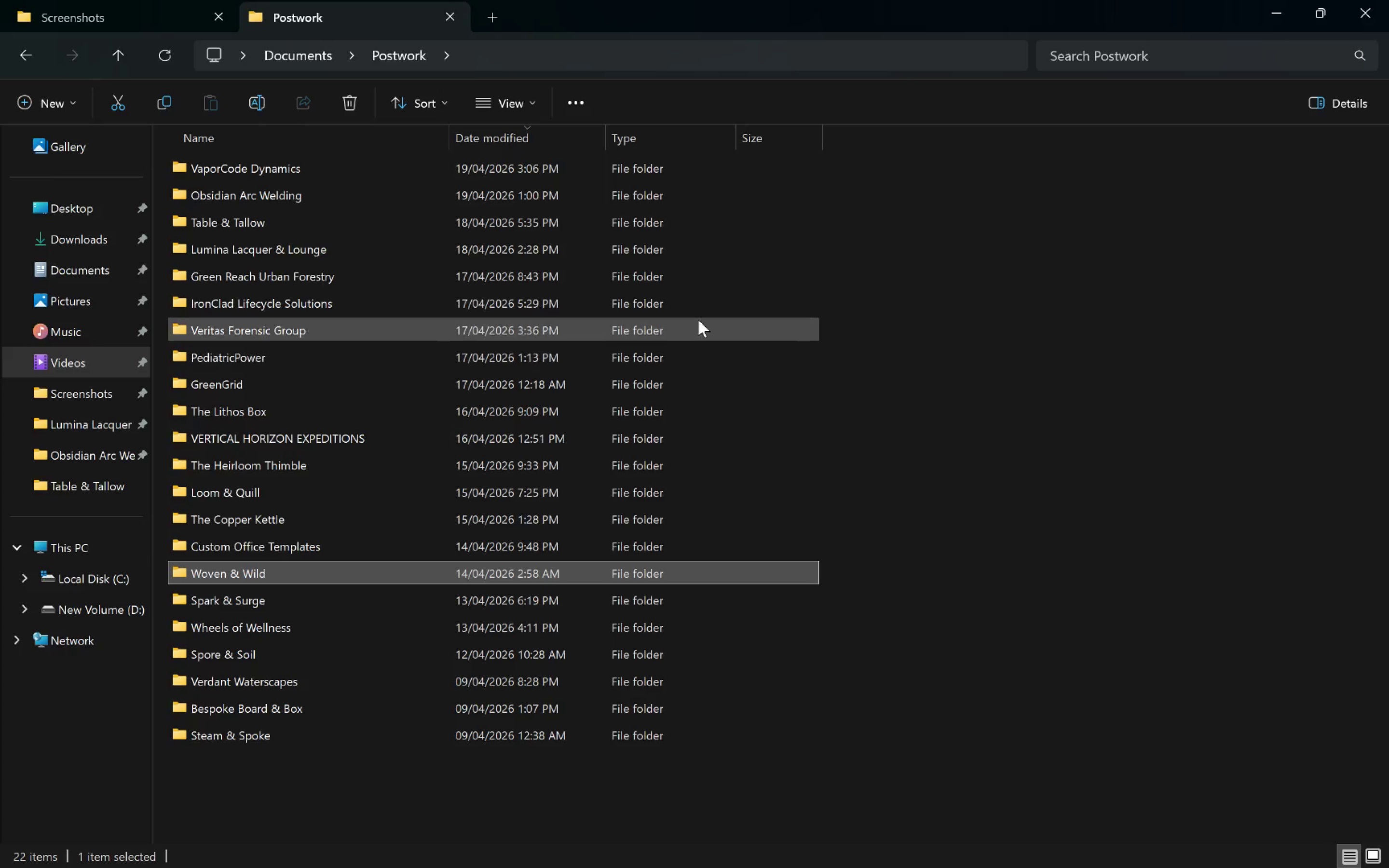 
left_click([931, 291])
 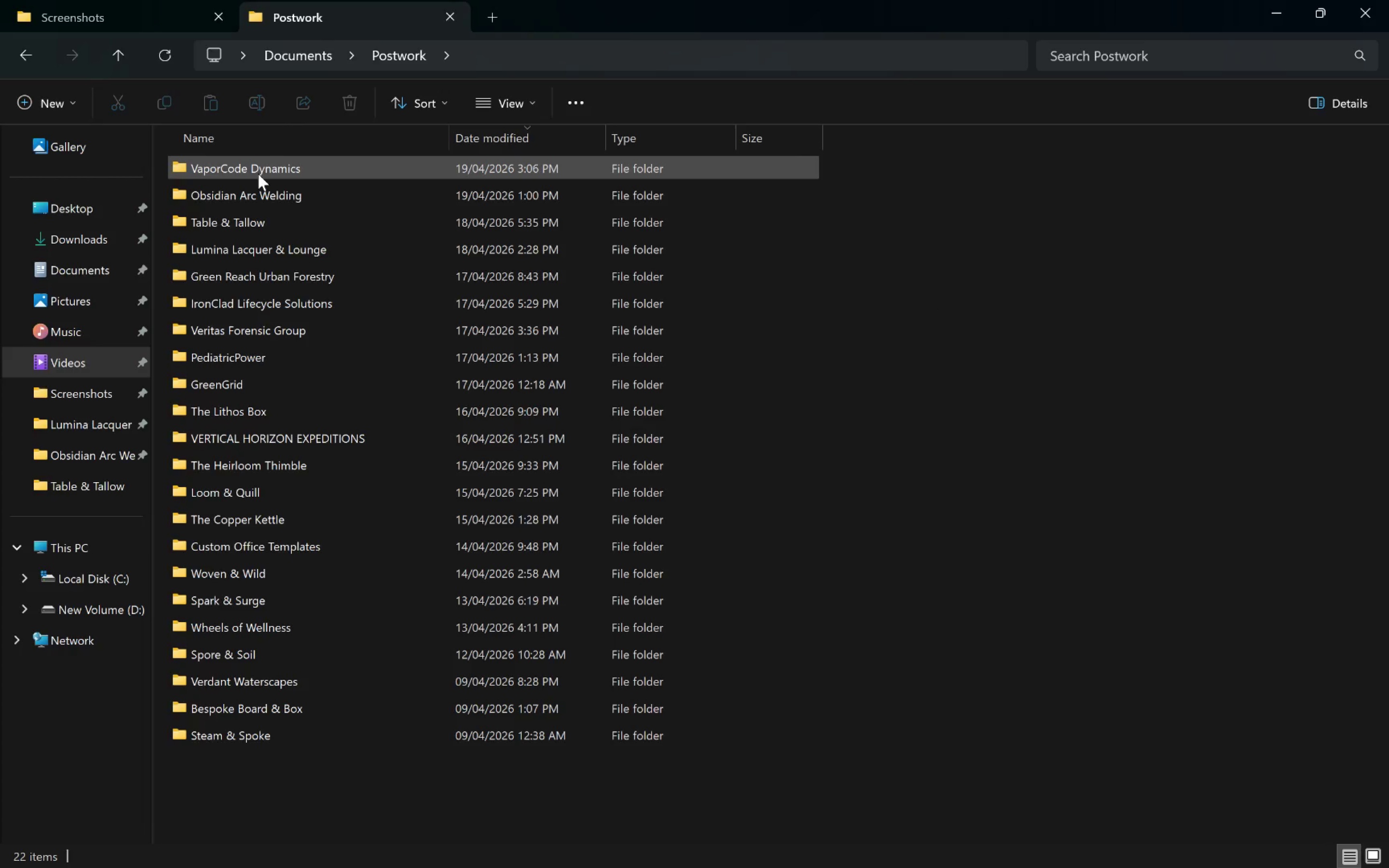 
double_click([258, 174])
 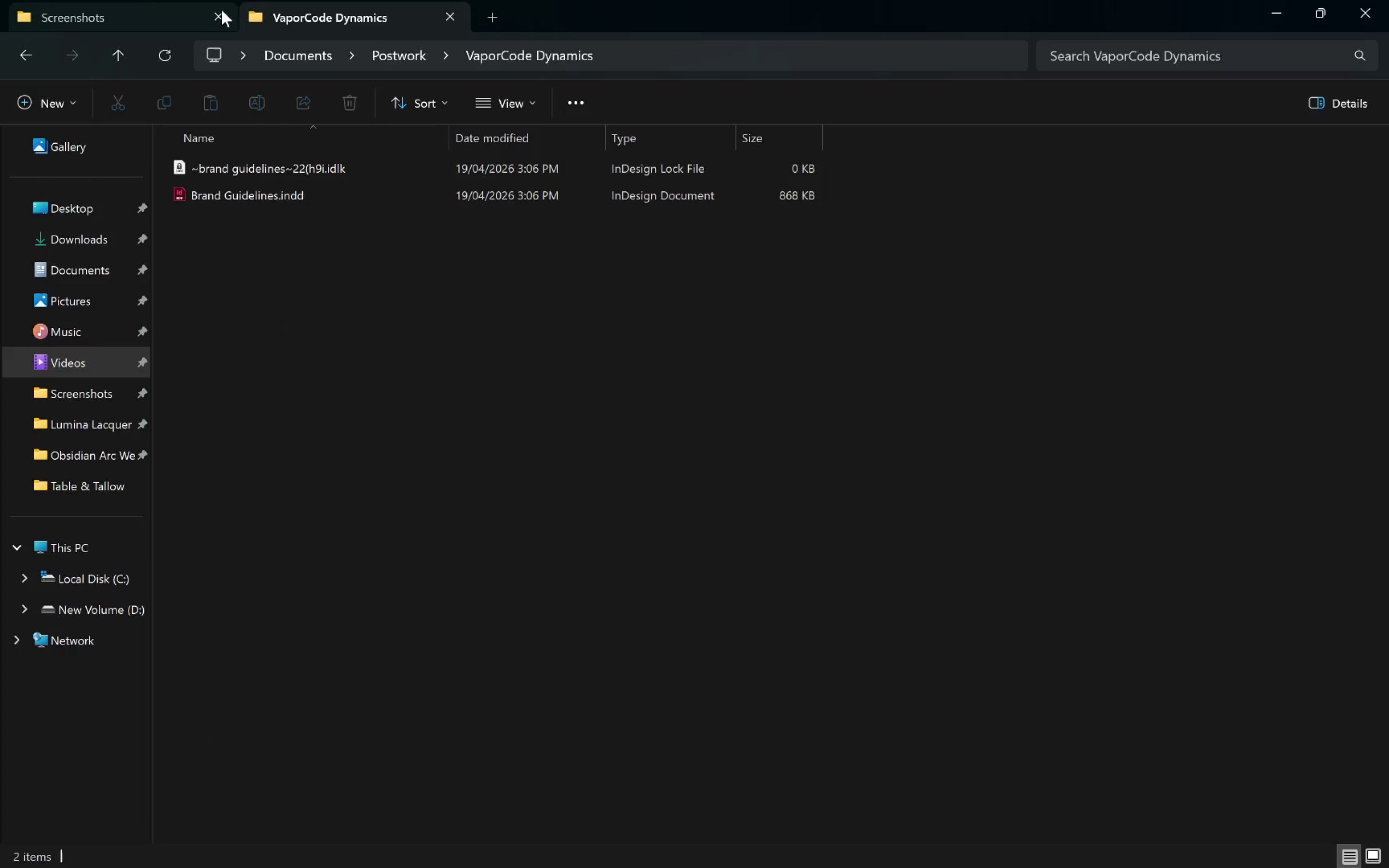 
left_click([214, 16])
 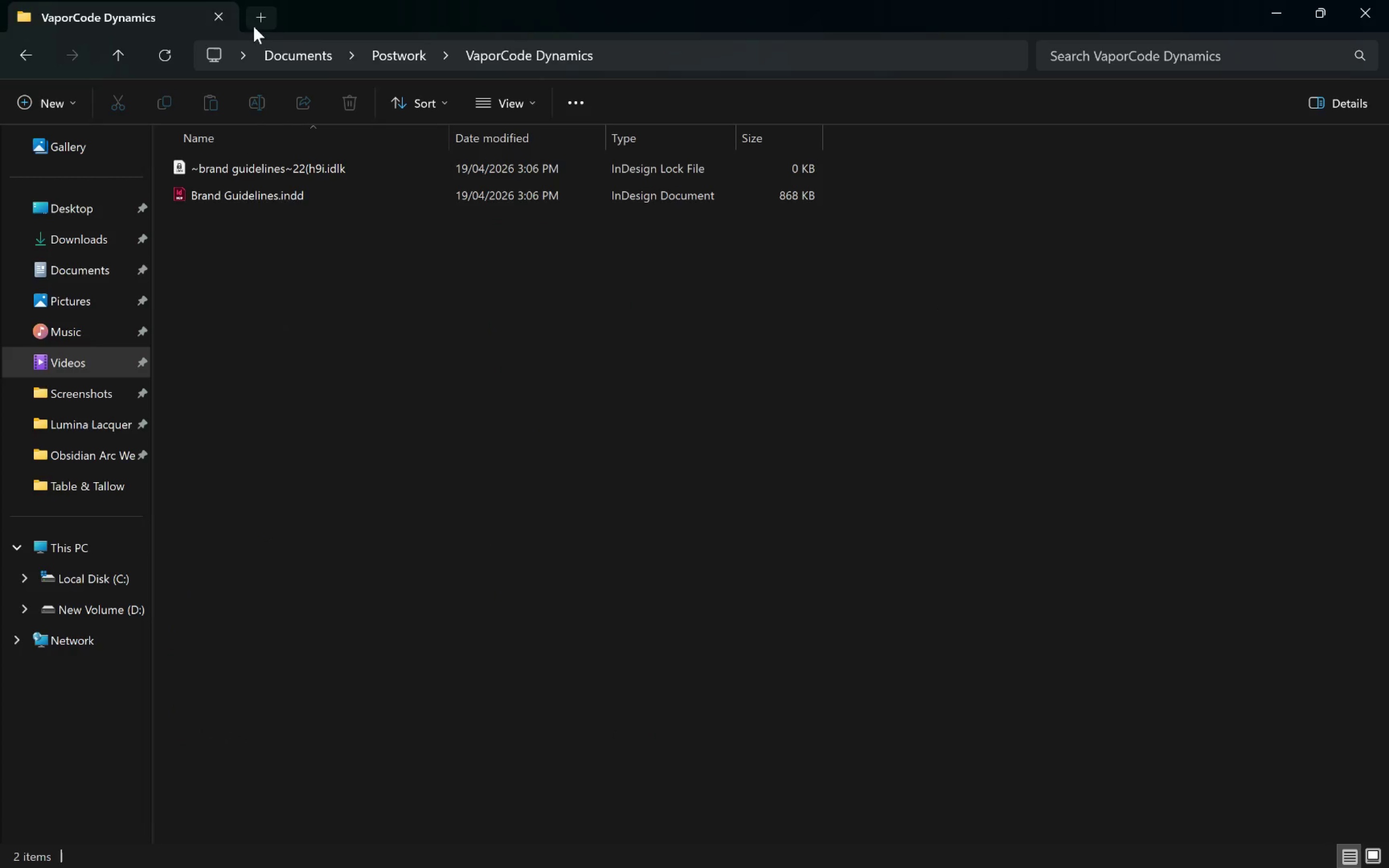 
left_click([269, 19])
 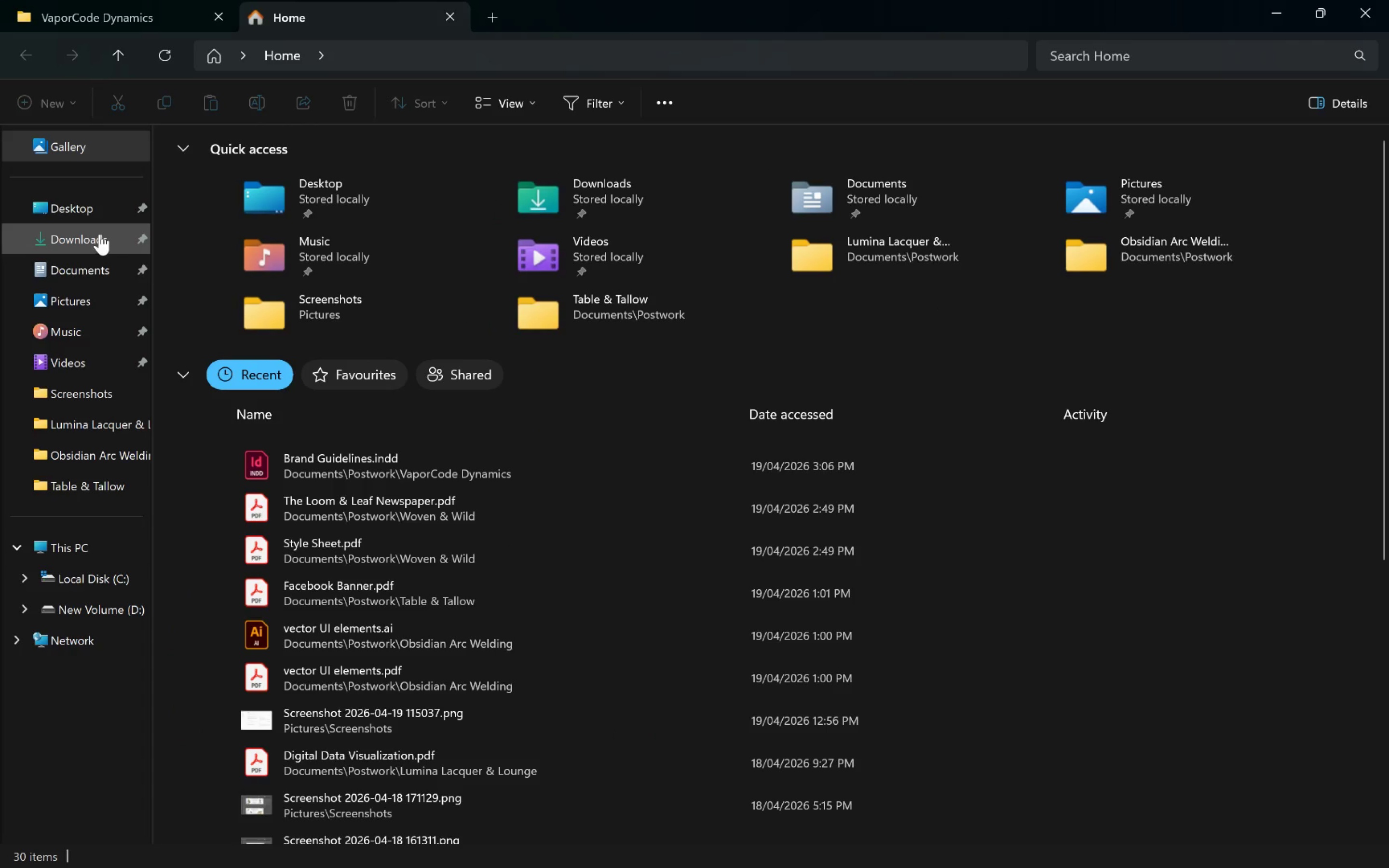 
left_click([100, 231])
 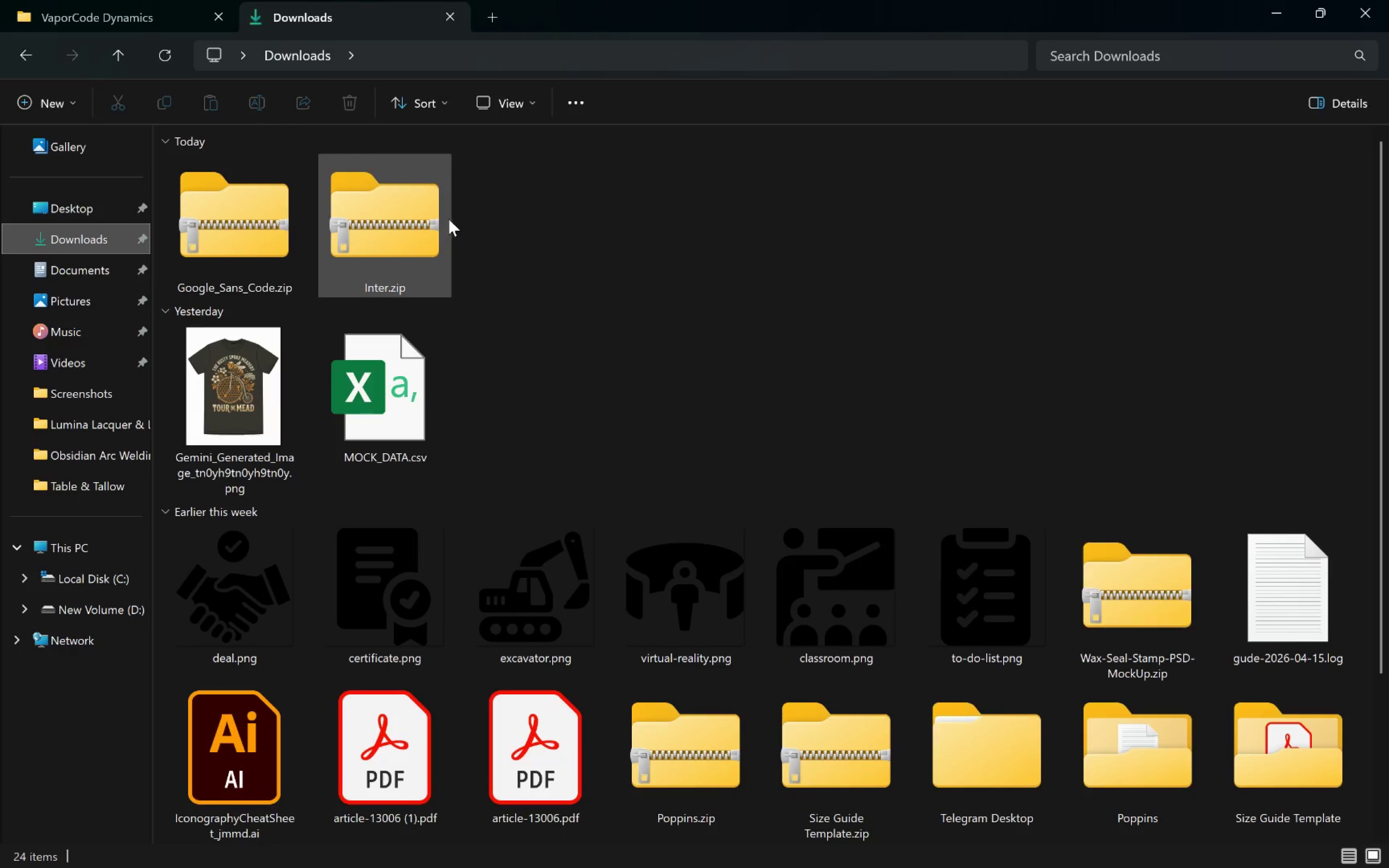 
left_click_drag(start_coordinate=[513, 212], to_coordinate=[218, 238])
 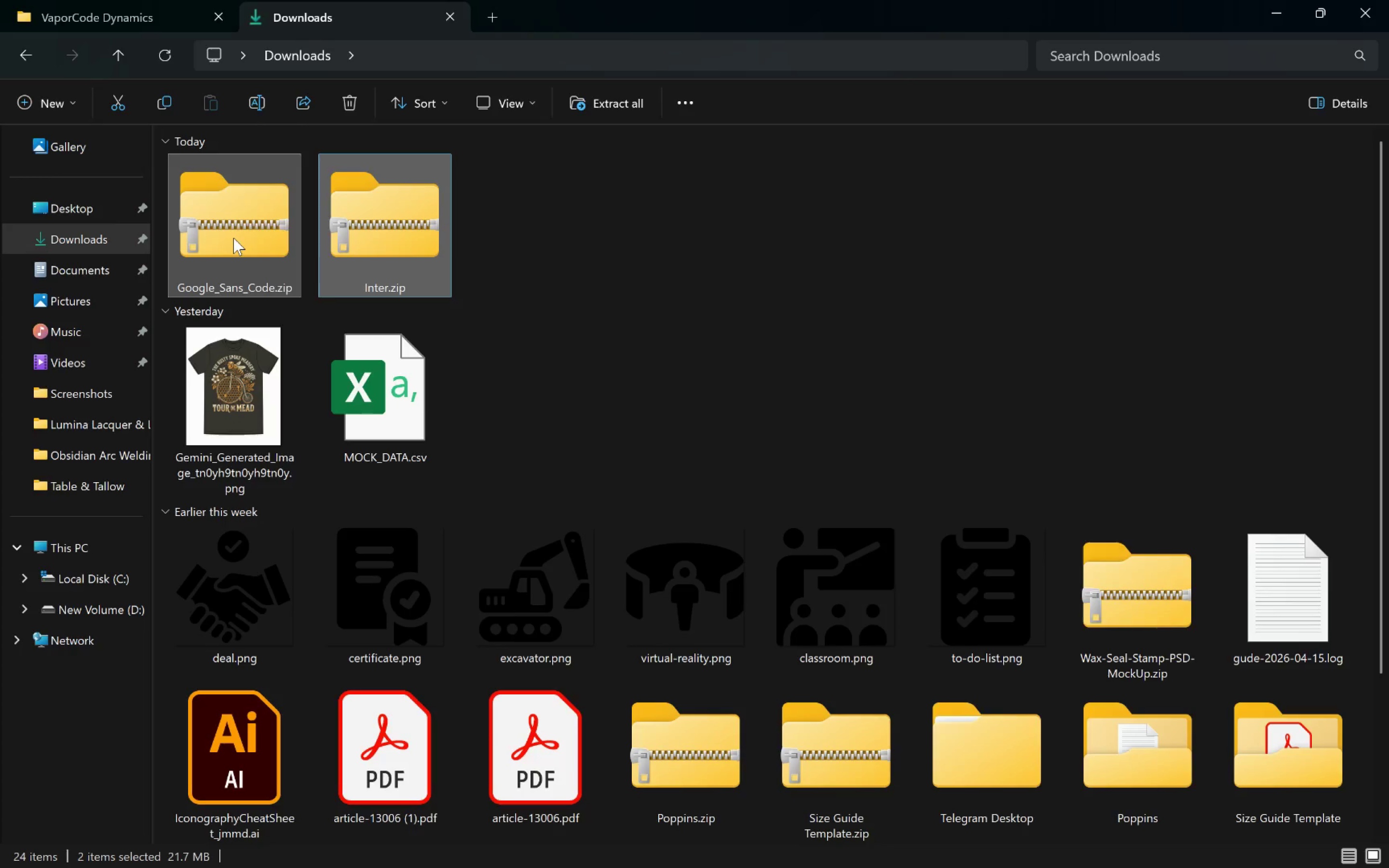 
left_click_drag(start_coordinate=[233, 238], to_coordinate=[430, 395])
 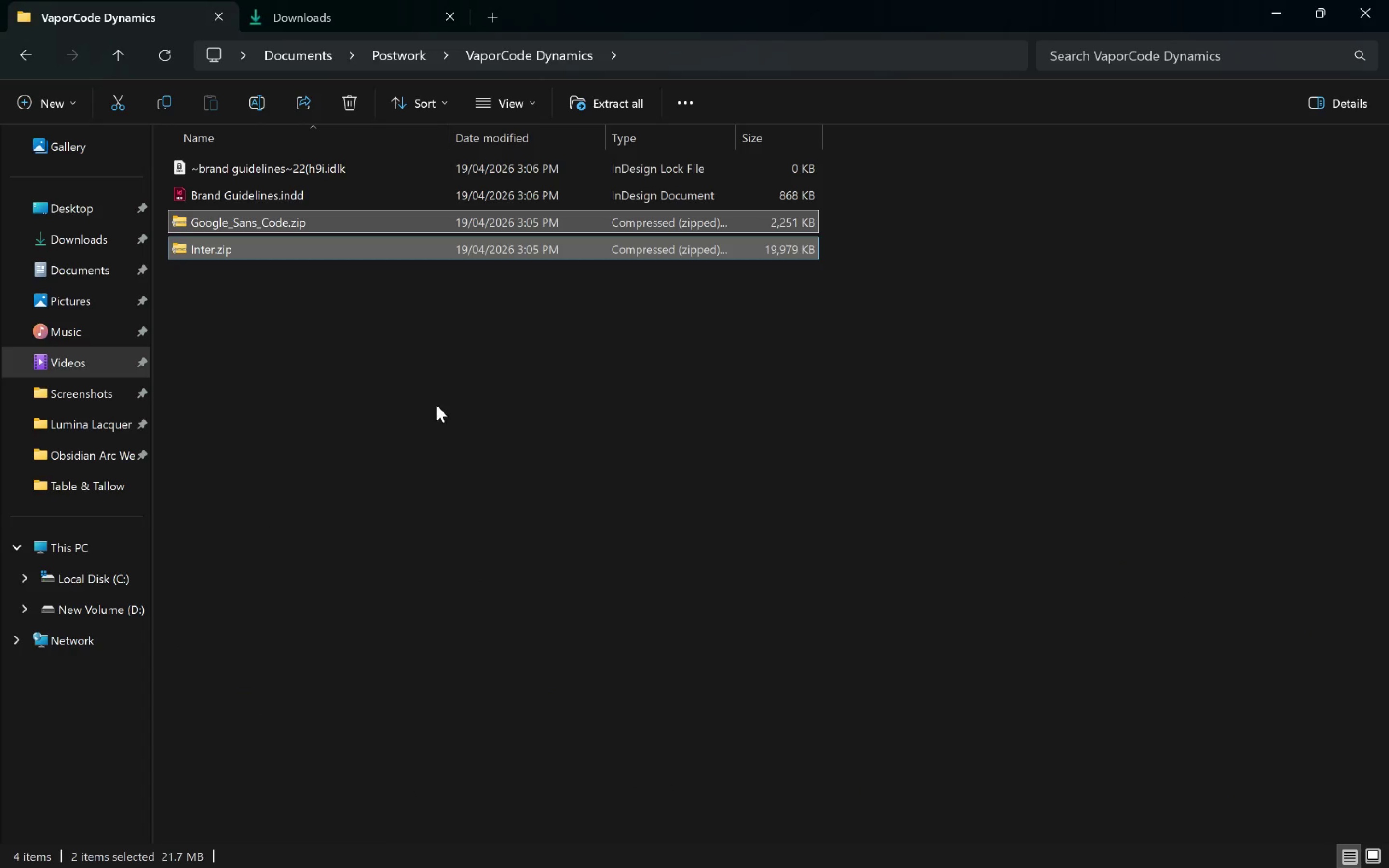 
key(Control+Shift+N)
 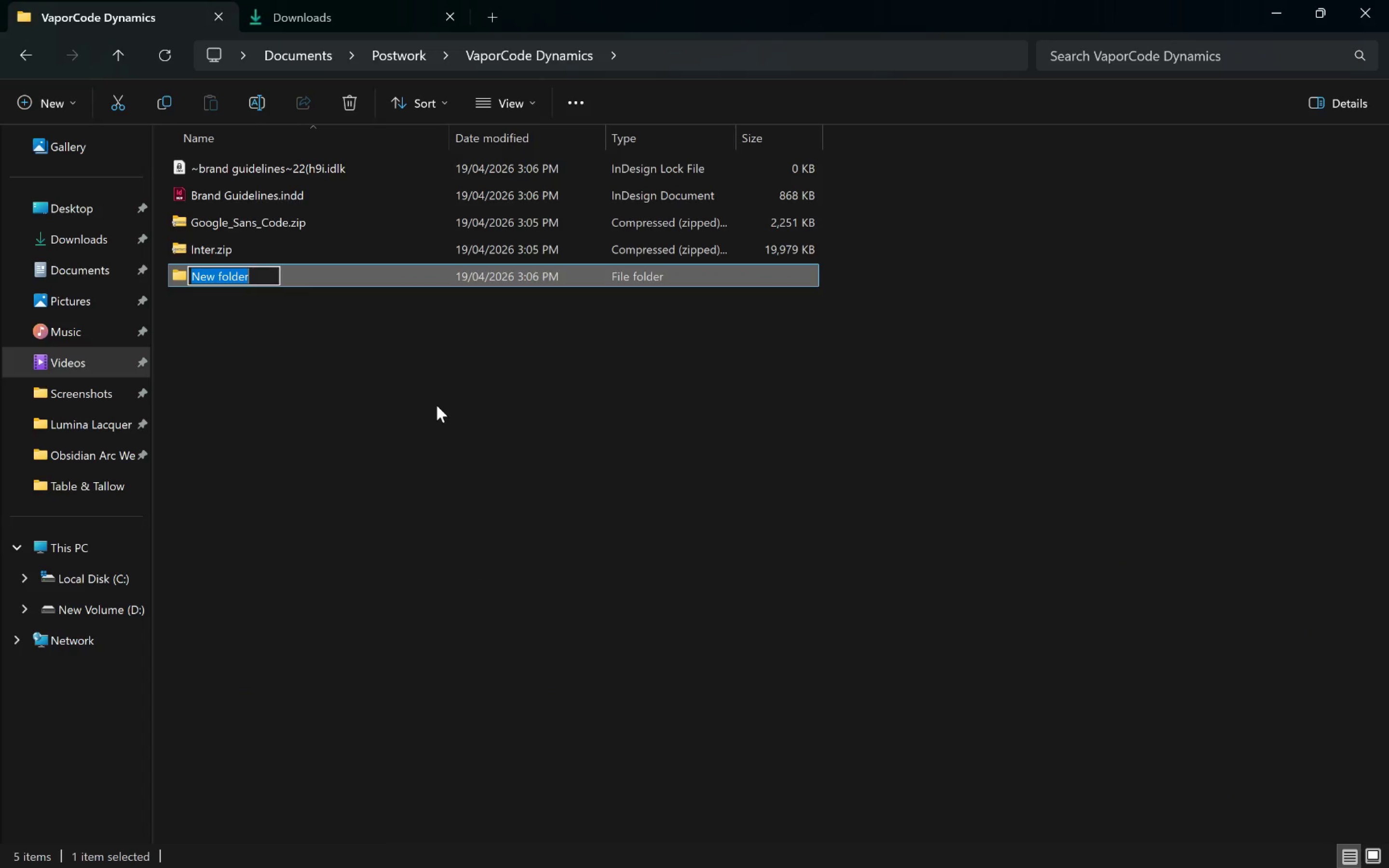 
type(Assets)
 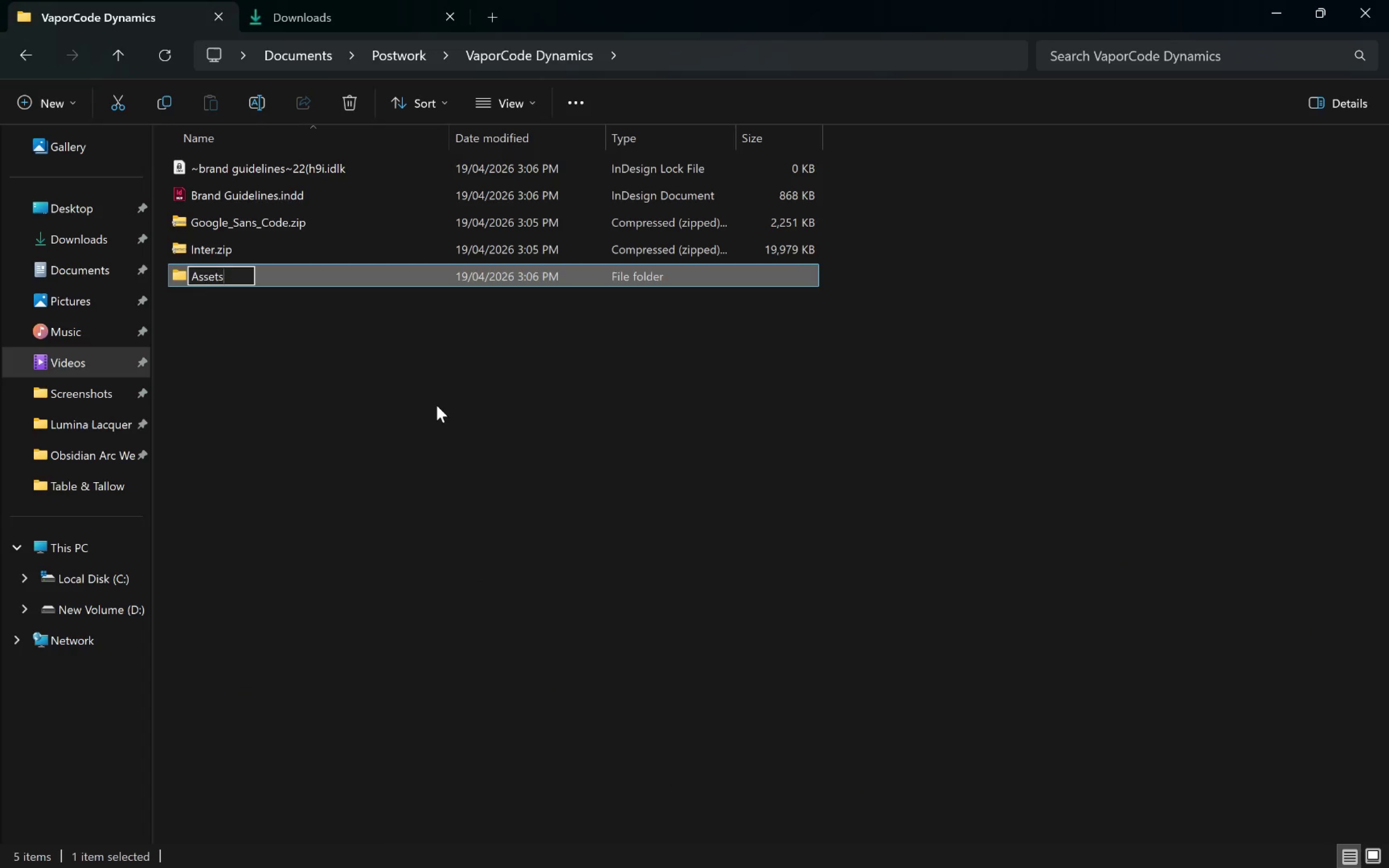 
key(Enter)
 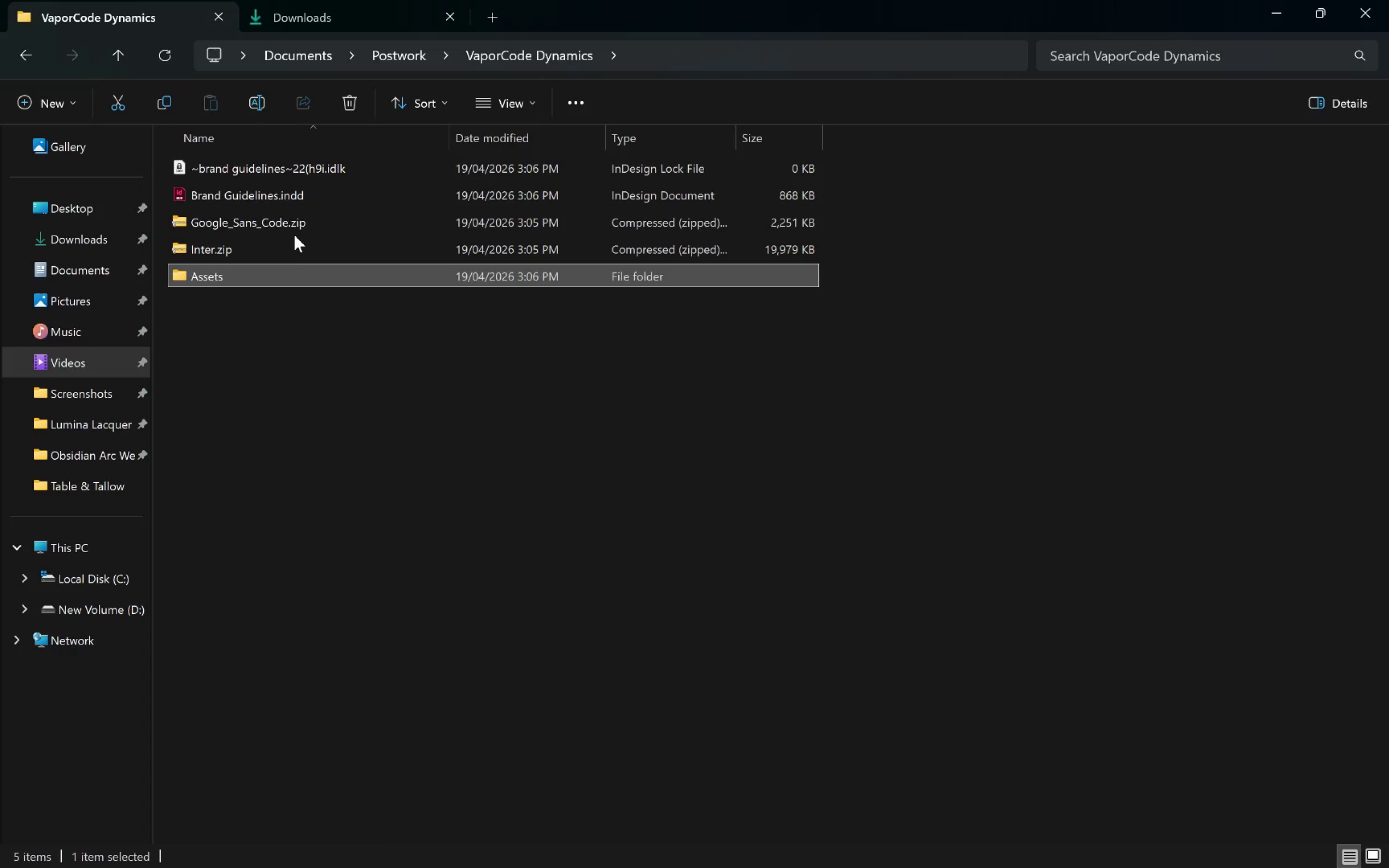 
left_click([298, 223])
 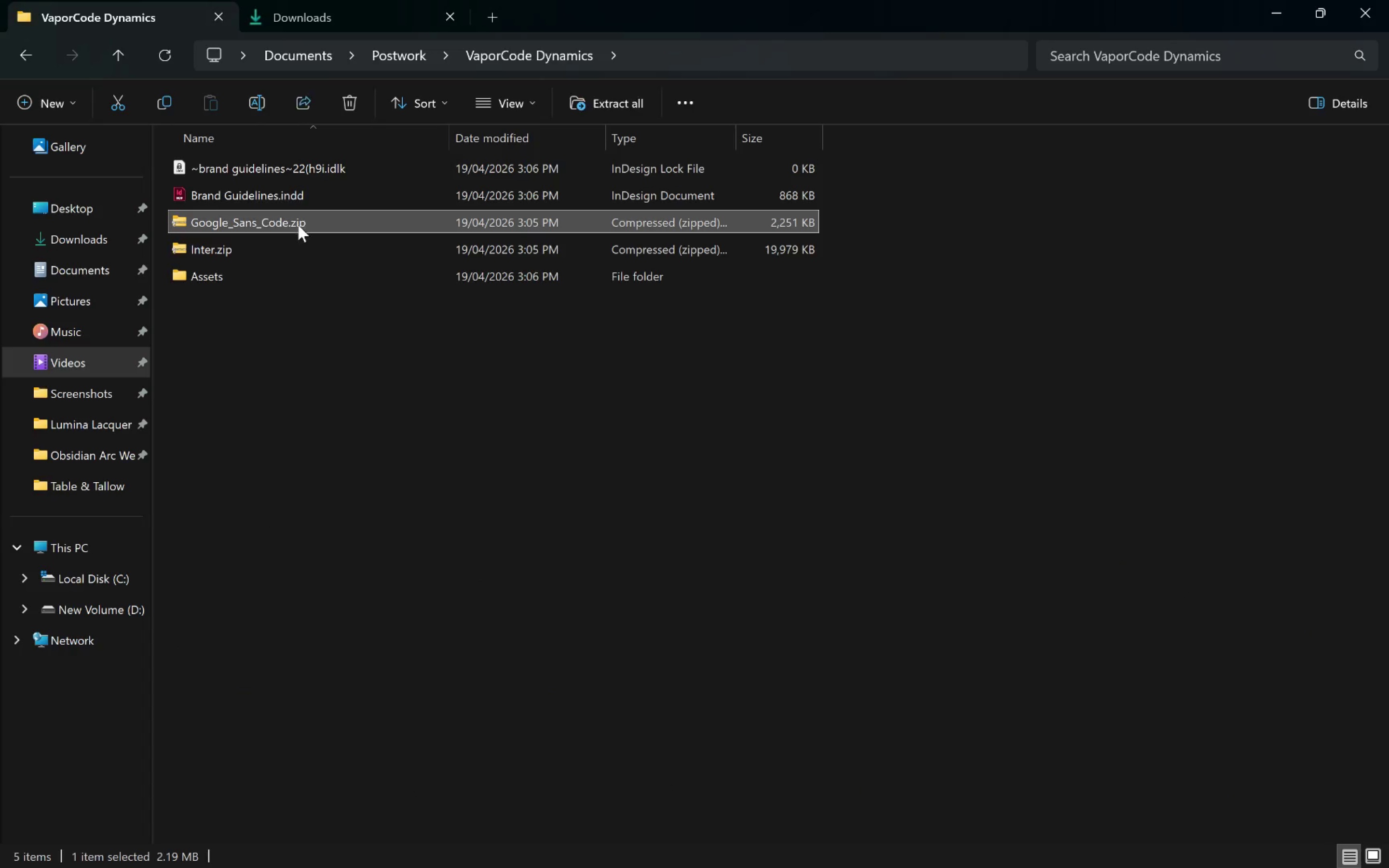 
hold_key(key=ShiftLeft, duration=0.53)
double_click([272, 248])
 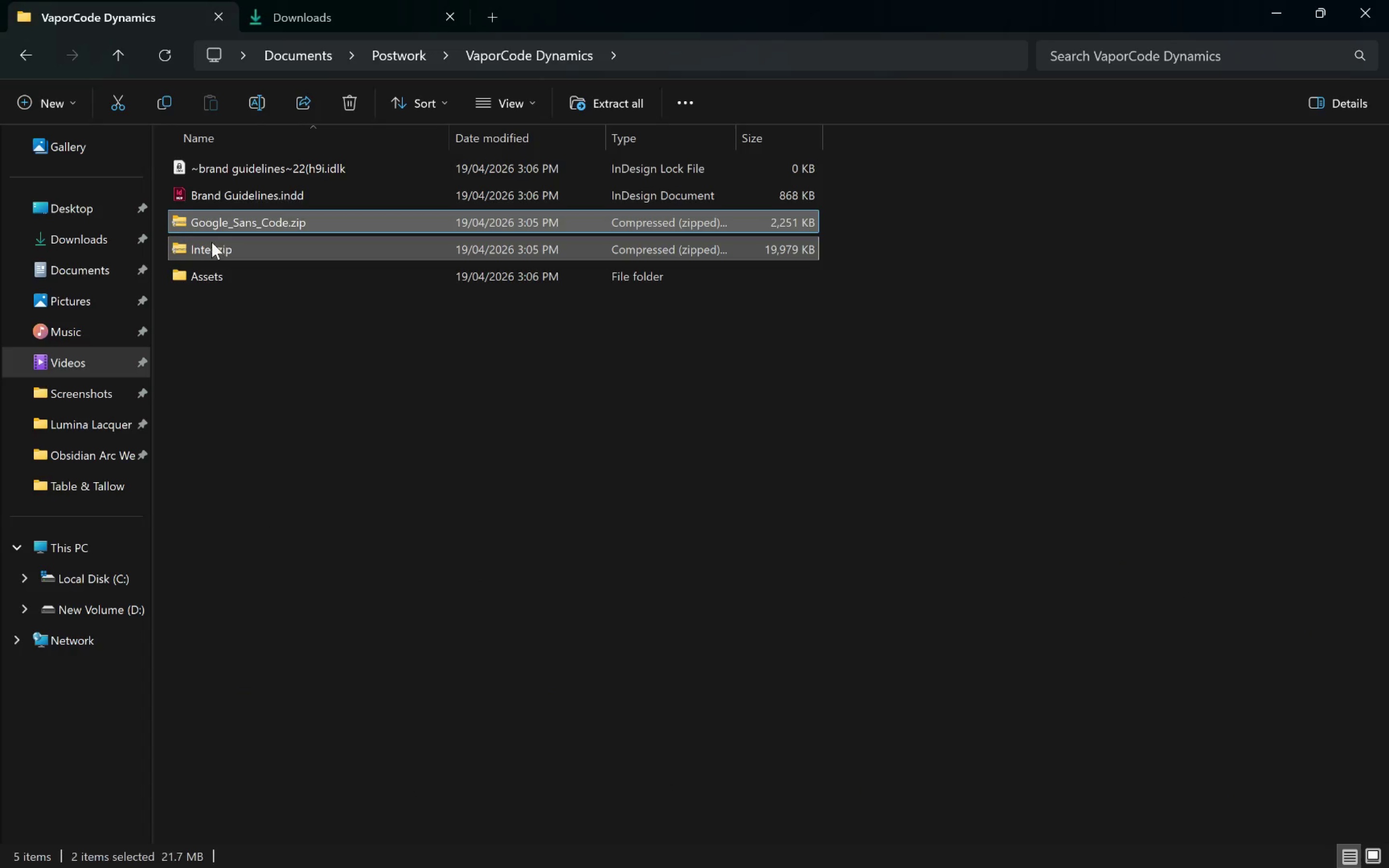 
left_click_drag(start_coordinate=[211, 251], to_coordinate=[215, 277])
 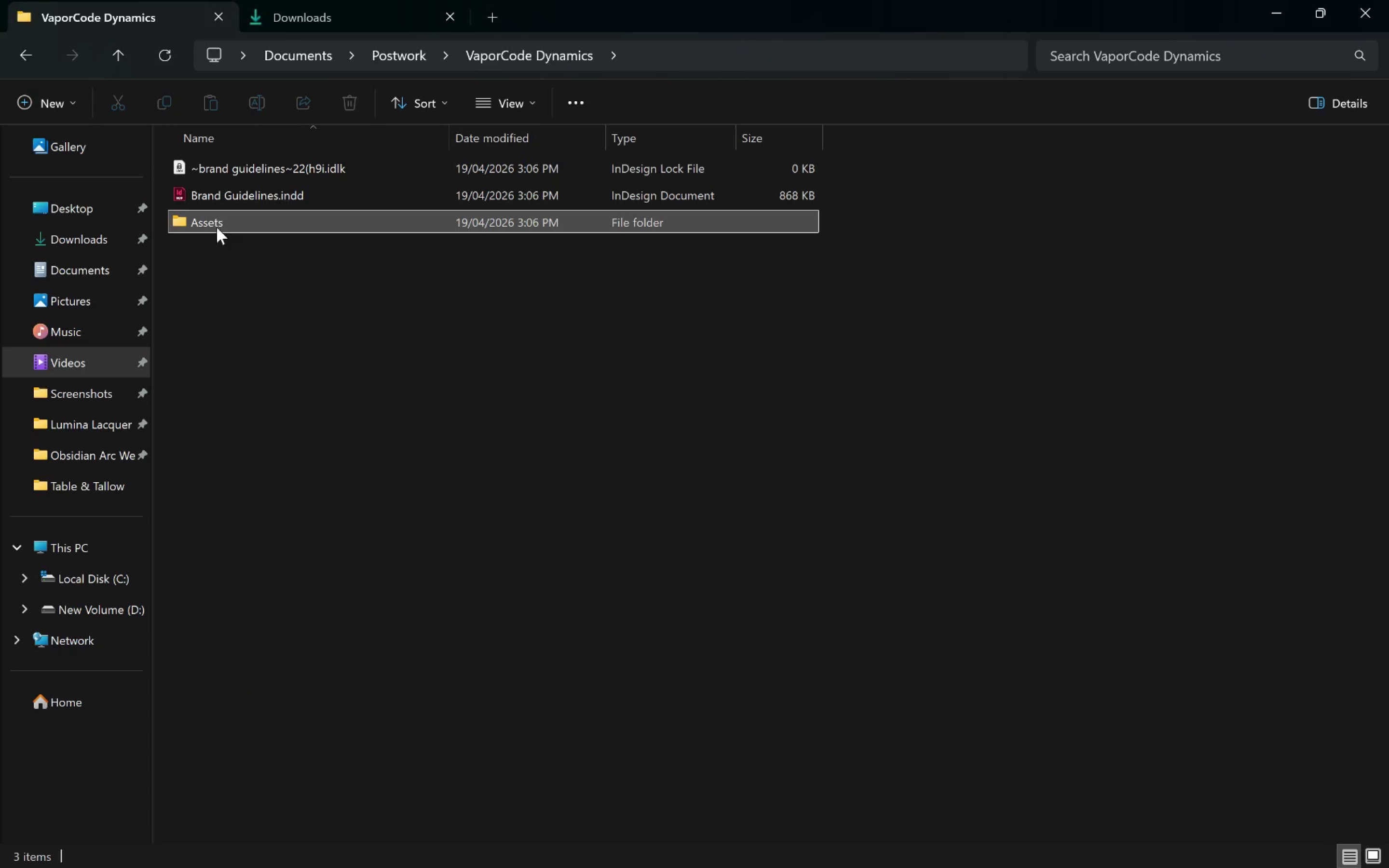 
double_click([217, 225])
 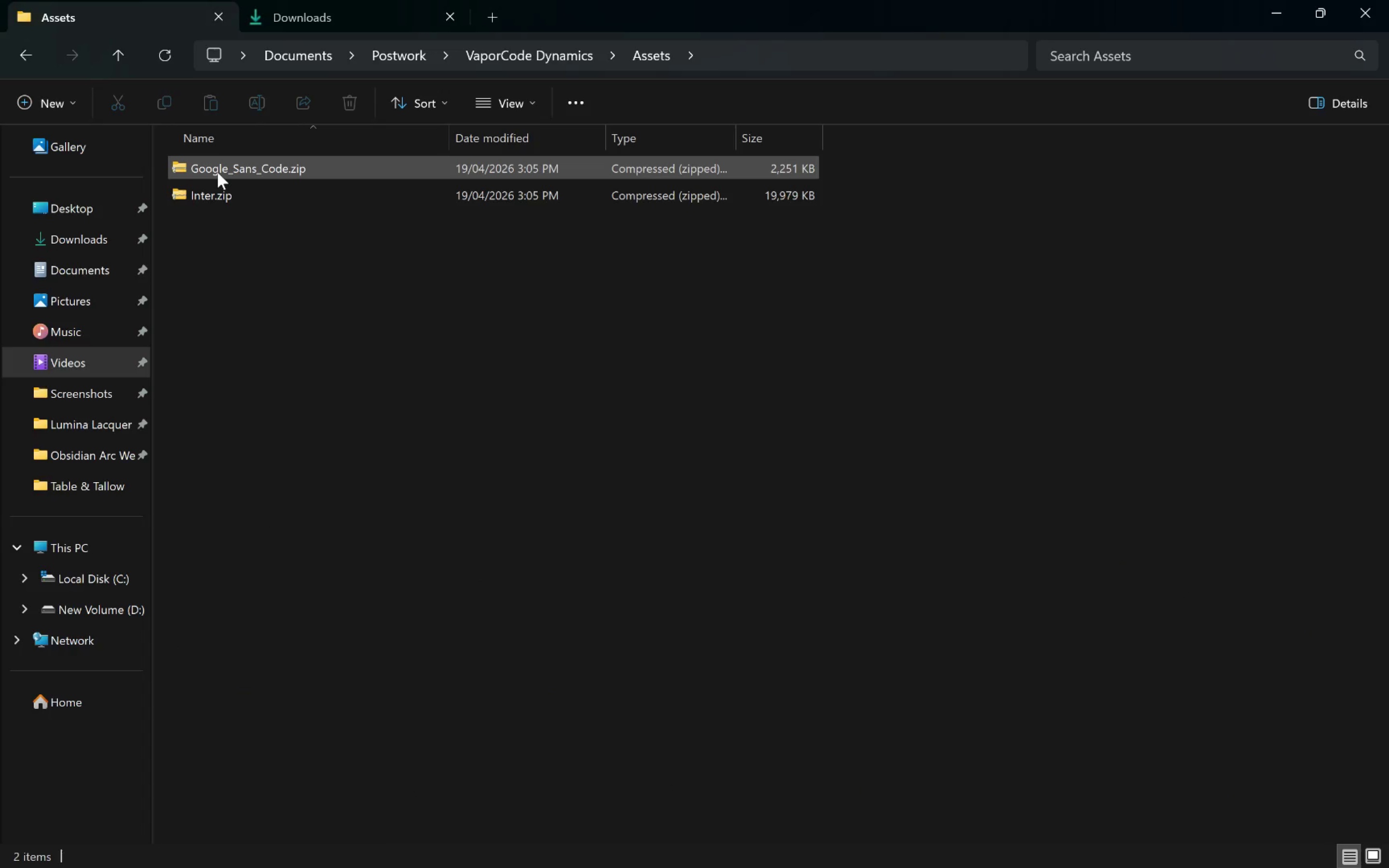 
double_click([218, 172])
 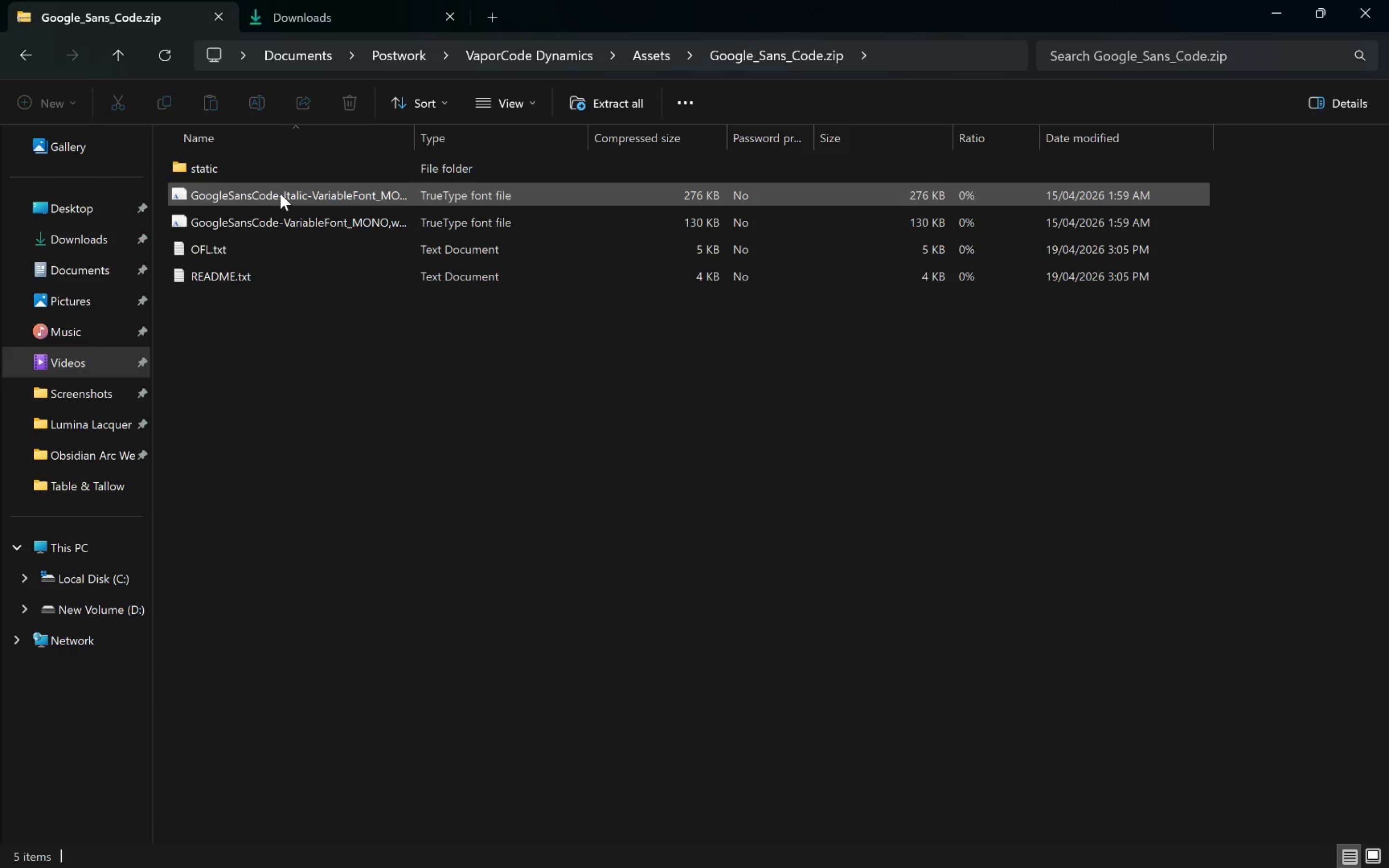 
left_click([111, 54])
 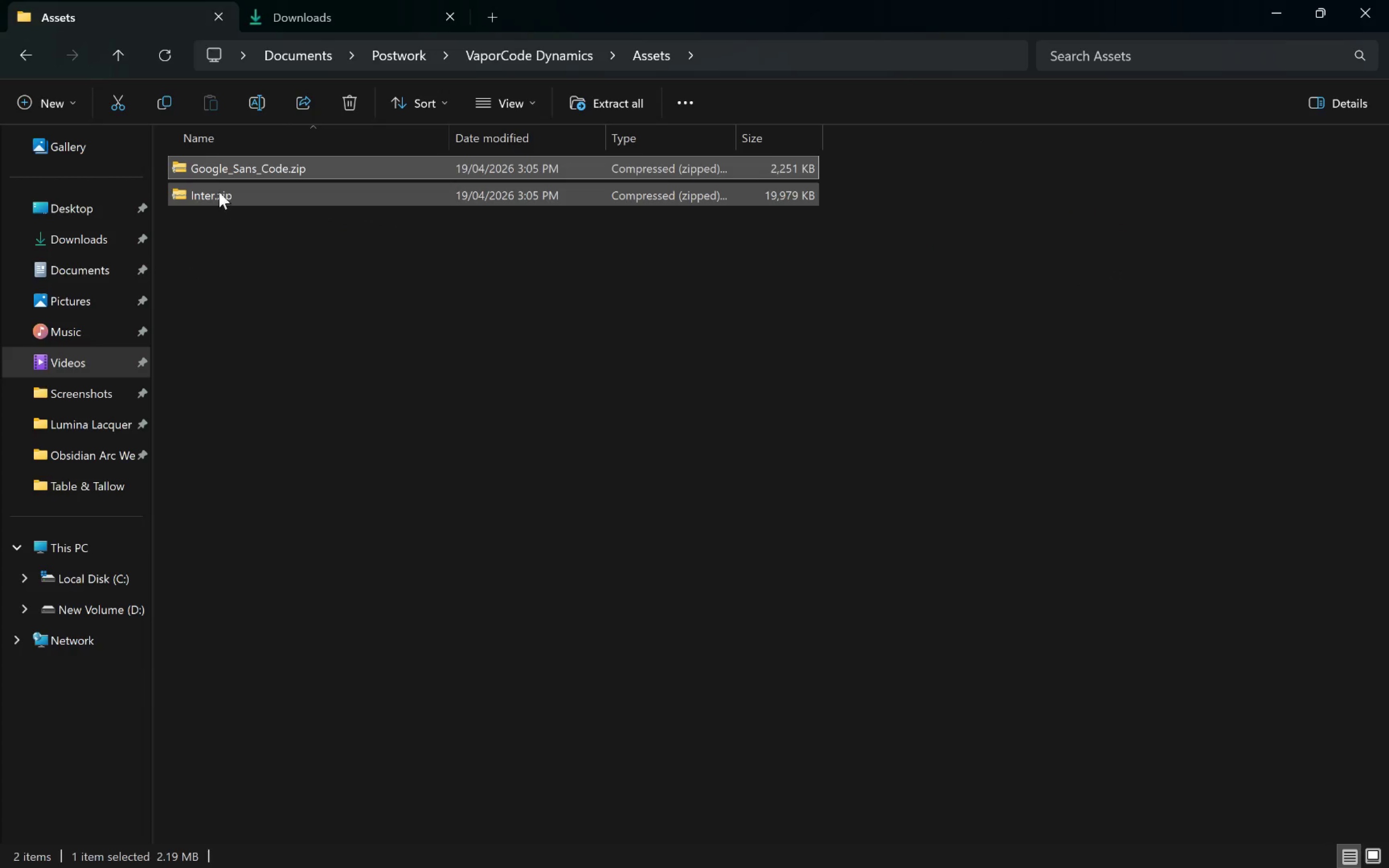 
right_click([210, 172])
 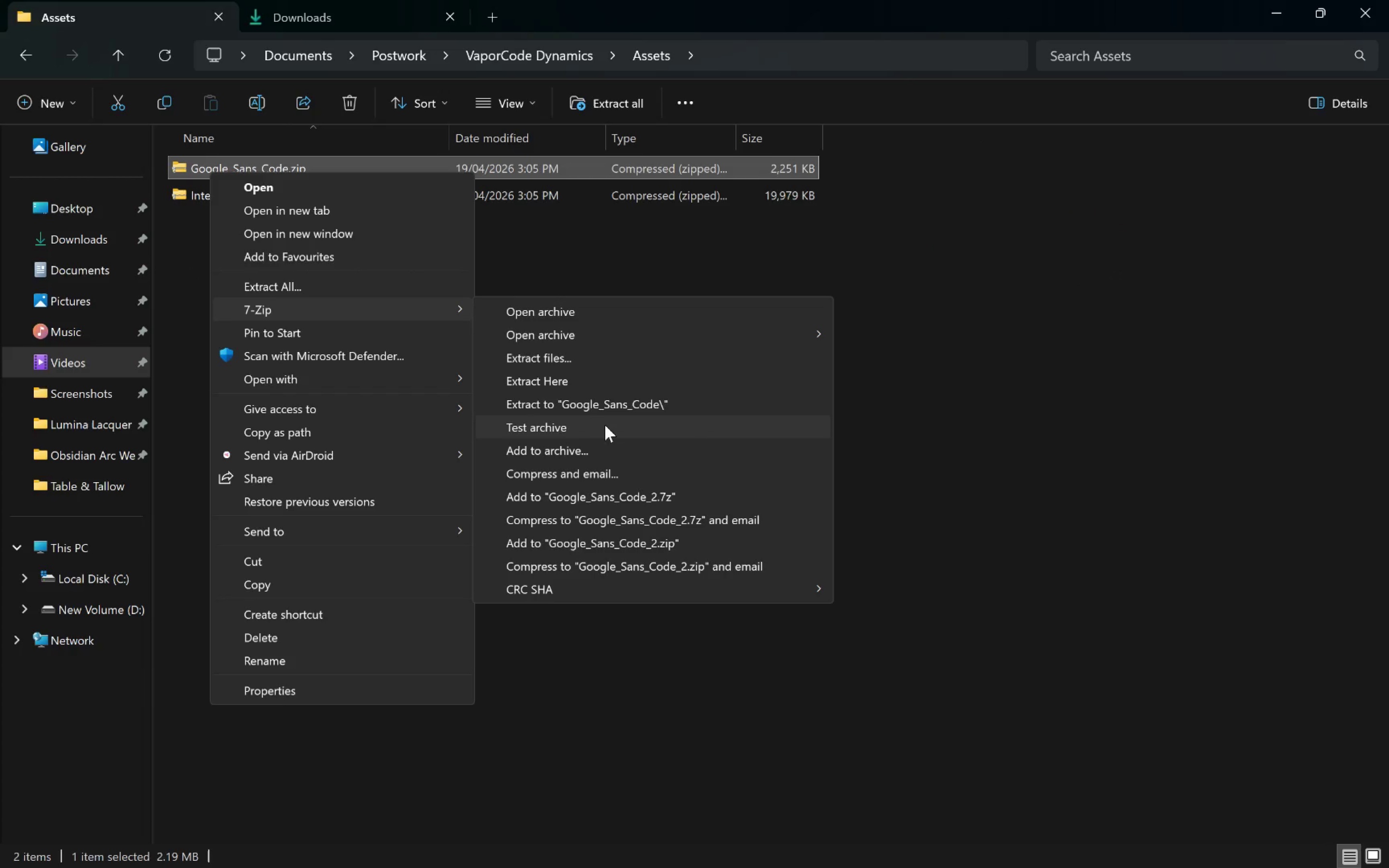 
left_click([612, 407])
 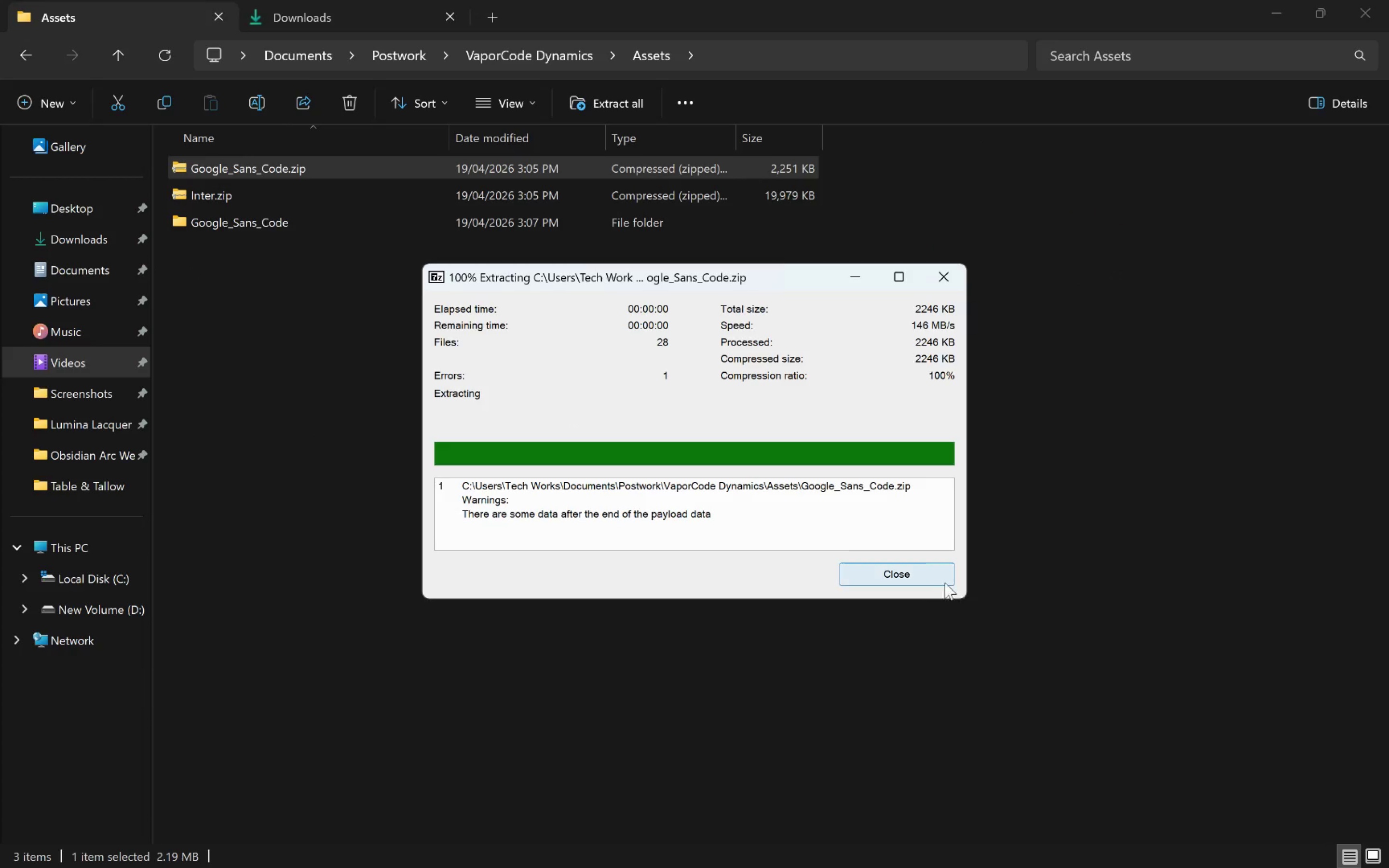 
left_click([932, 578])
 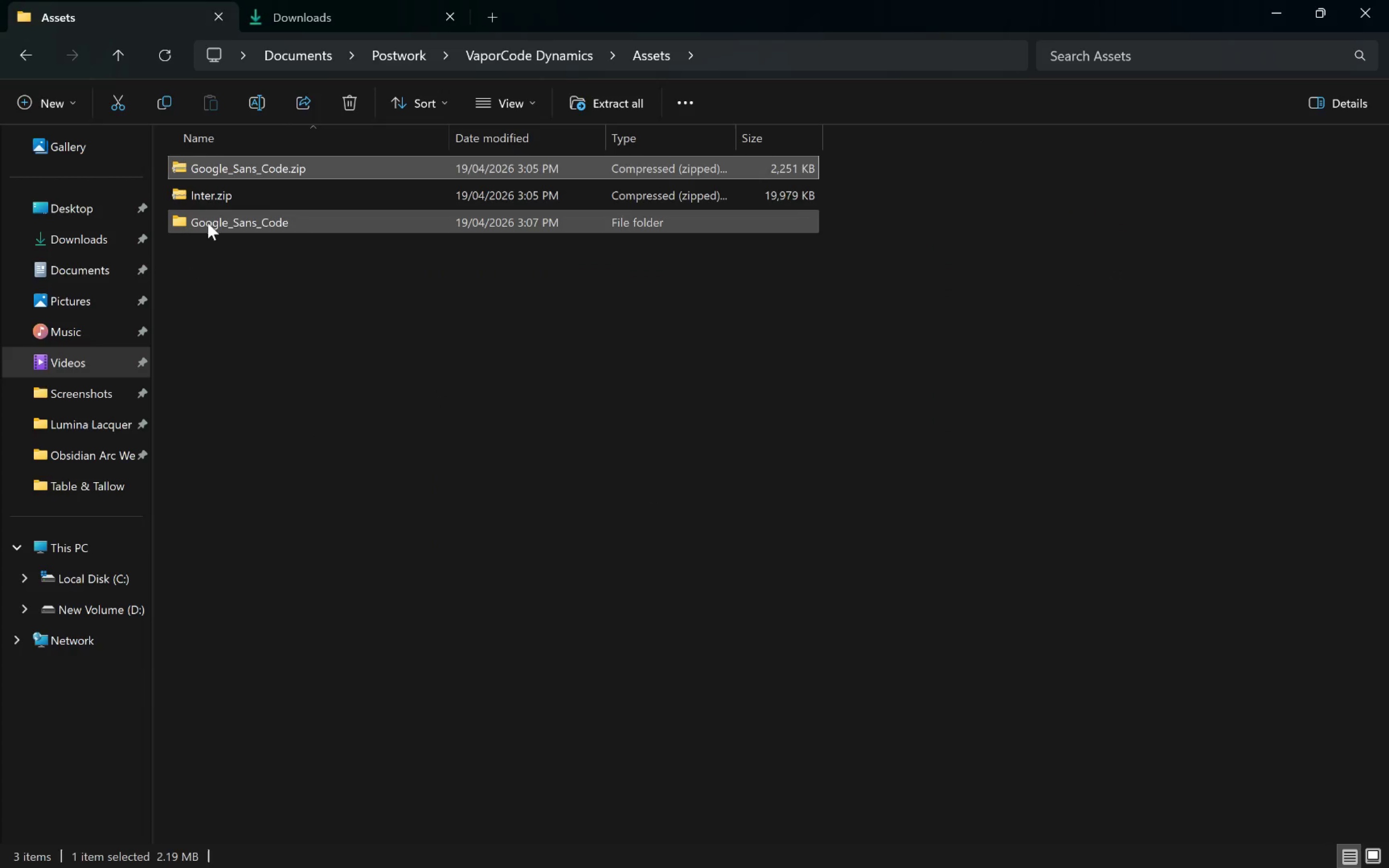 
double_click([208, 224])
 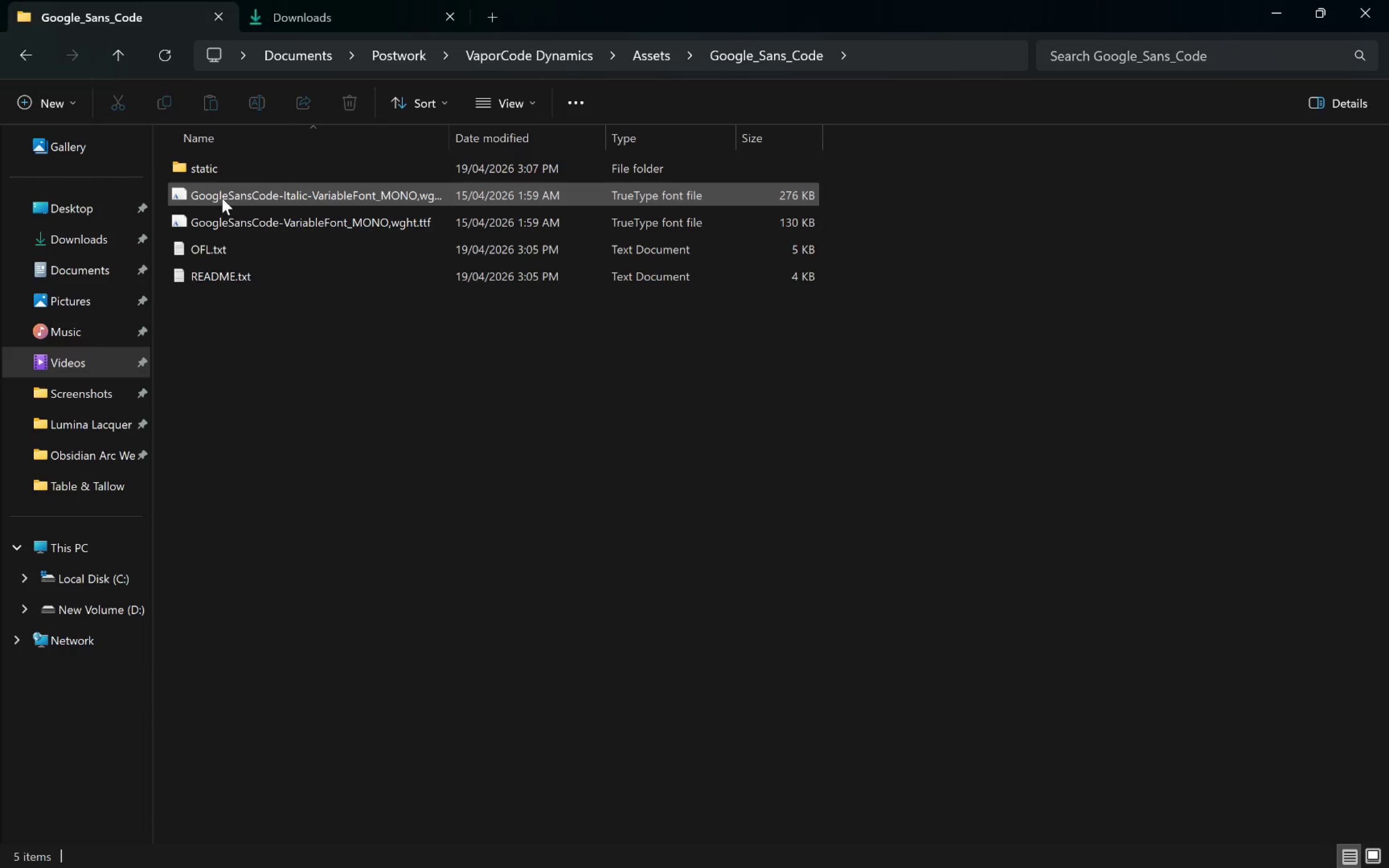 
hold_key(key=ShiftLeft, duration=0.41)
 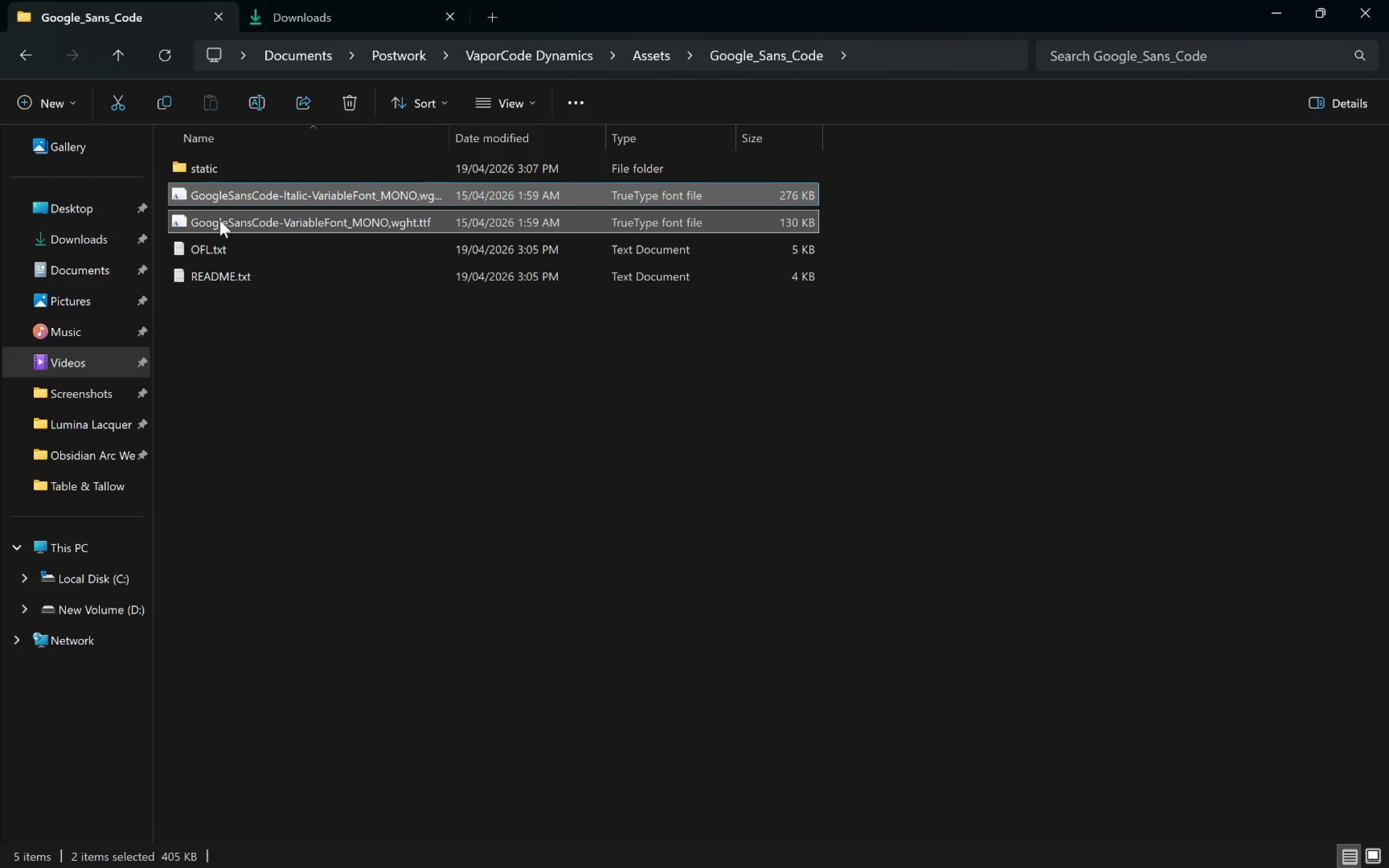 
right_click([220, 220])
 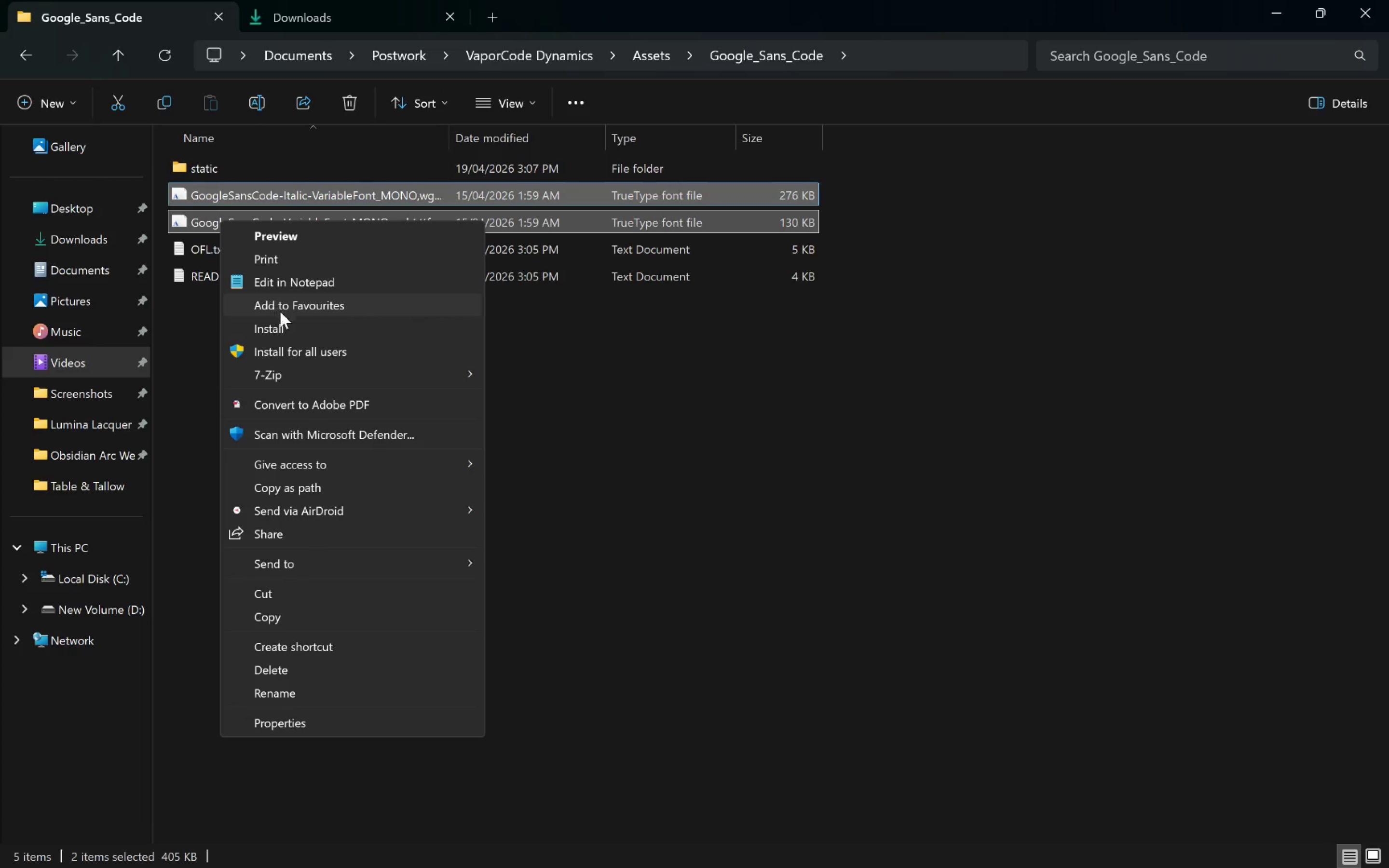 
left_click([284, 320])
 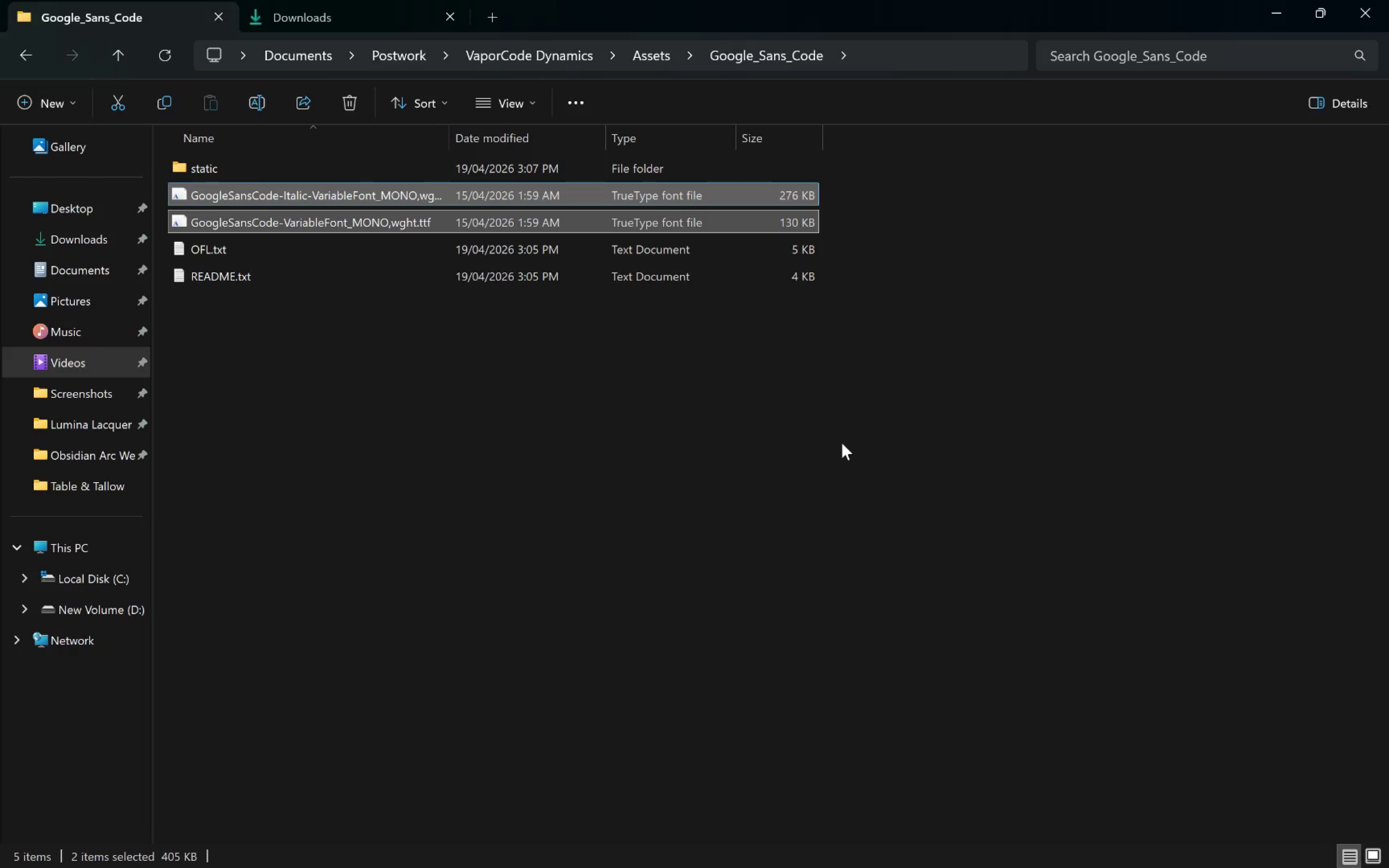 
wait(6.0)
 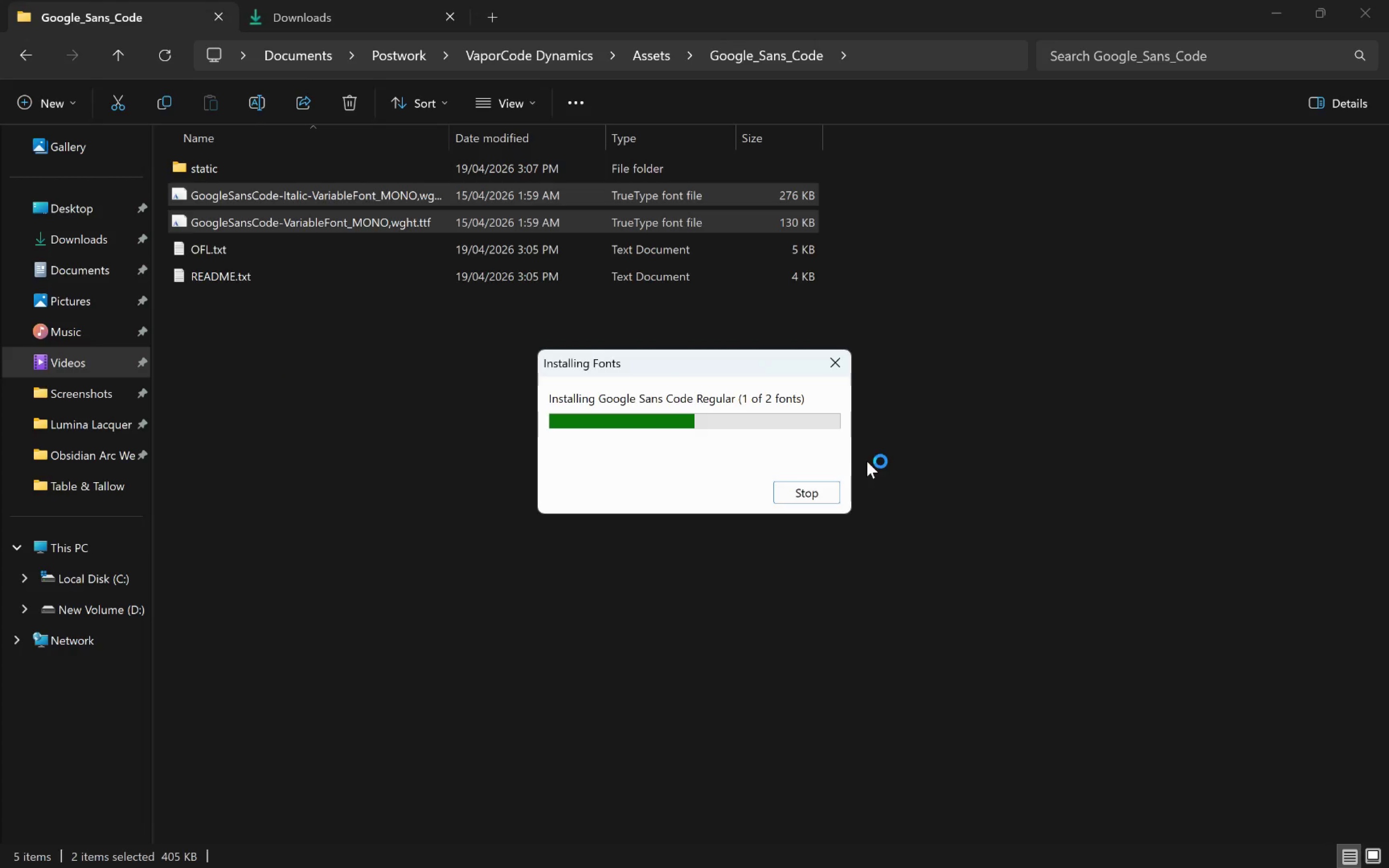 
left_click([326, 353])
 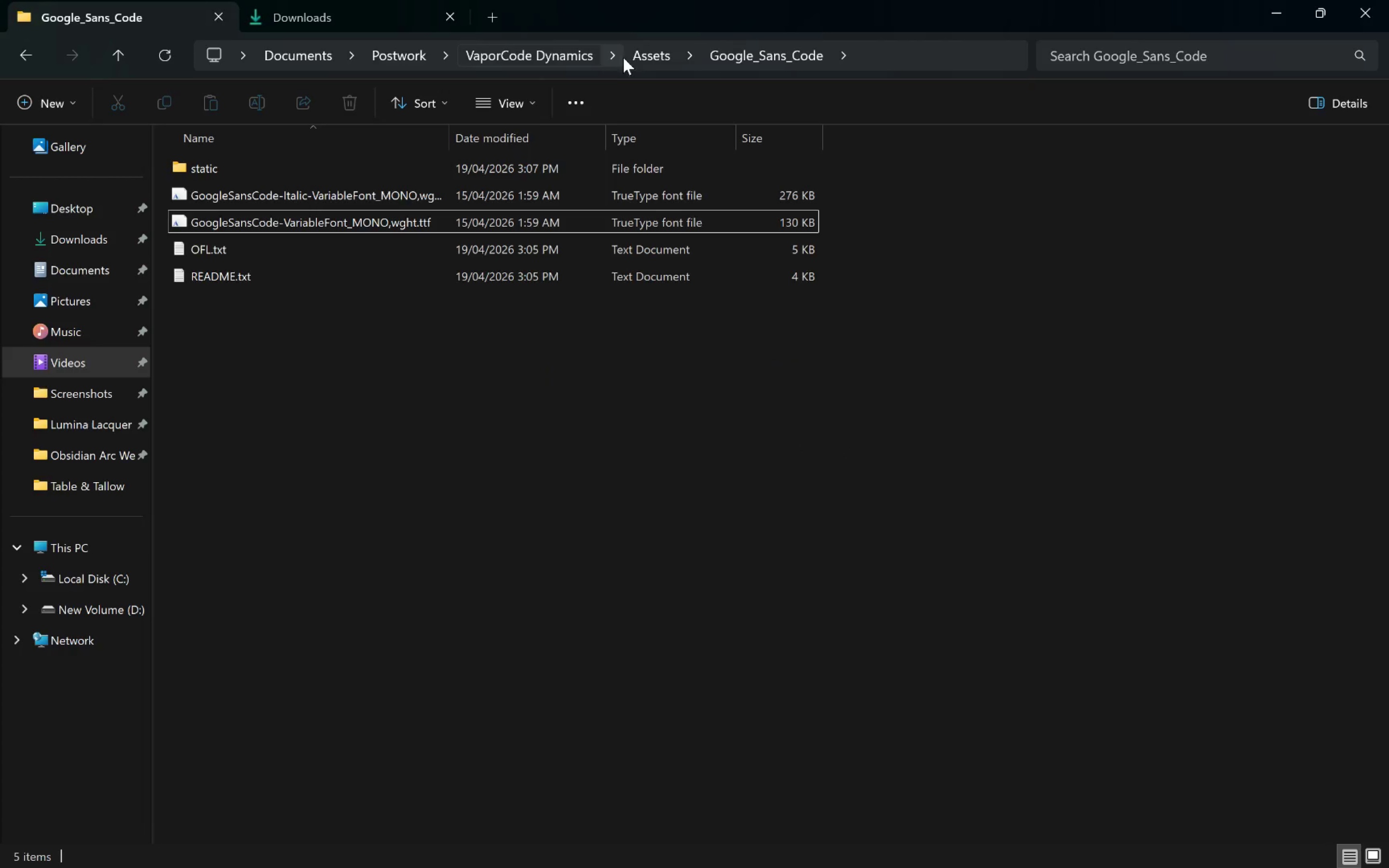 
left_click([648, 53])
 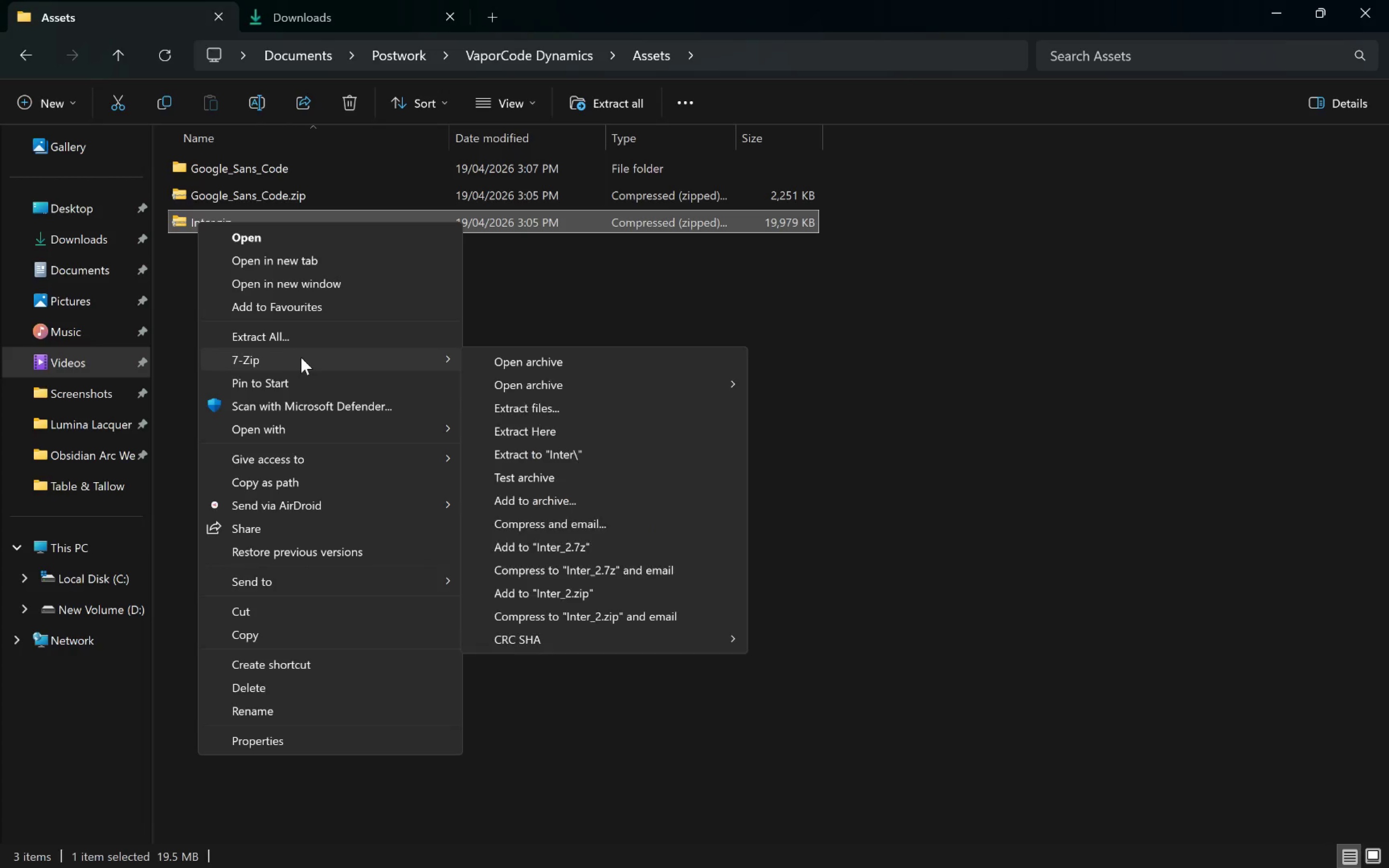 
left_click([561, 462])
 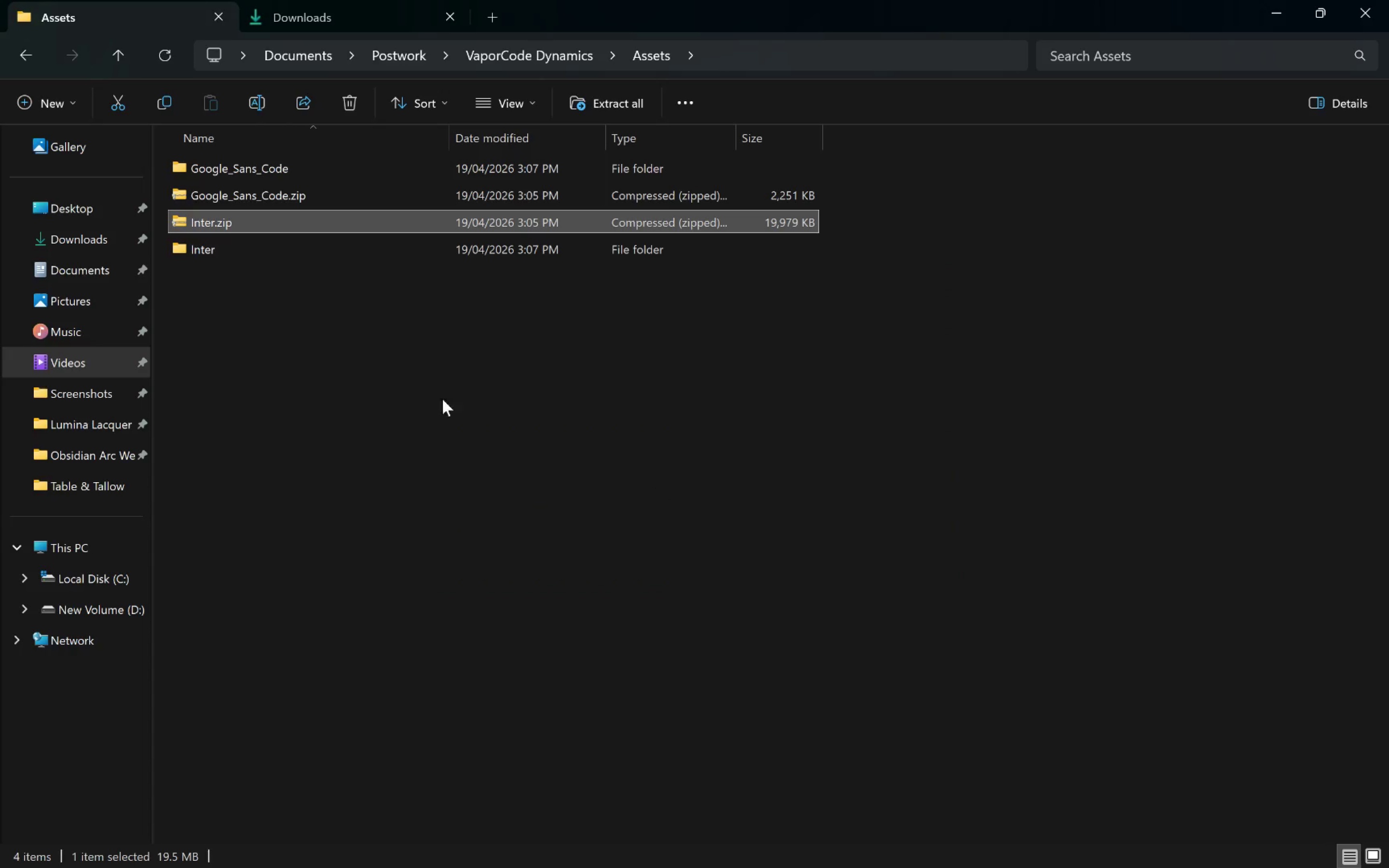 
double_click([215, 239])
 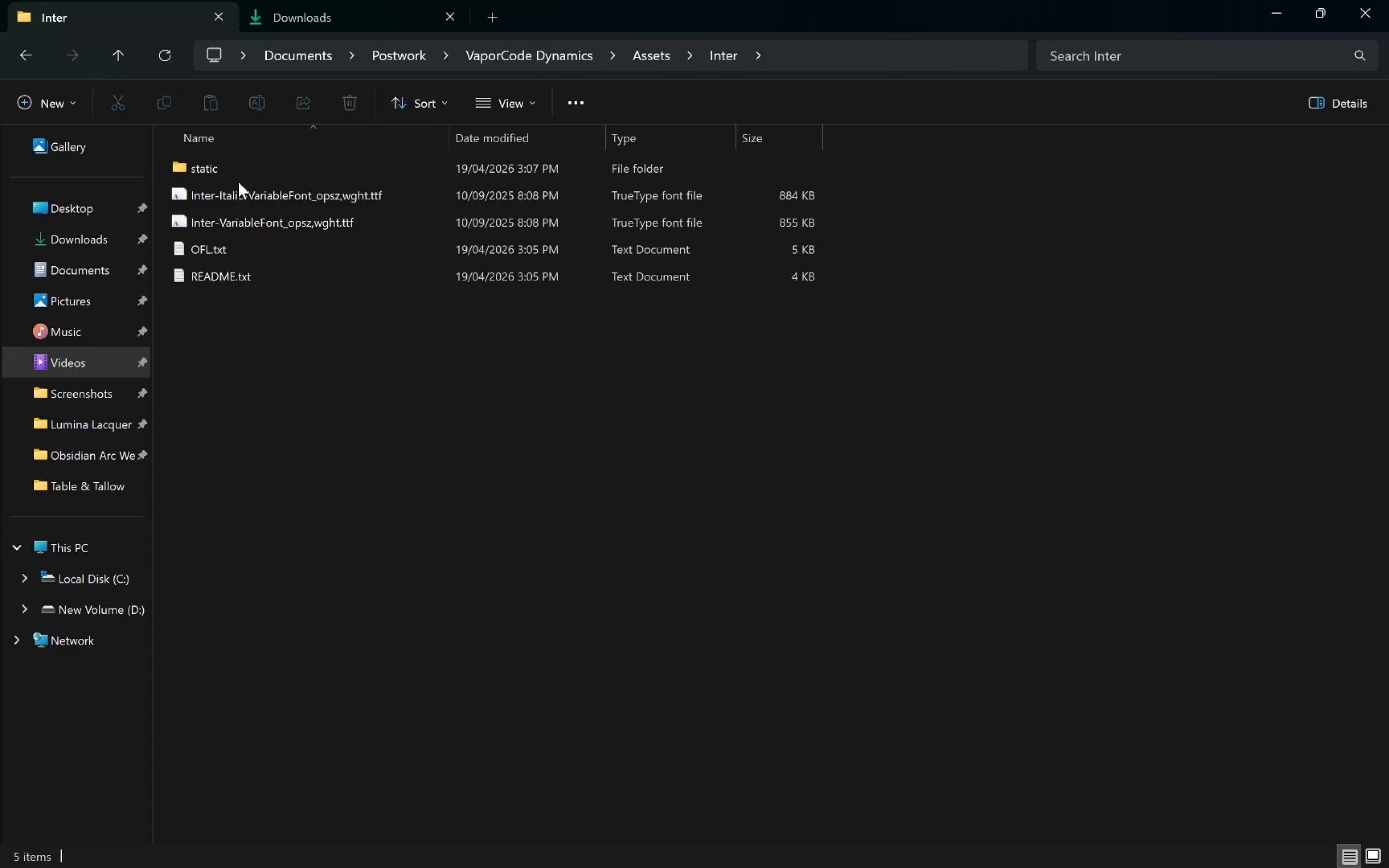 
left_click([244, 196])
 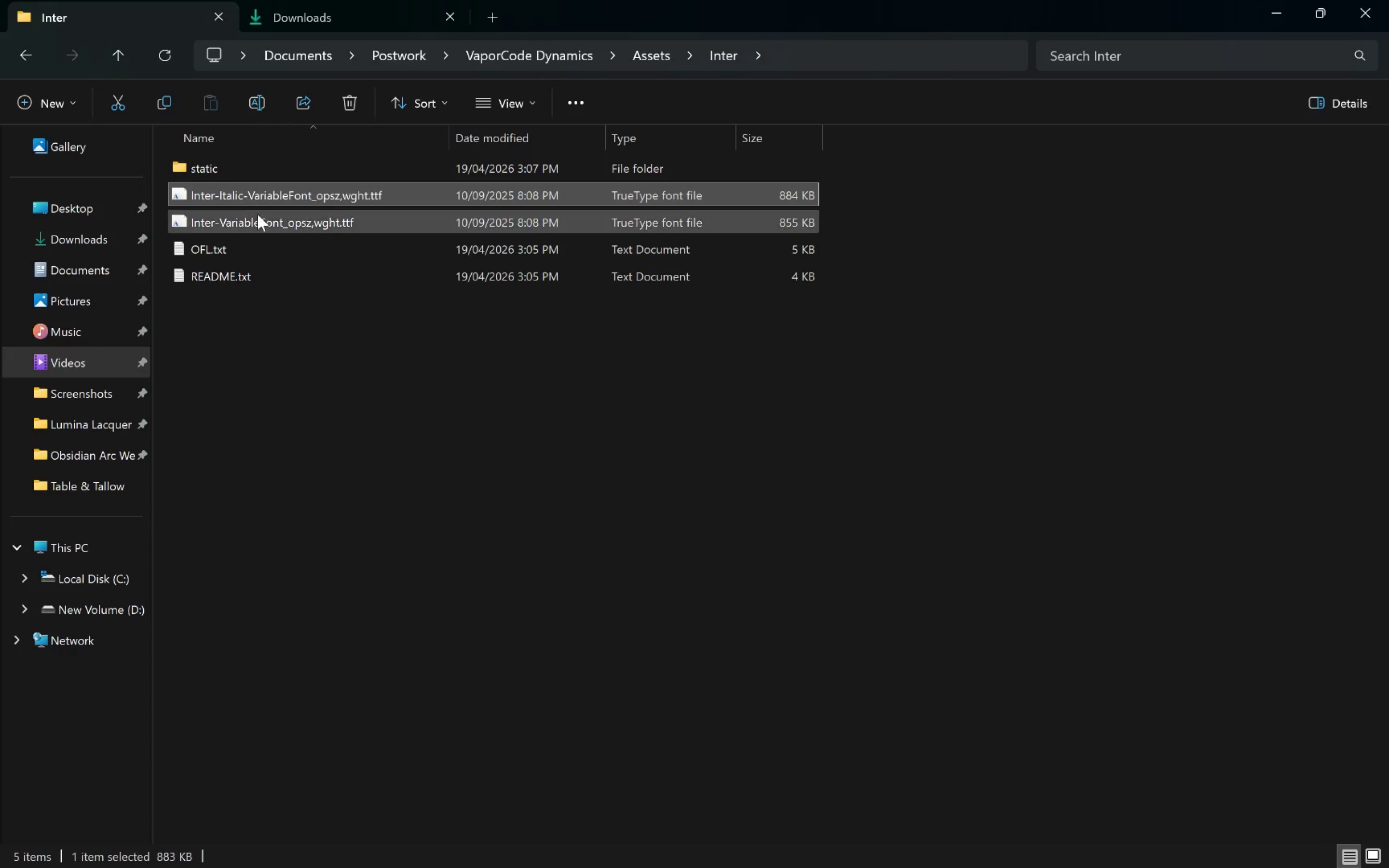 
hold_key(key=ShiftLeft, duration=0.33)
double_click([263, 220])
 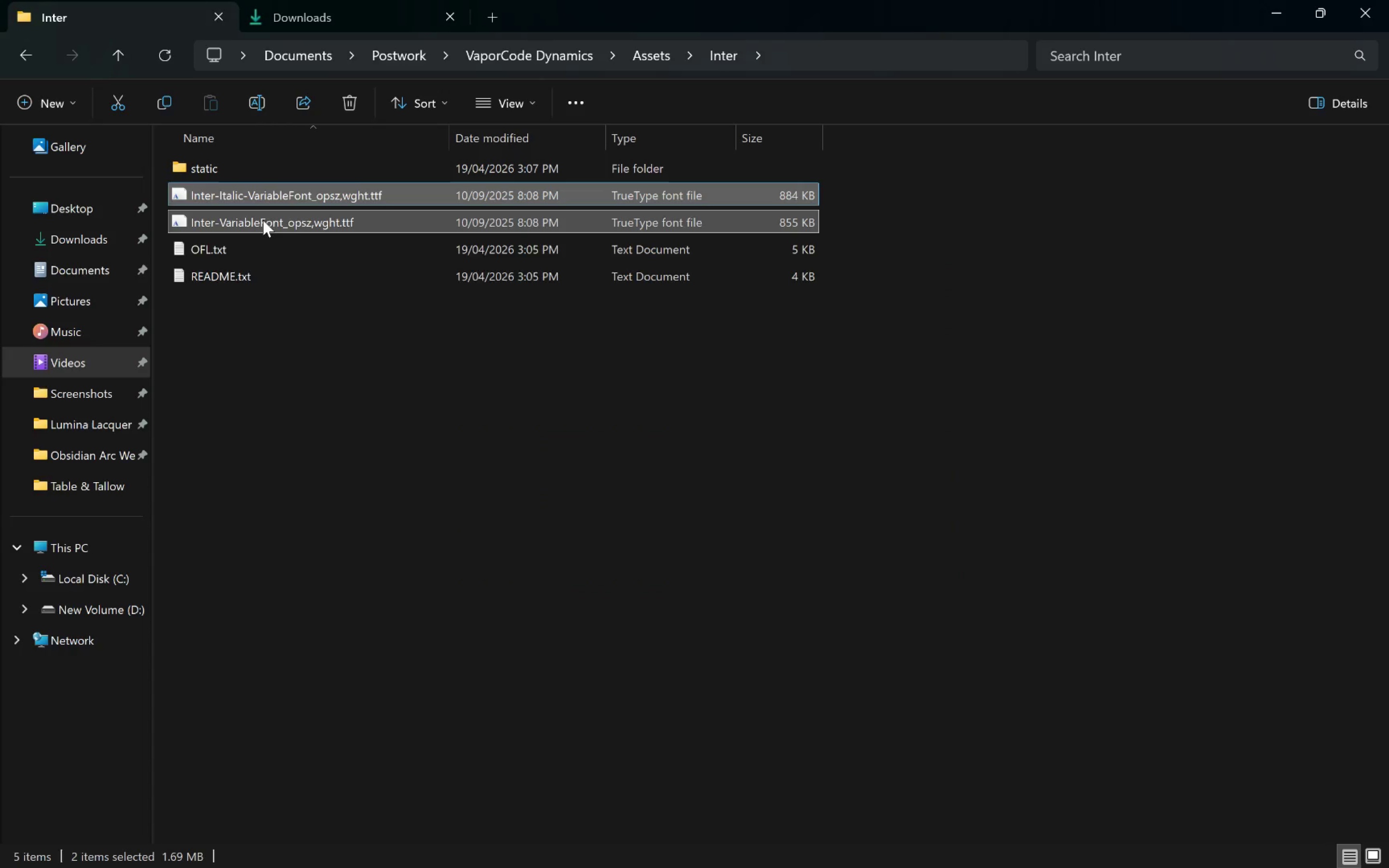 
right_click([263, 220])
 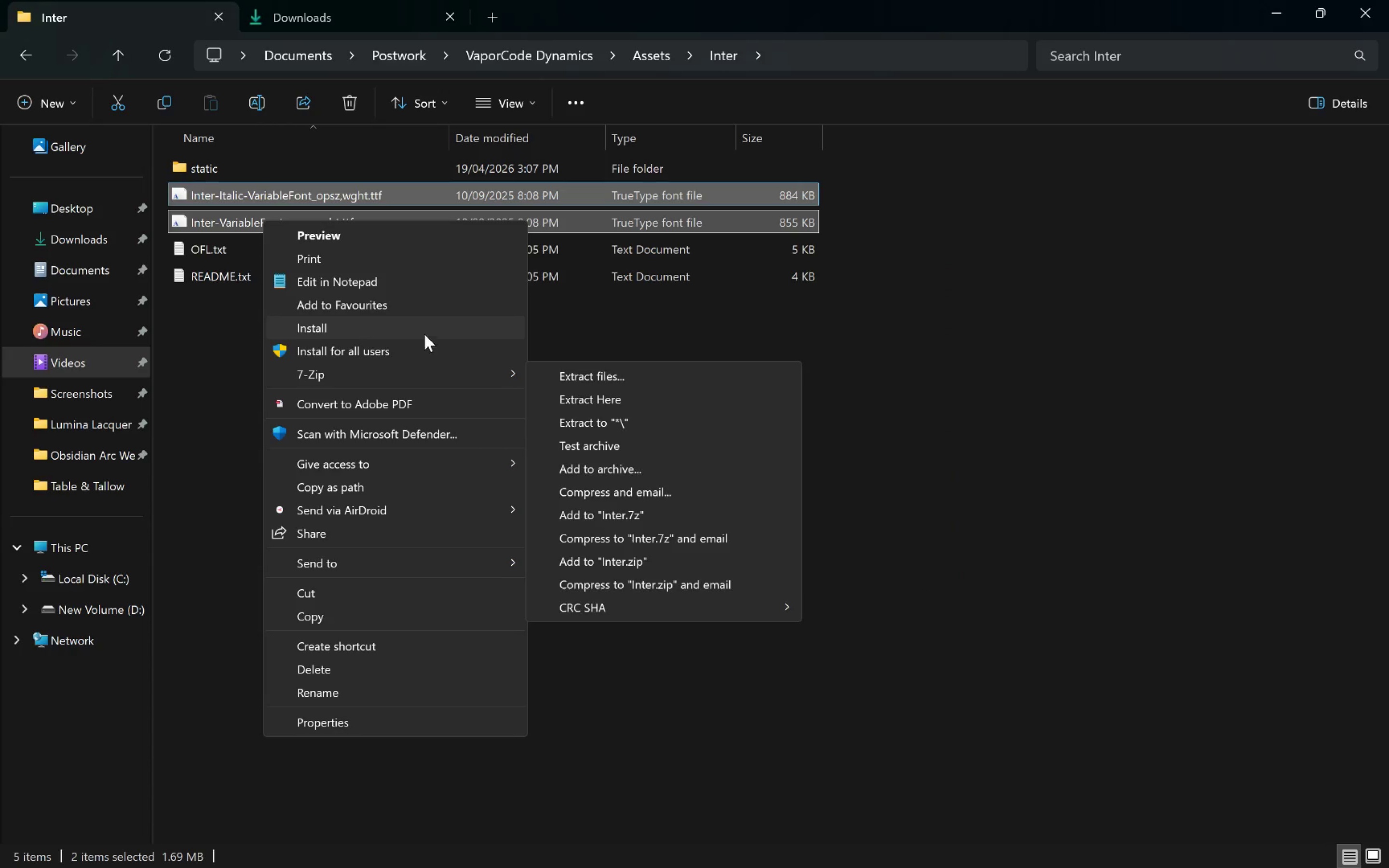 
left_click([425, 332])
 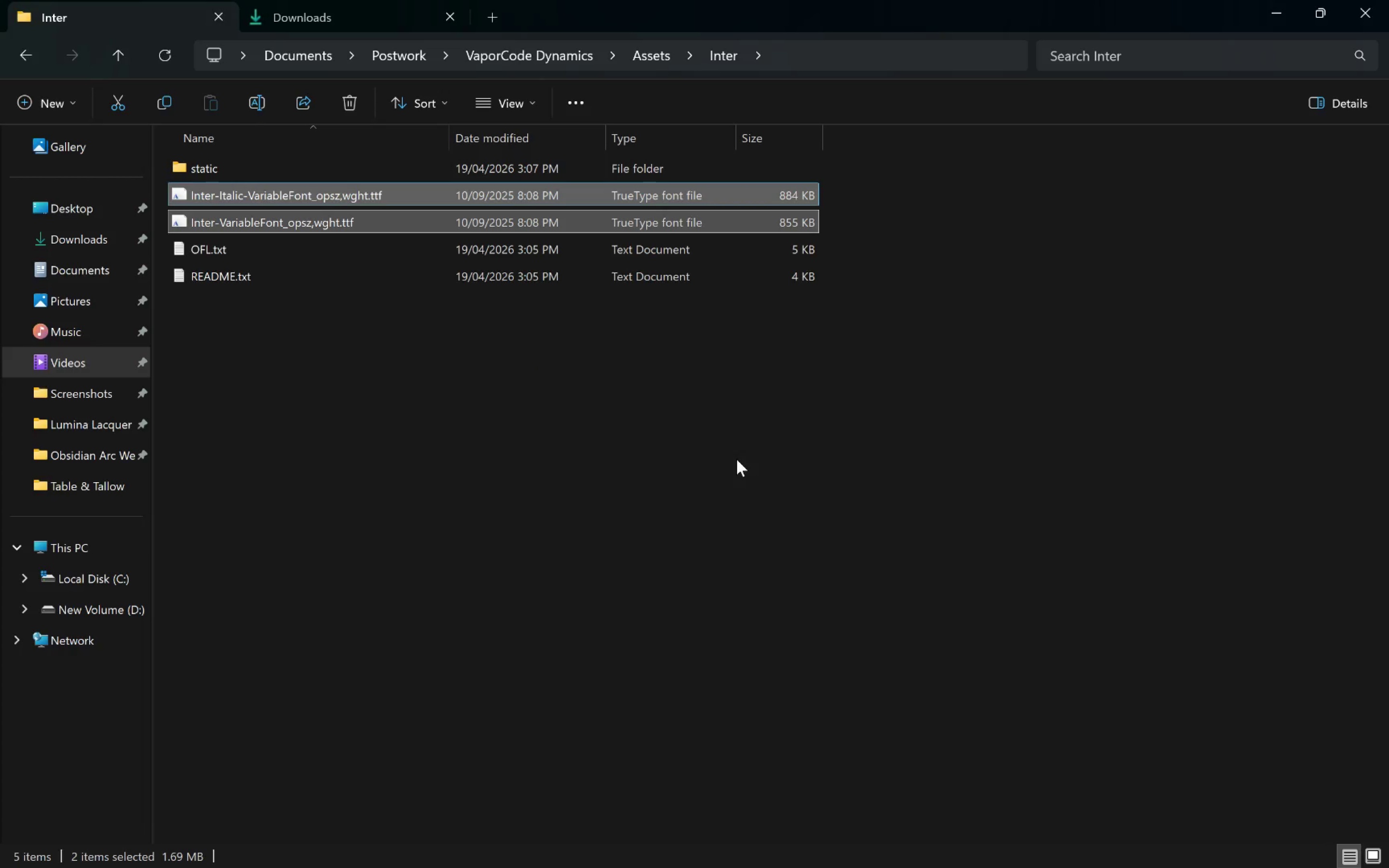 
wait(18.58)
 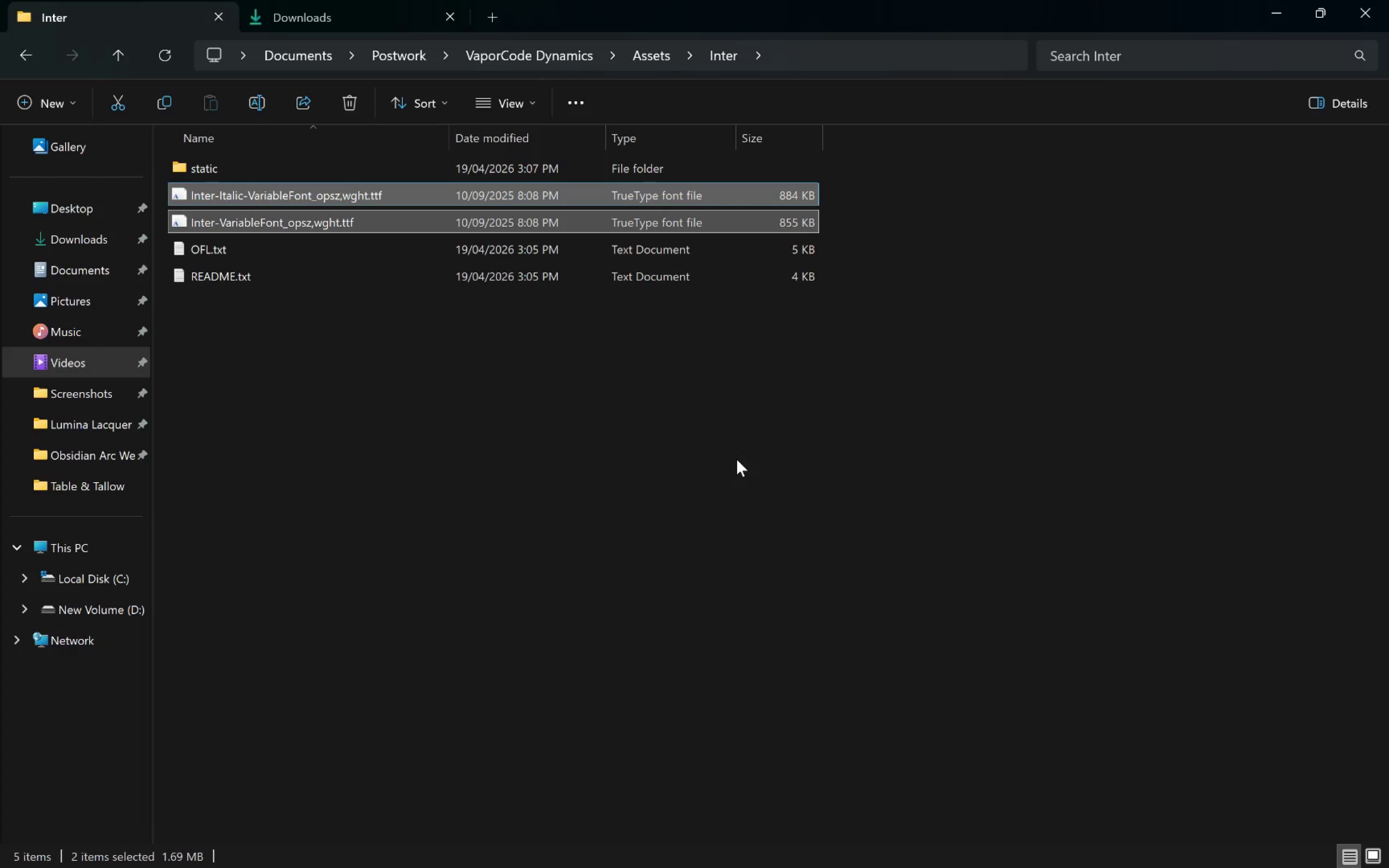 
left_click([705, 475])
 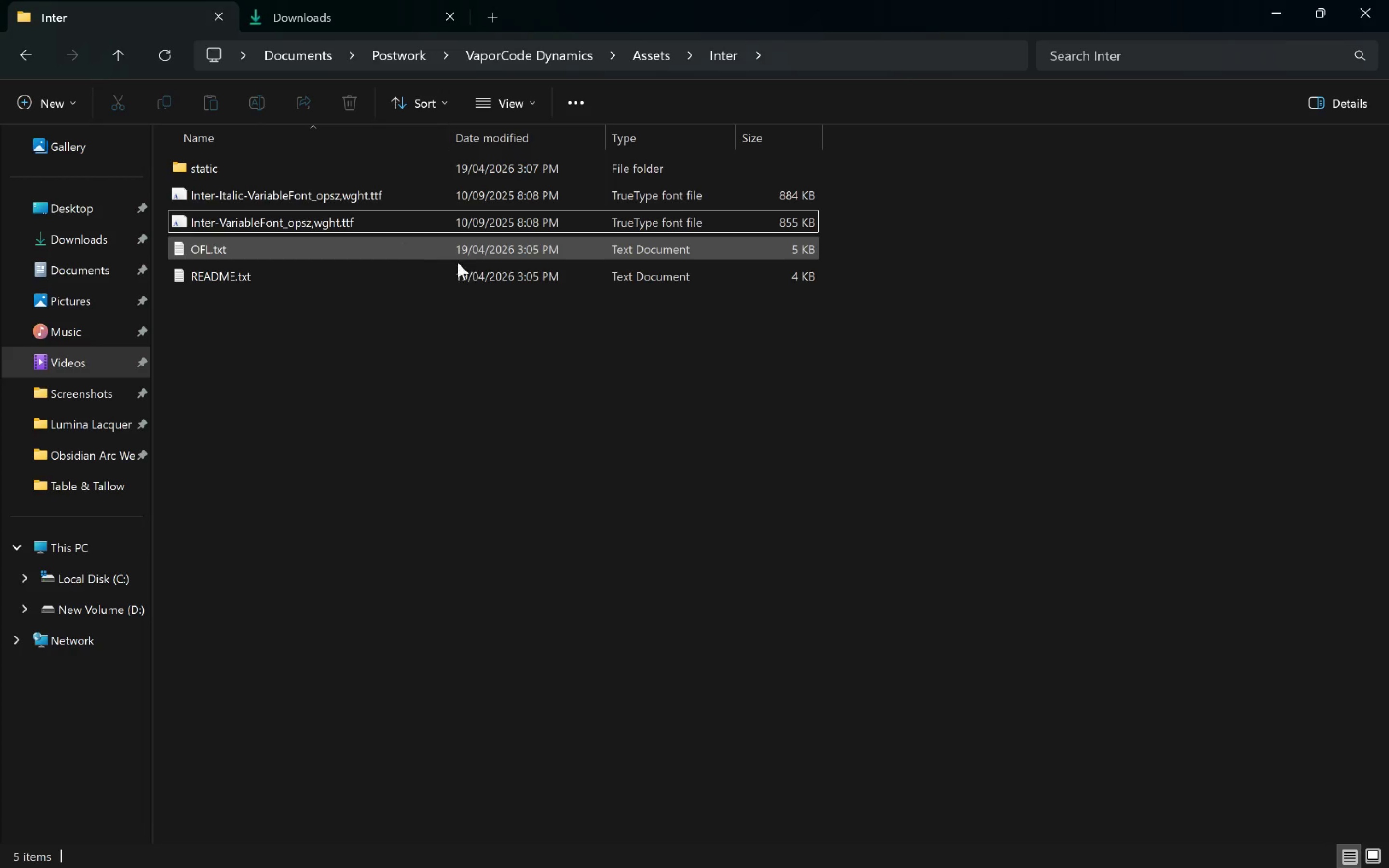 
key(Alt+Tab)
 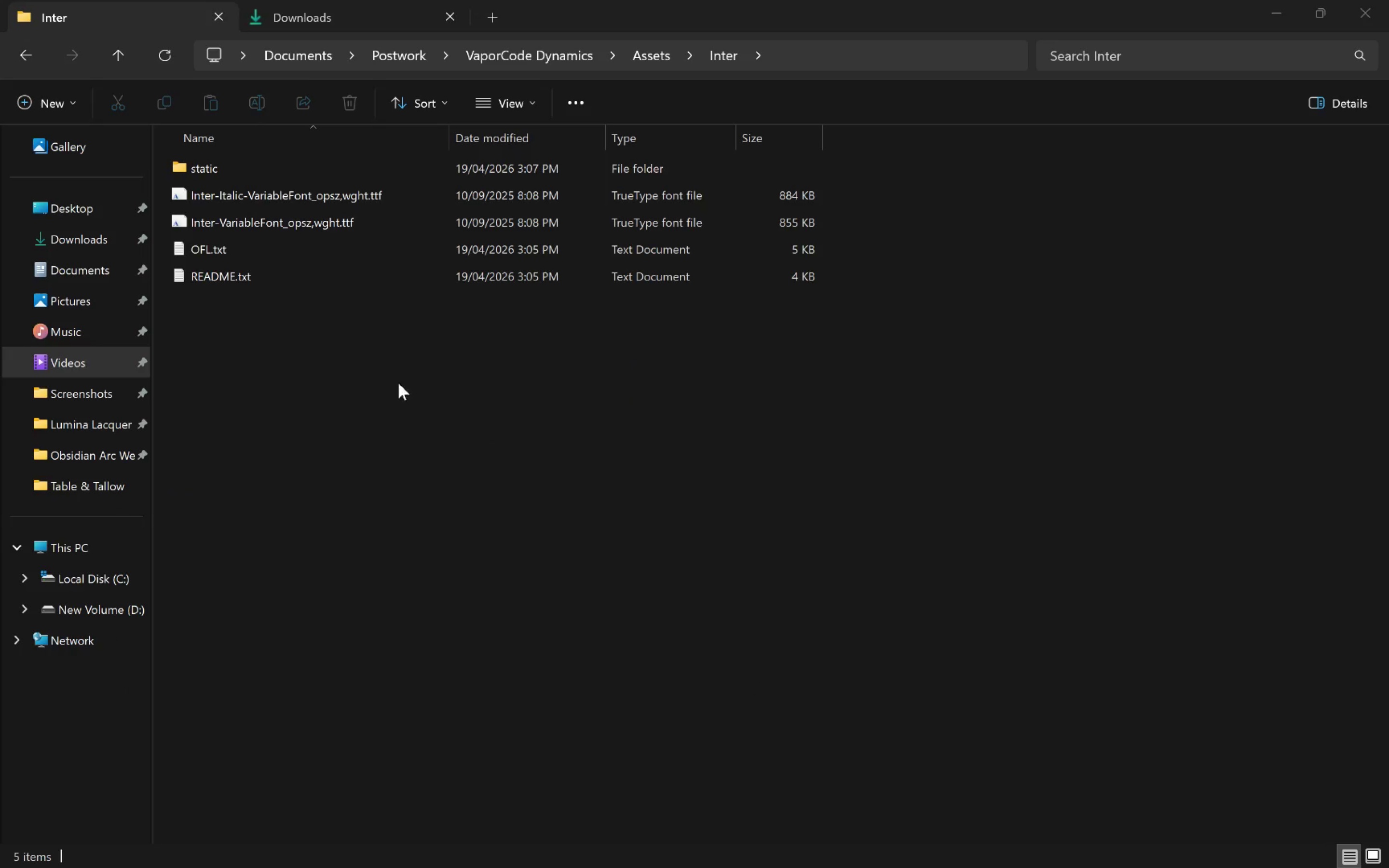 
left_click([119, 54])
 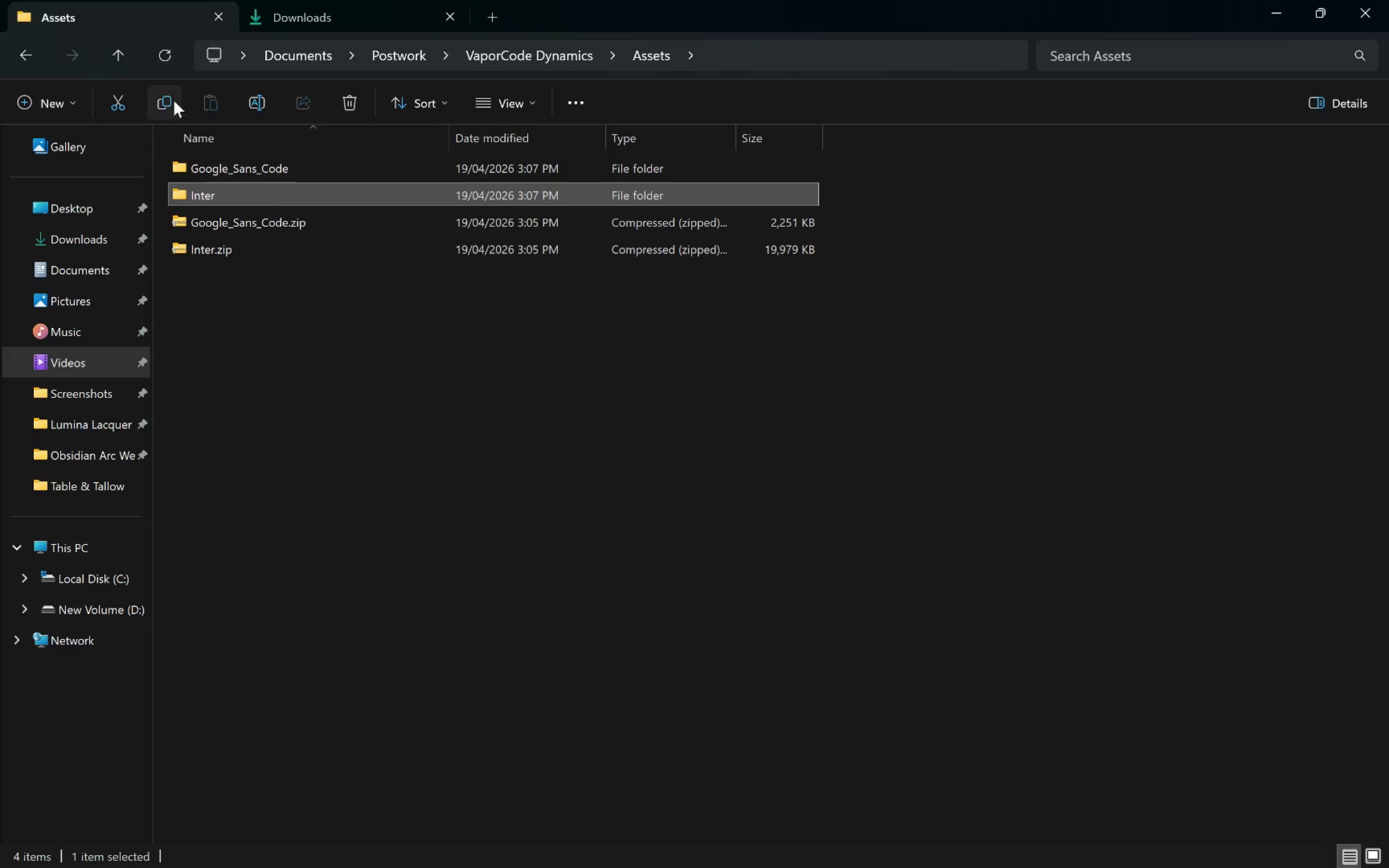 
left_click([120, 59])
 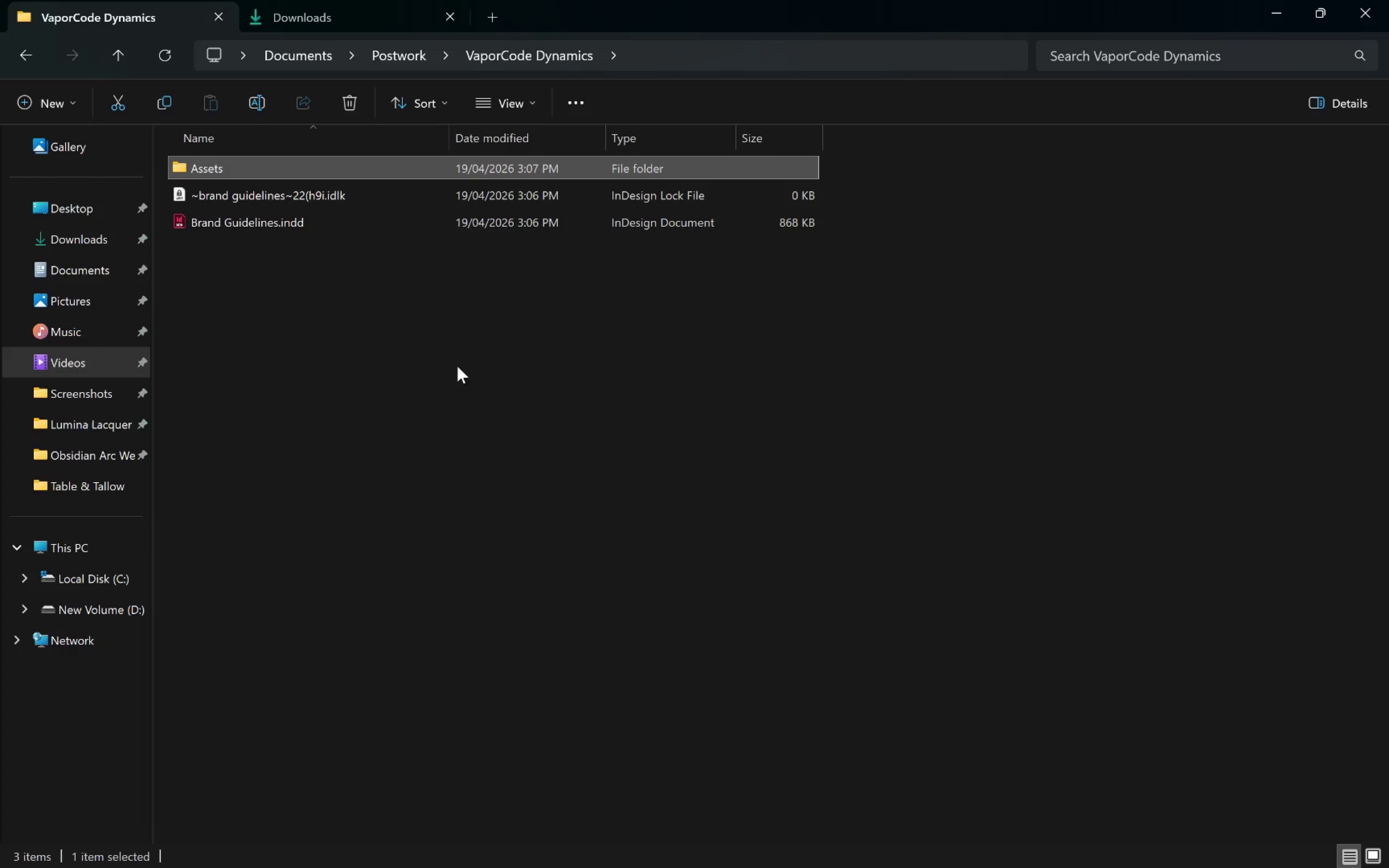 
left_click([481, 382])
 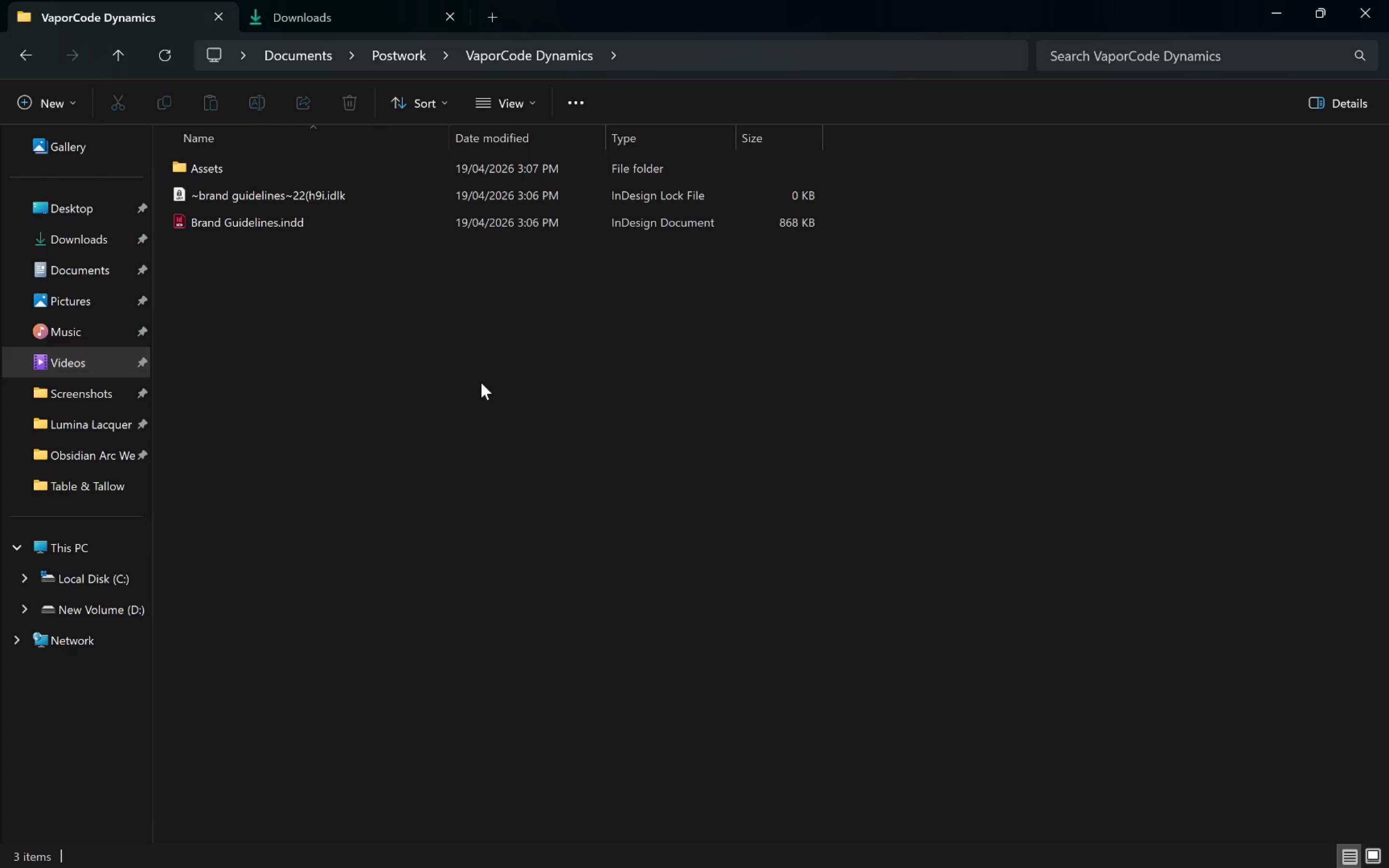 
key(Alt+Tab)
 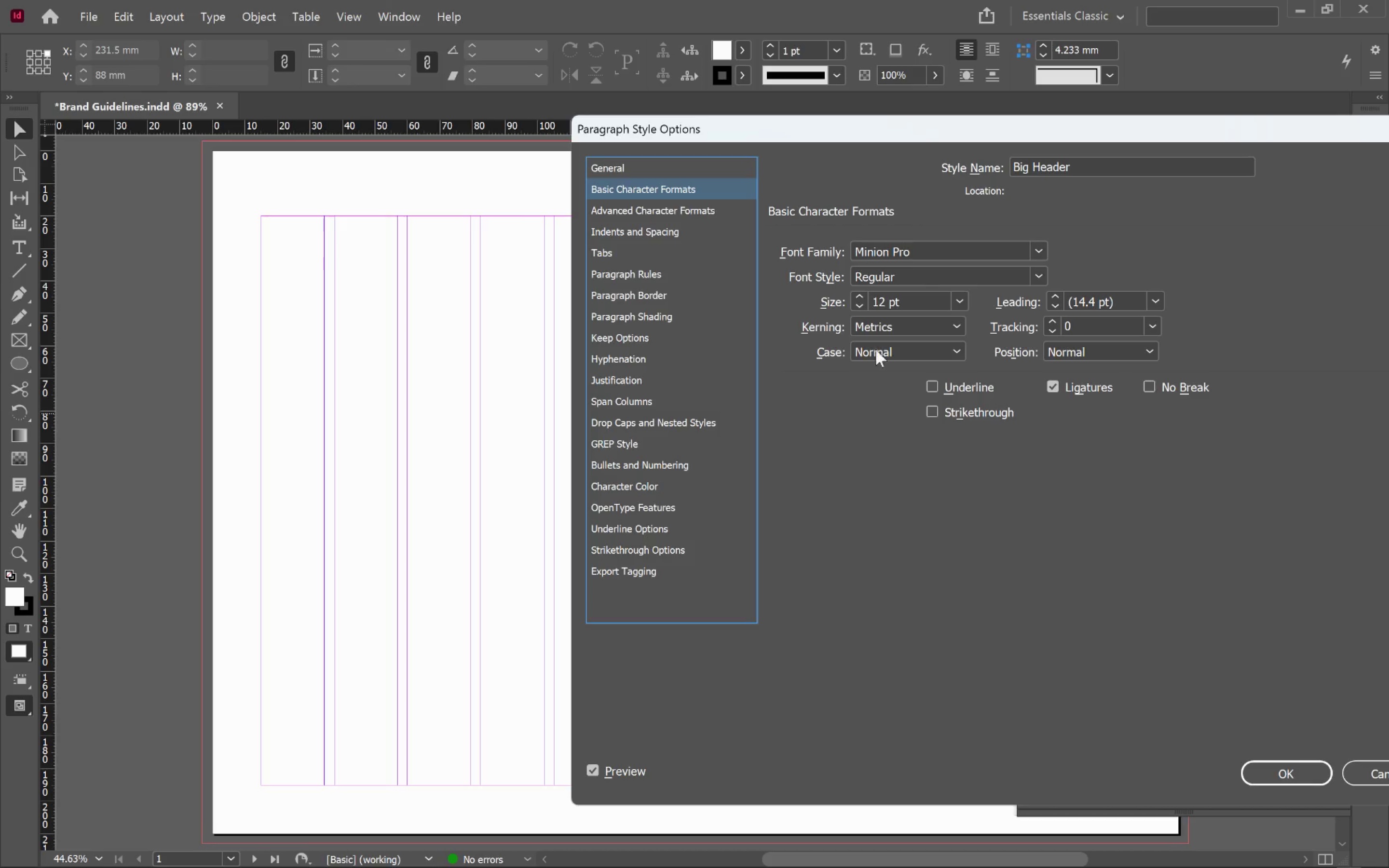 
double_click([927, 250])
 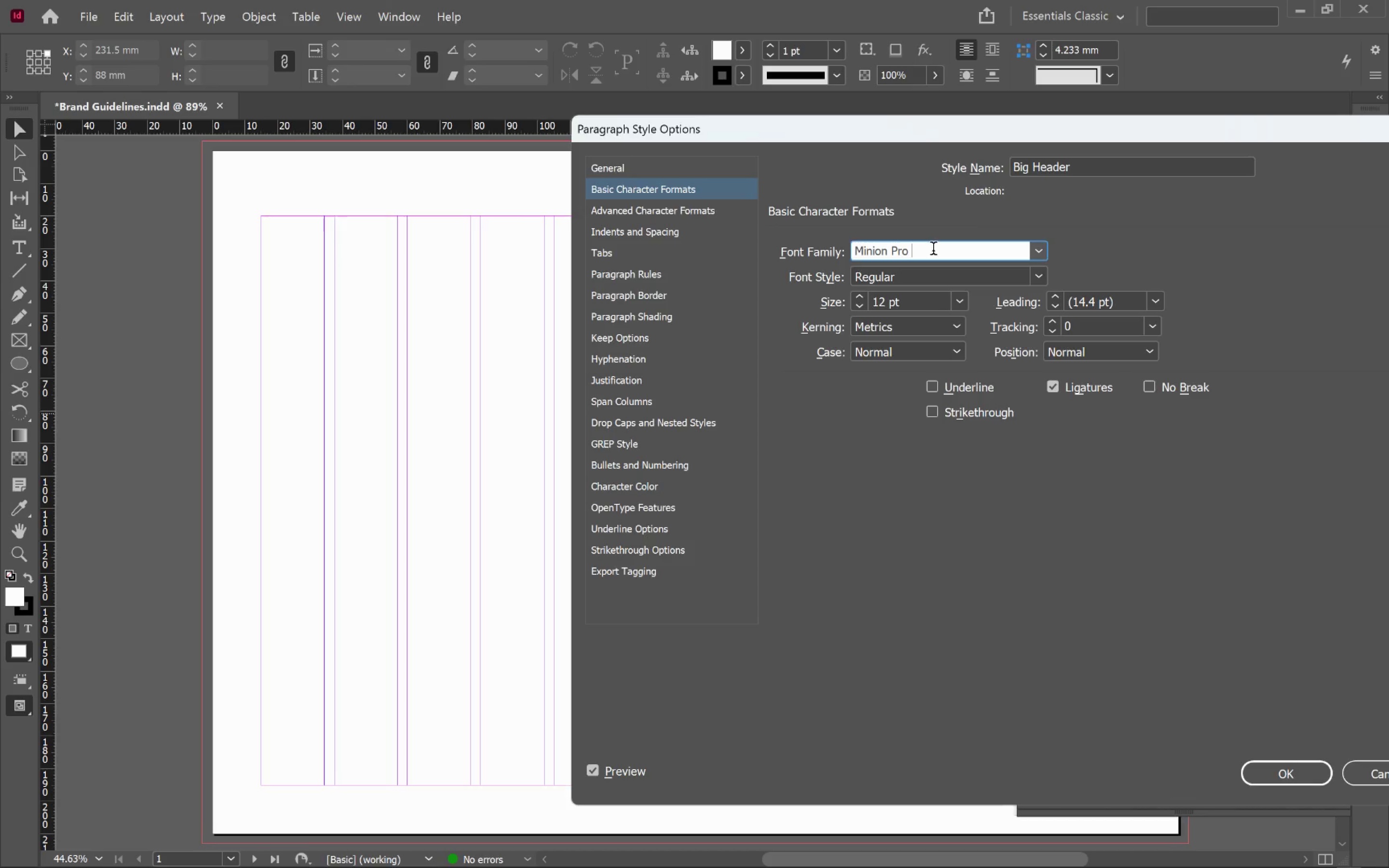 
left_click_drag(start_coordinate=[933, 250], to_coordinate=[795, 237])
 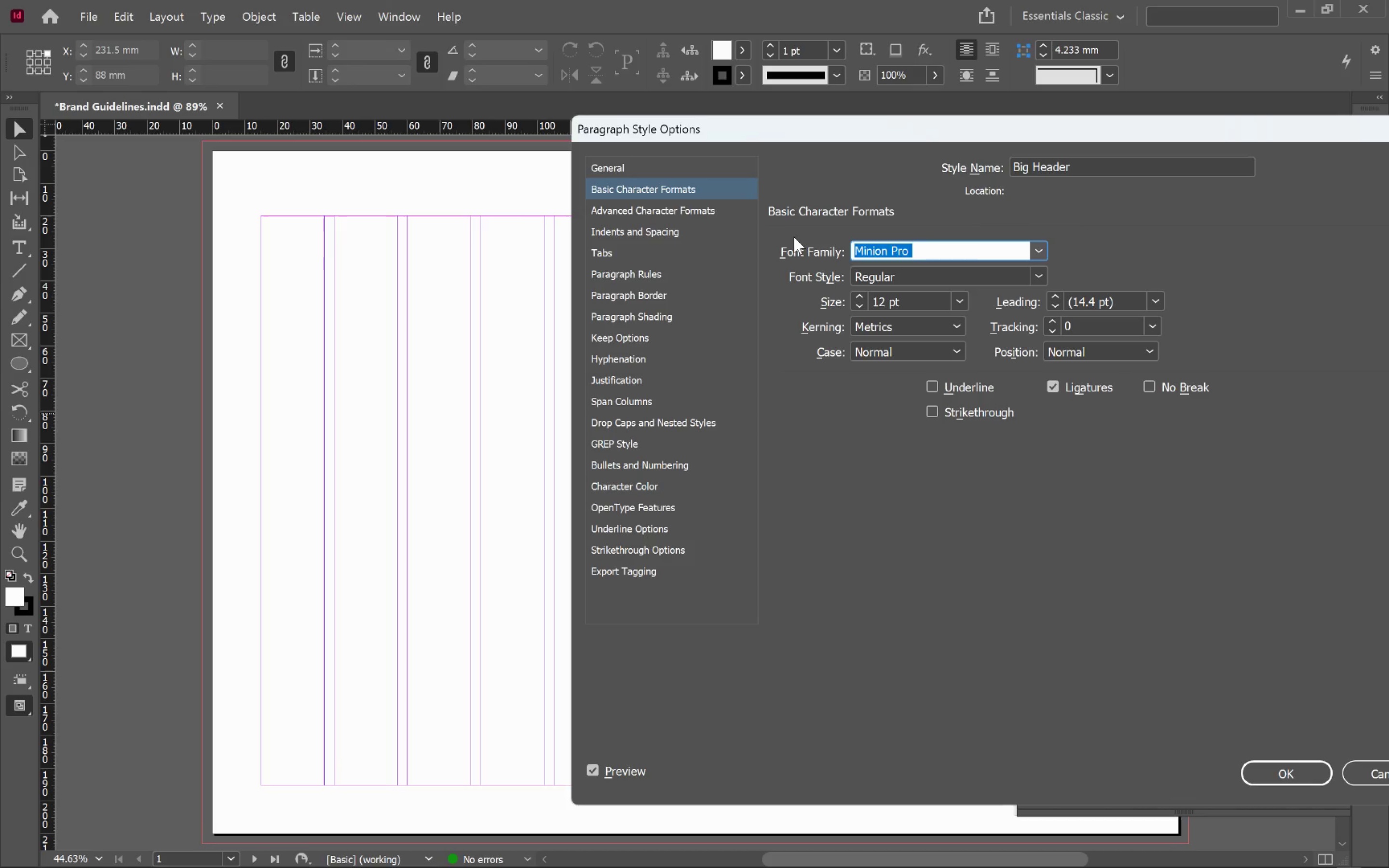 
type(inter)
key(Tab)
 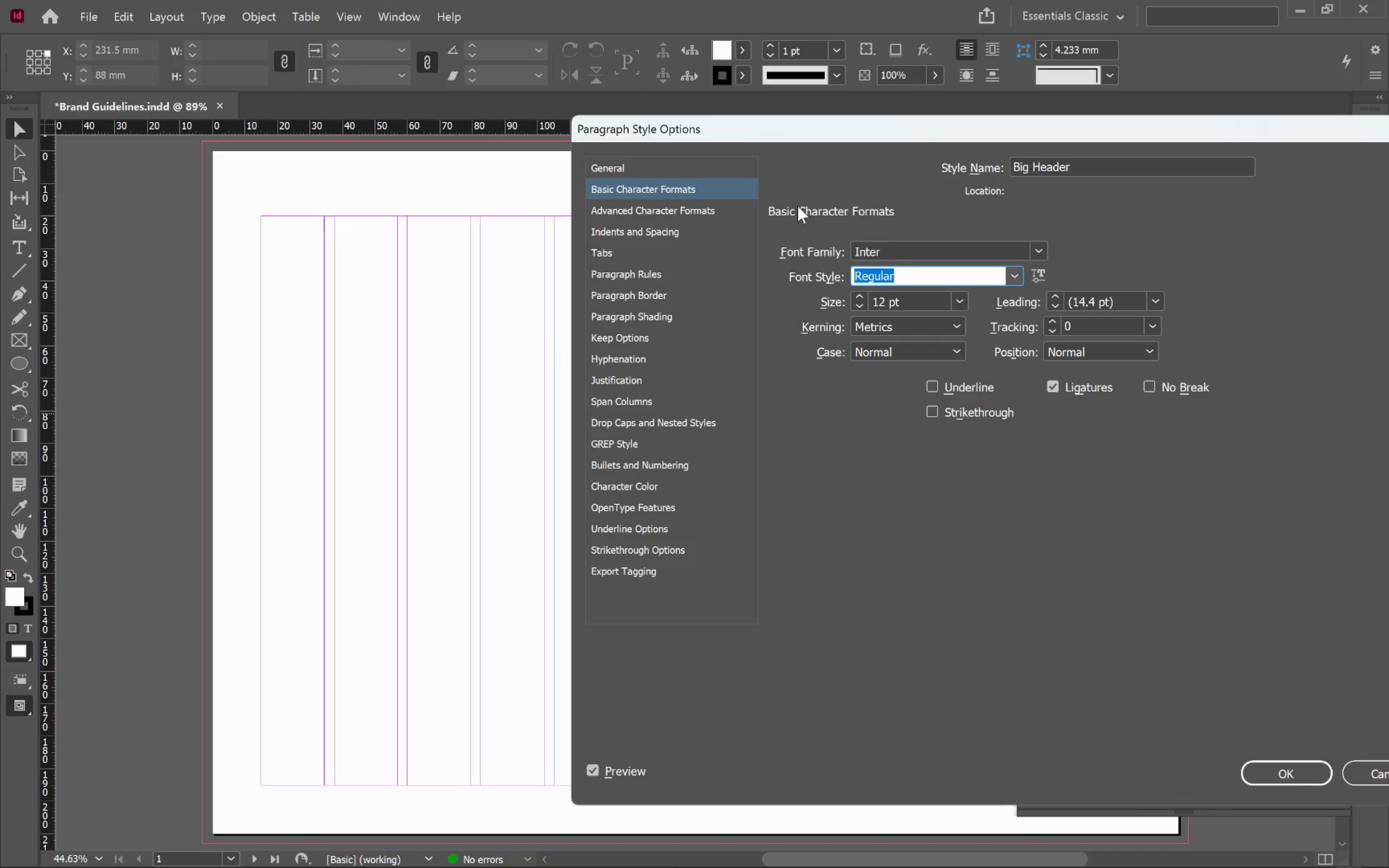 
wait(19.55)
 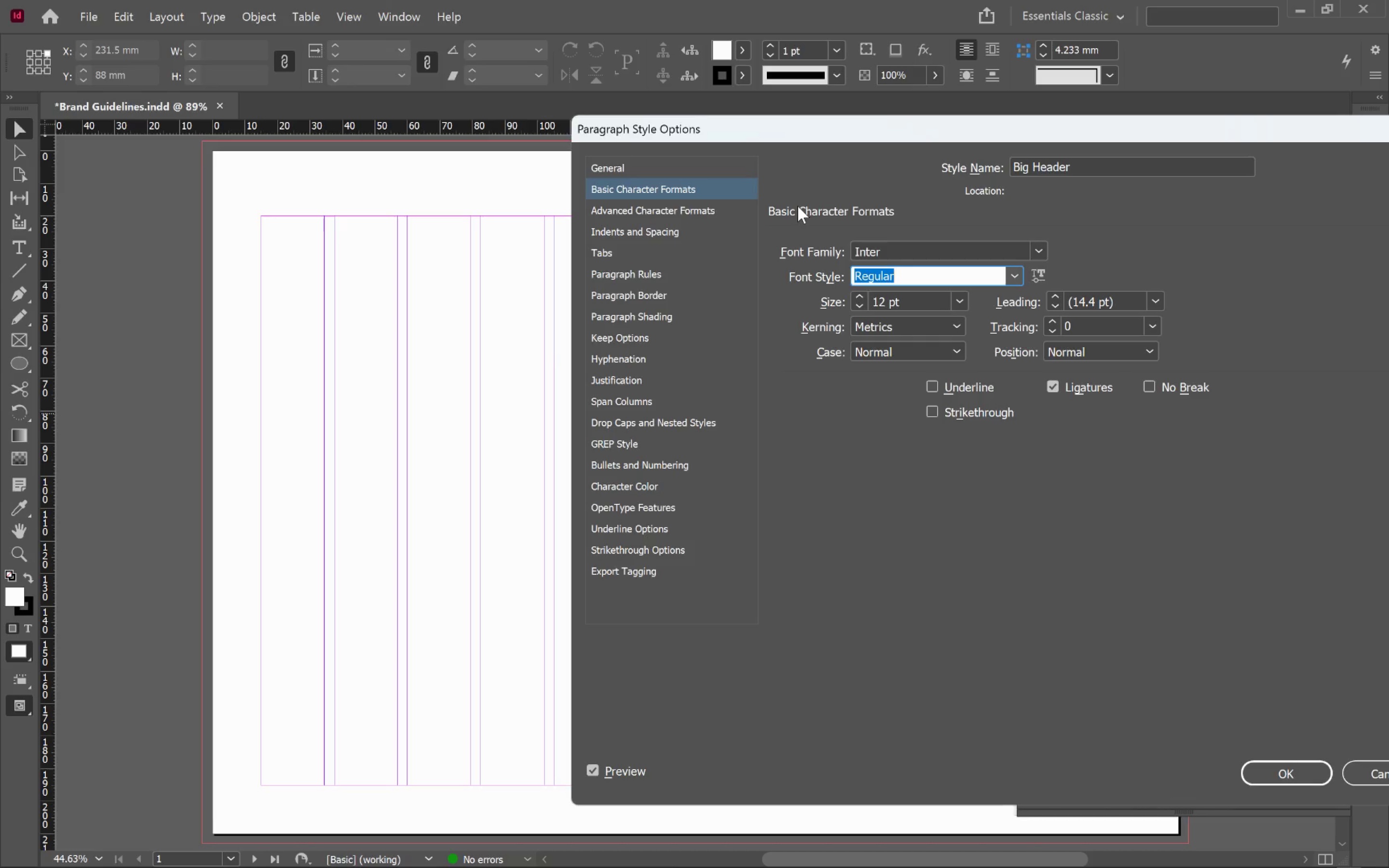 
left_click_drag(start_coordinate=[882, 303], to_coordinate=[862, 307])
 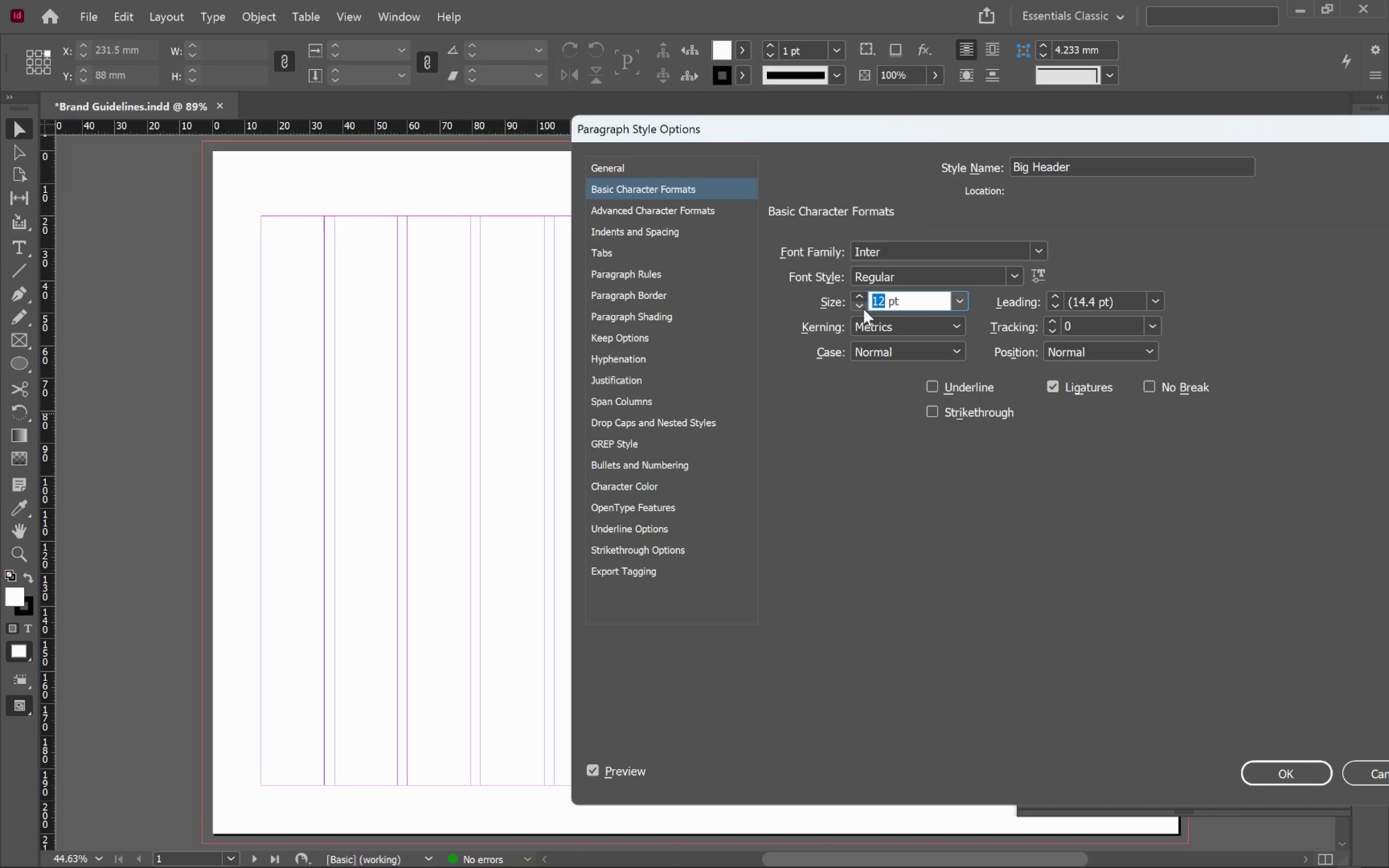 
type(72)
 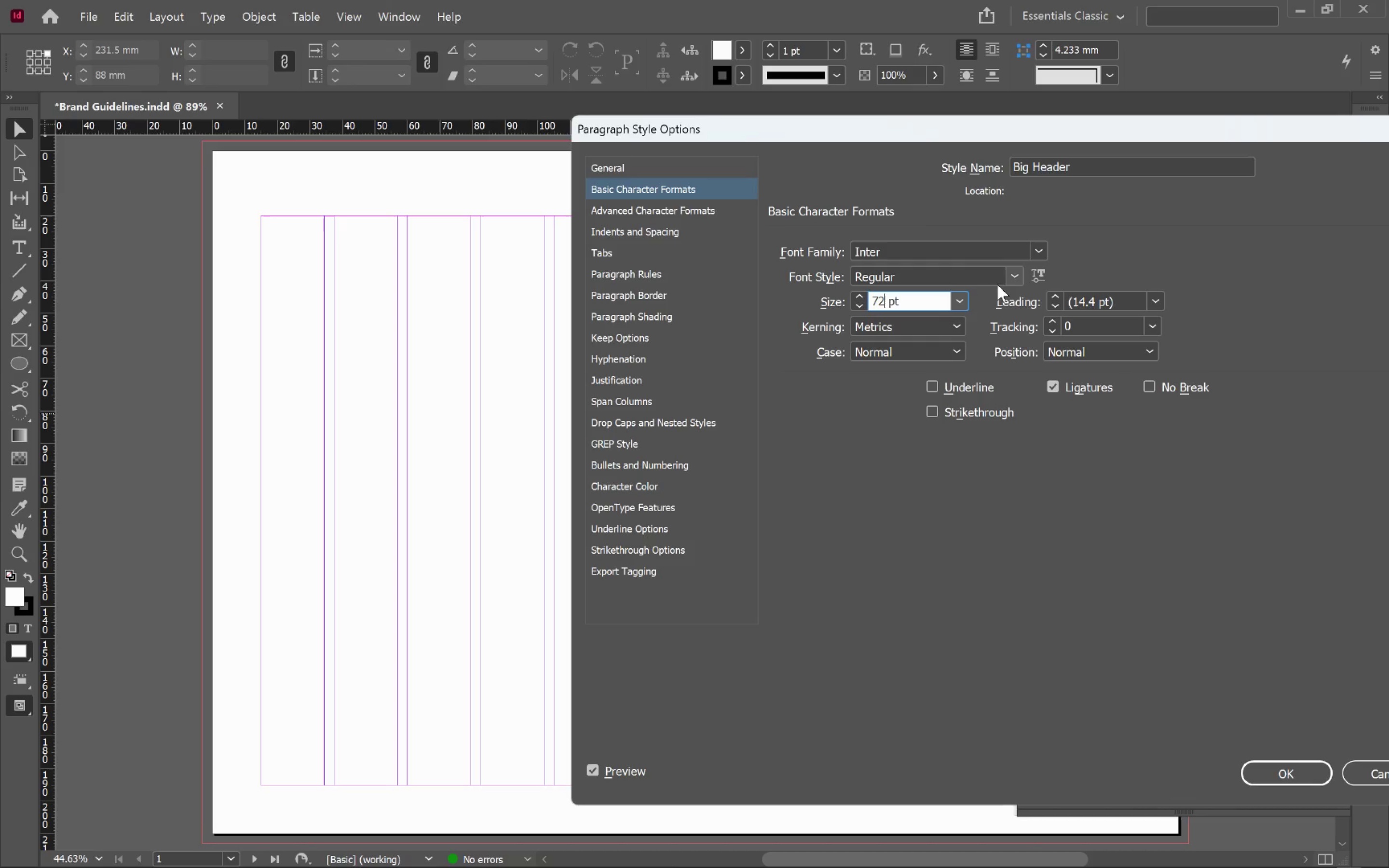 
left_click([1009, 277])
 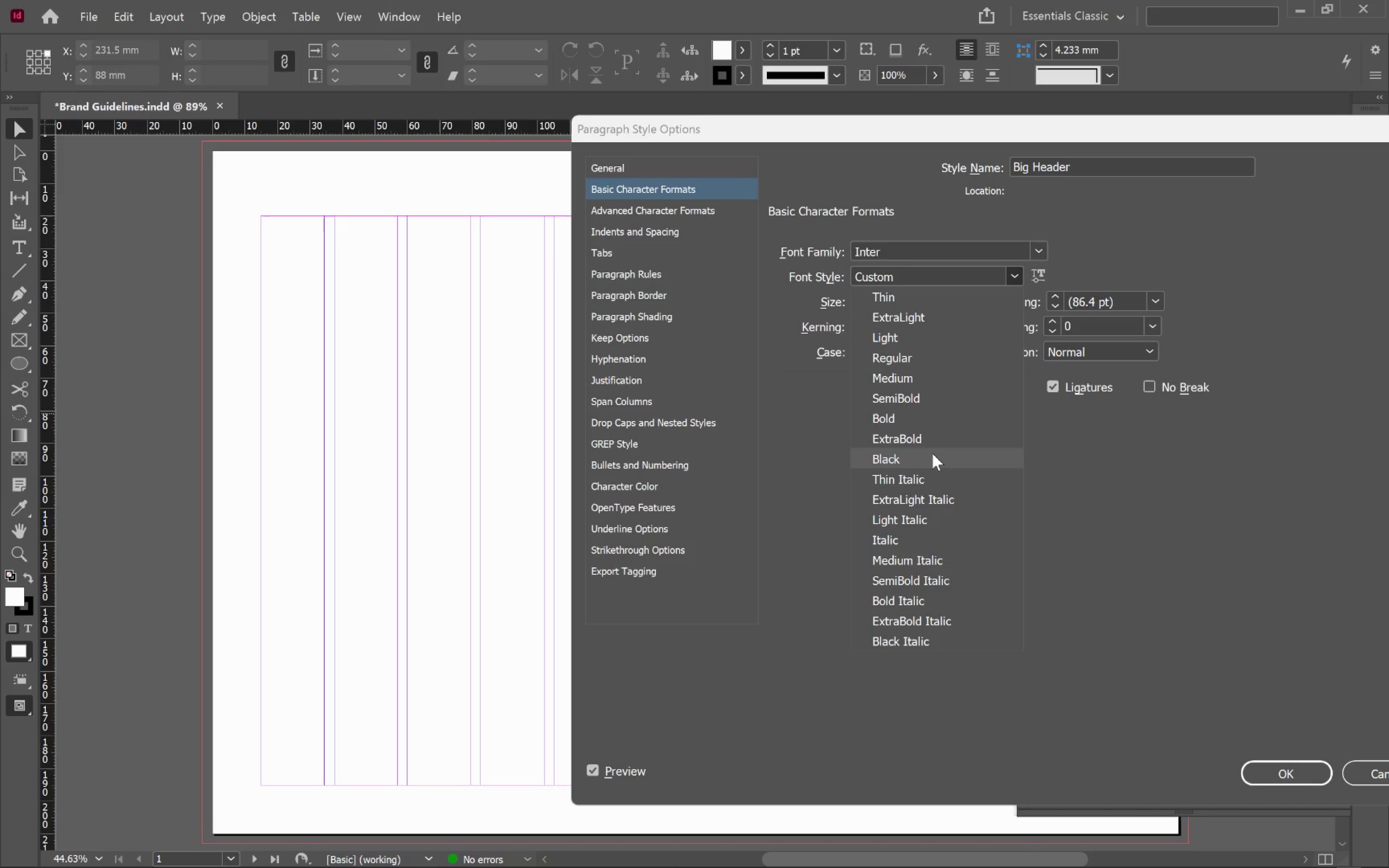 
left_click([906, 419])
 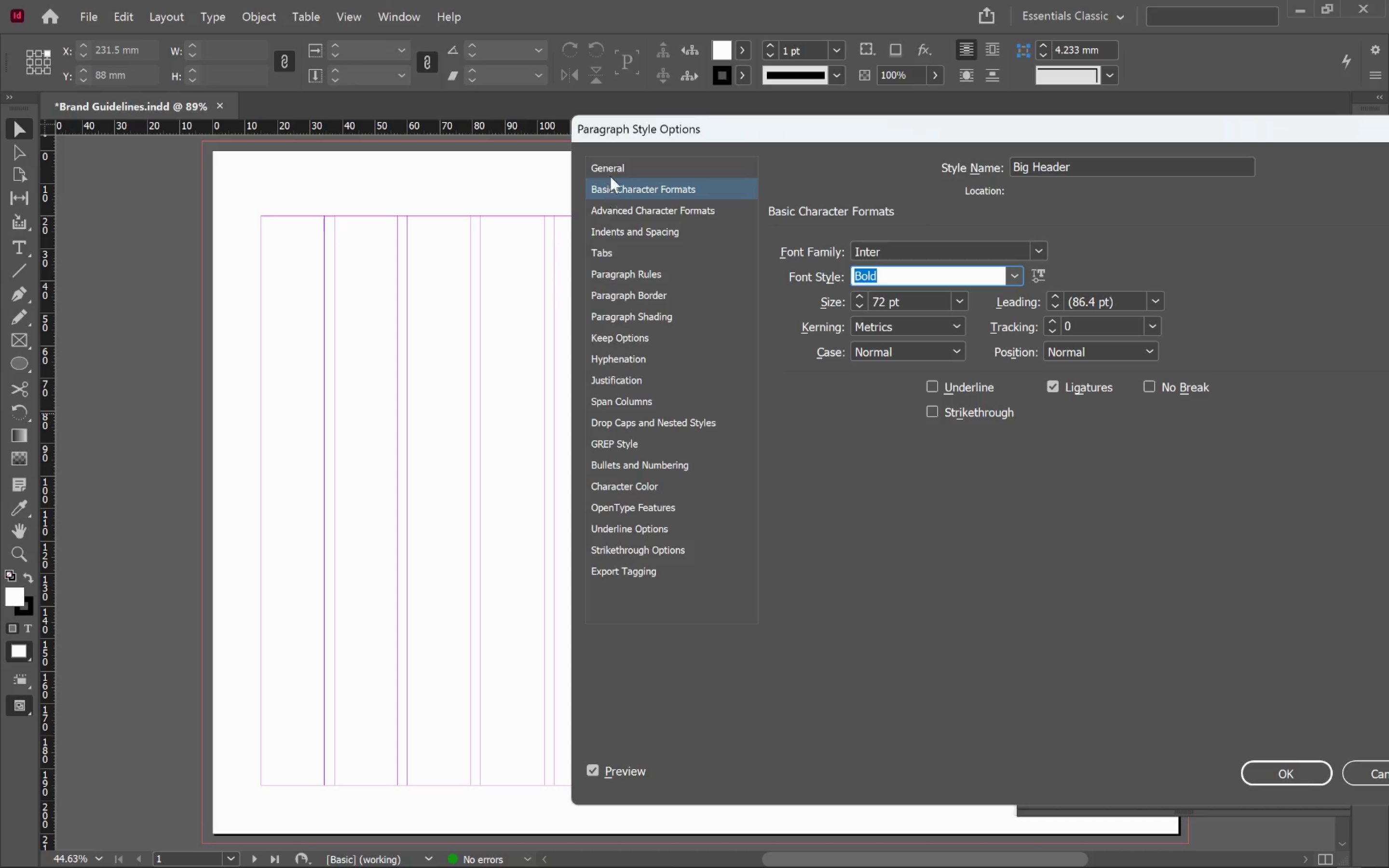 
left_click([682, 211])
 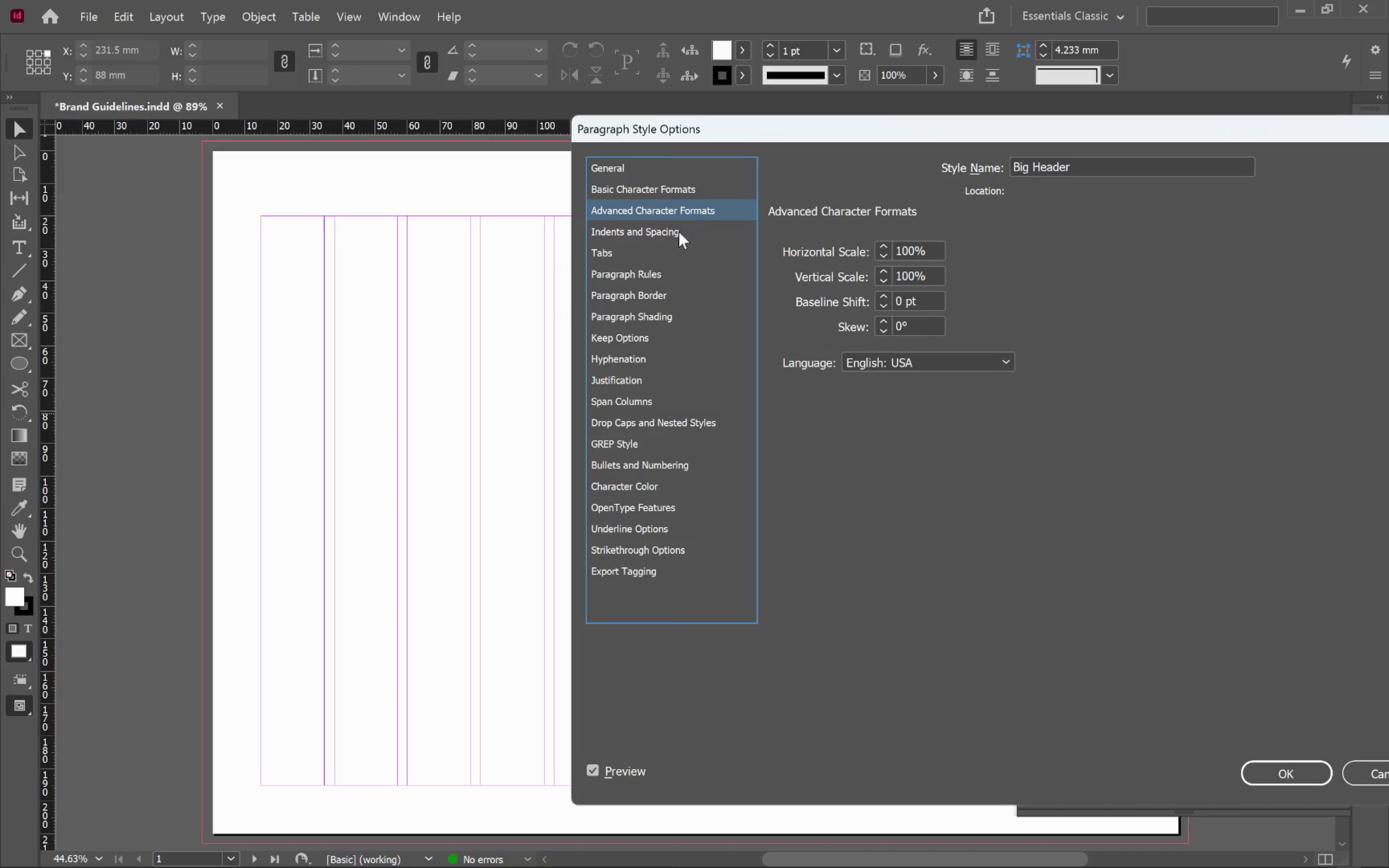 
left_click([679, 231])
 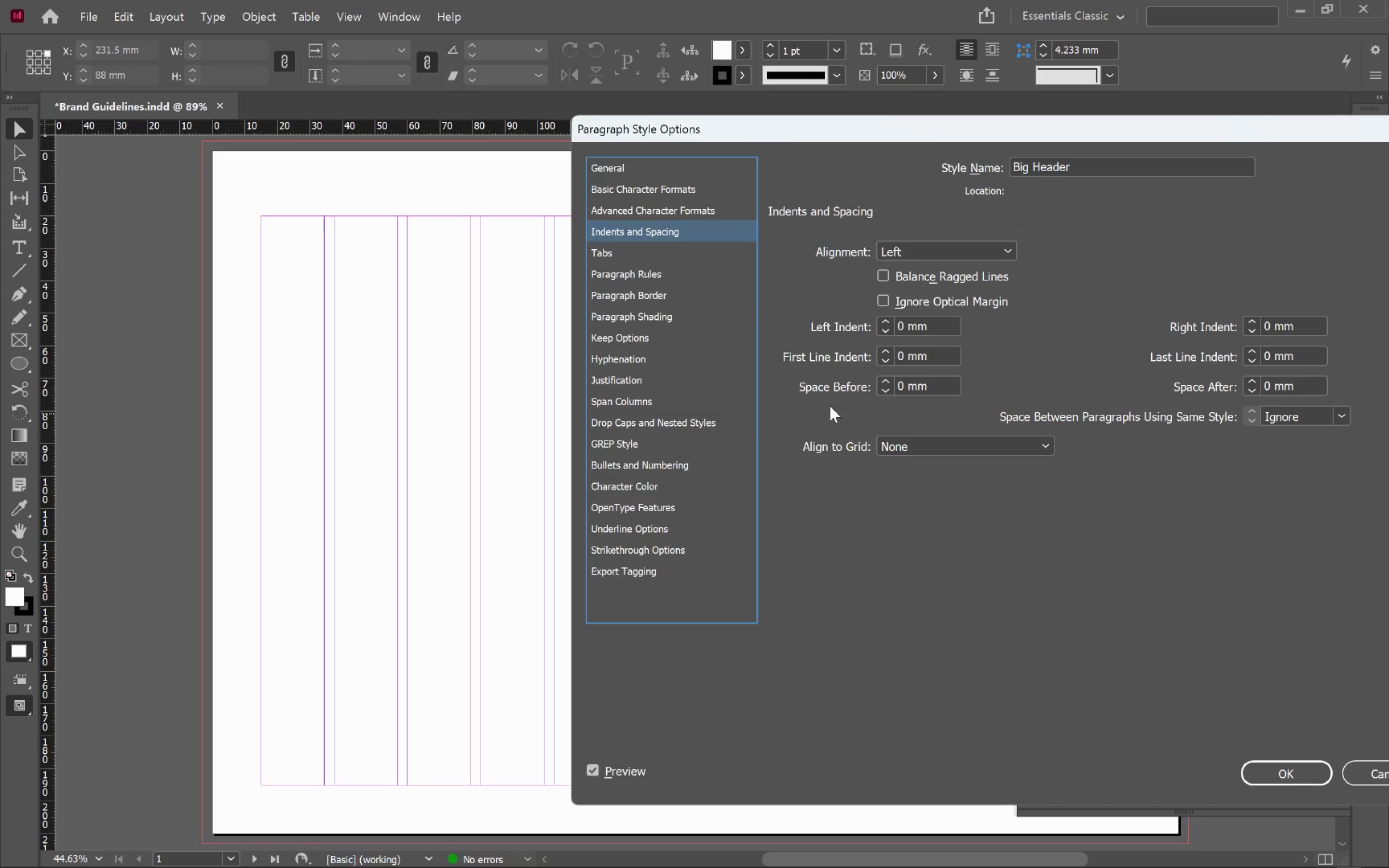 
left_click([677, 188])
 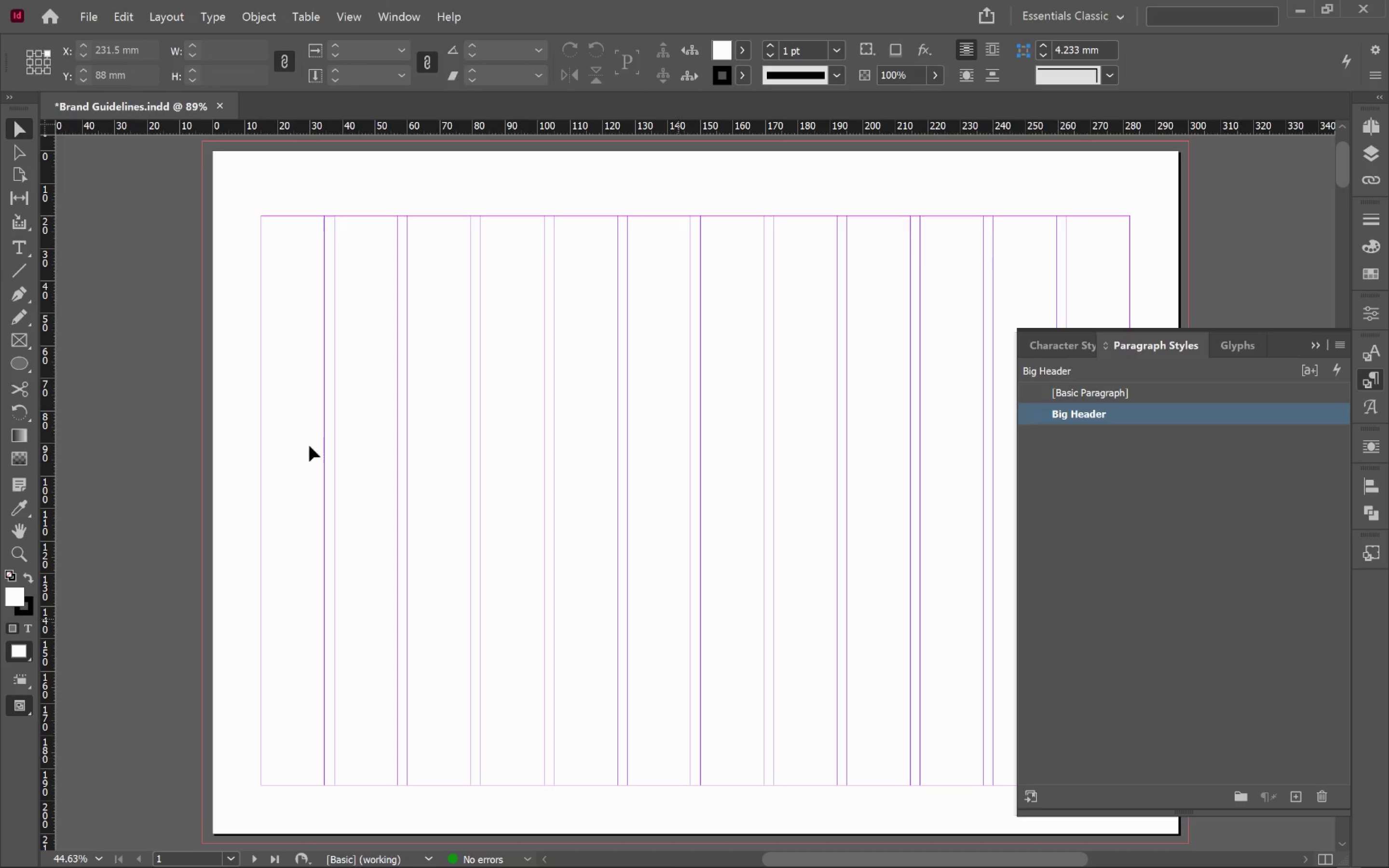 
left_click([24, 247])
 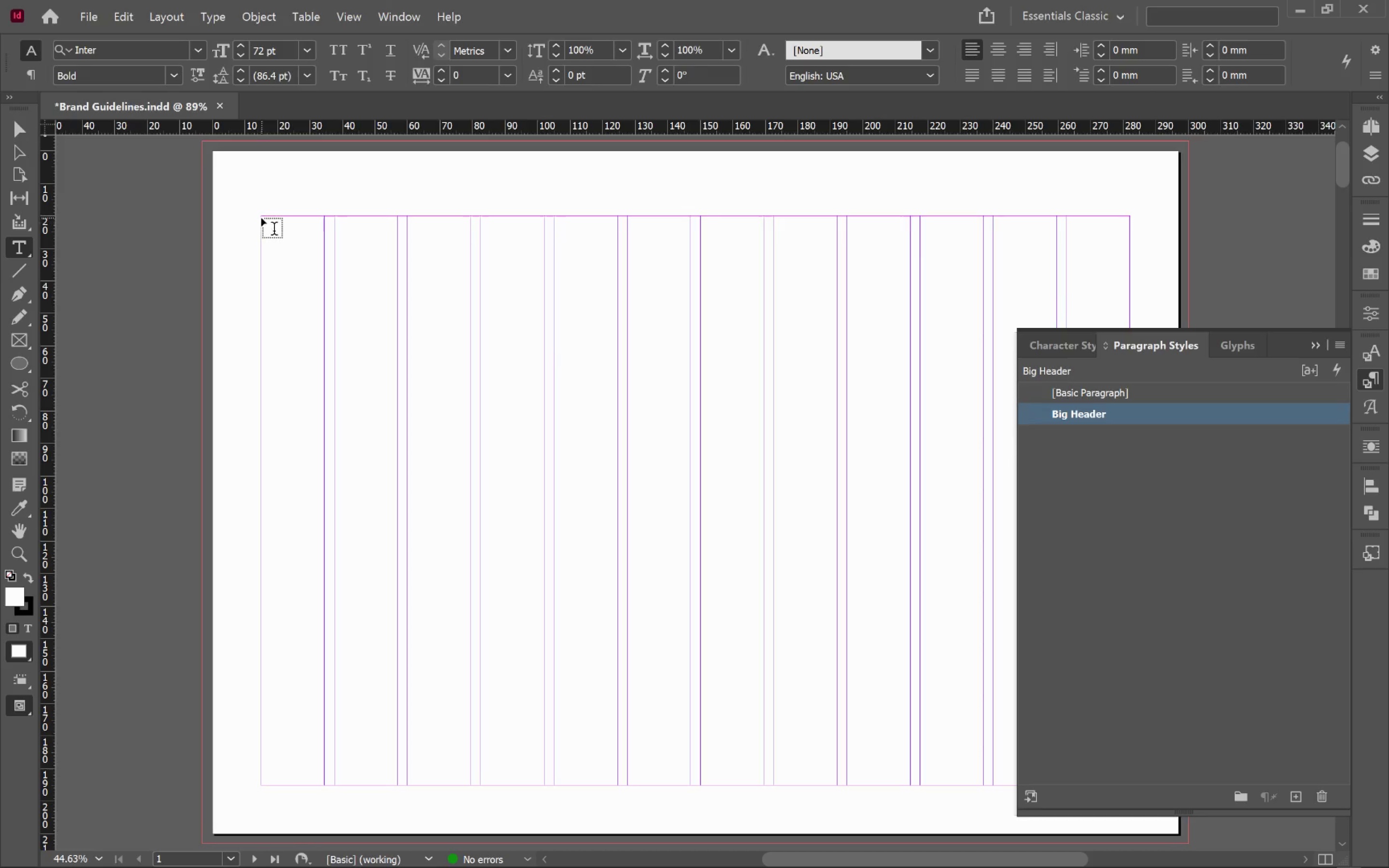 
left_click_drag(start_coordinate=[261, 216], to_coordinate=[690, 338])
 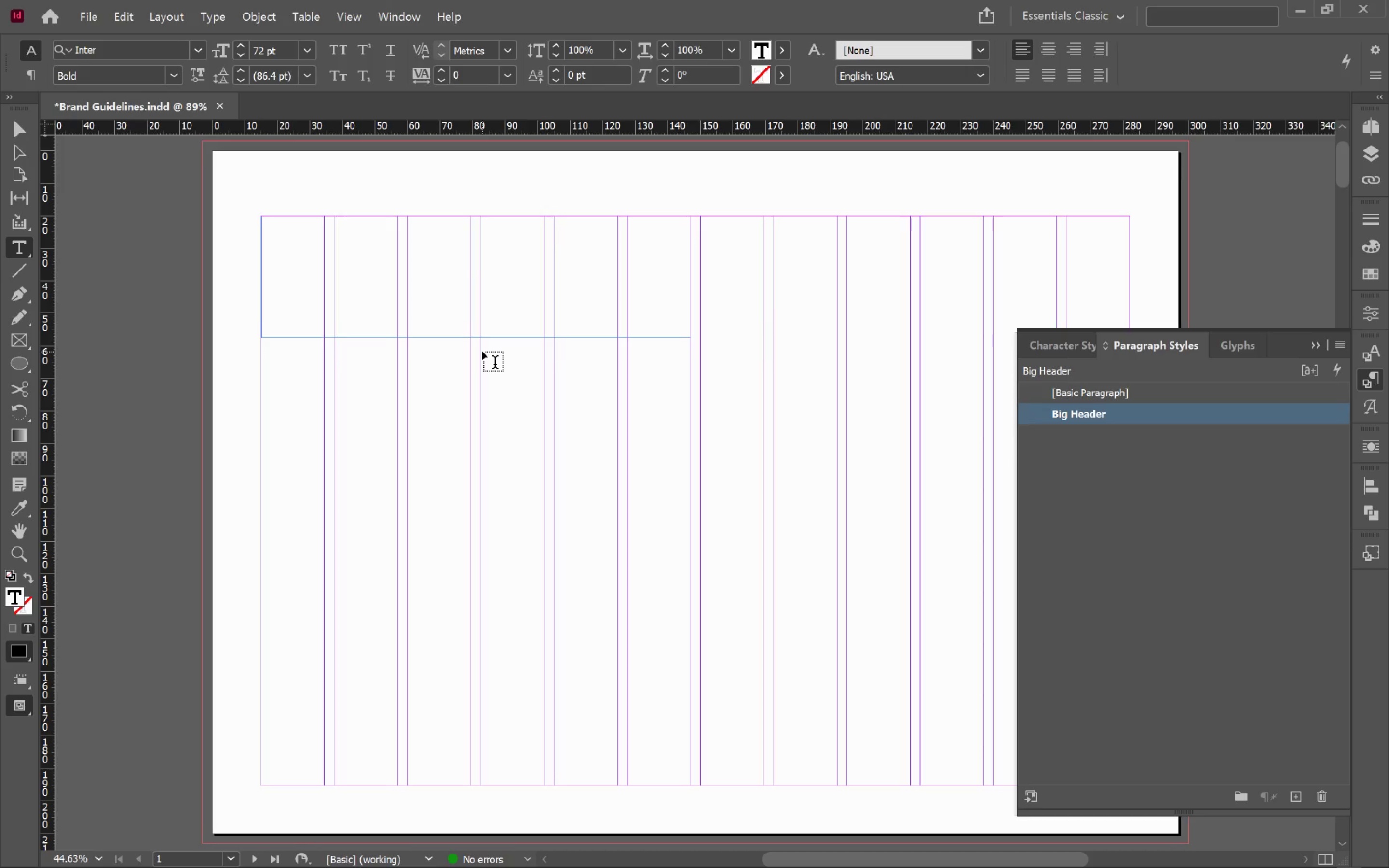 
type(Big Header)
 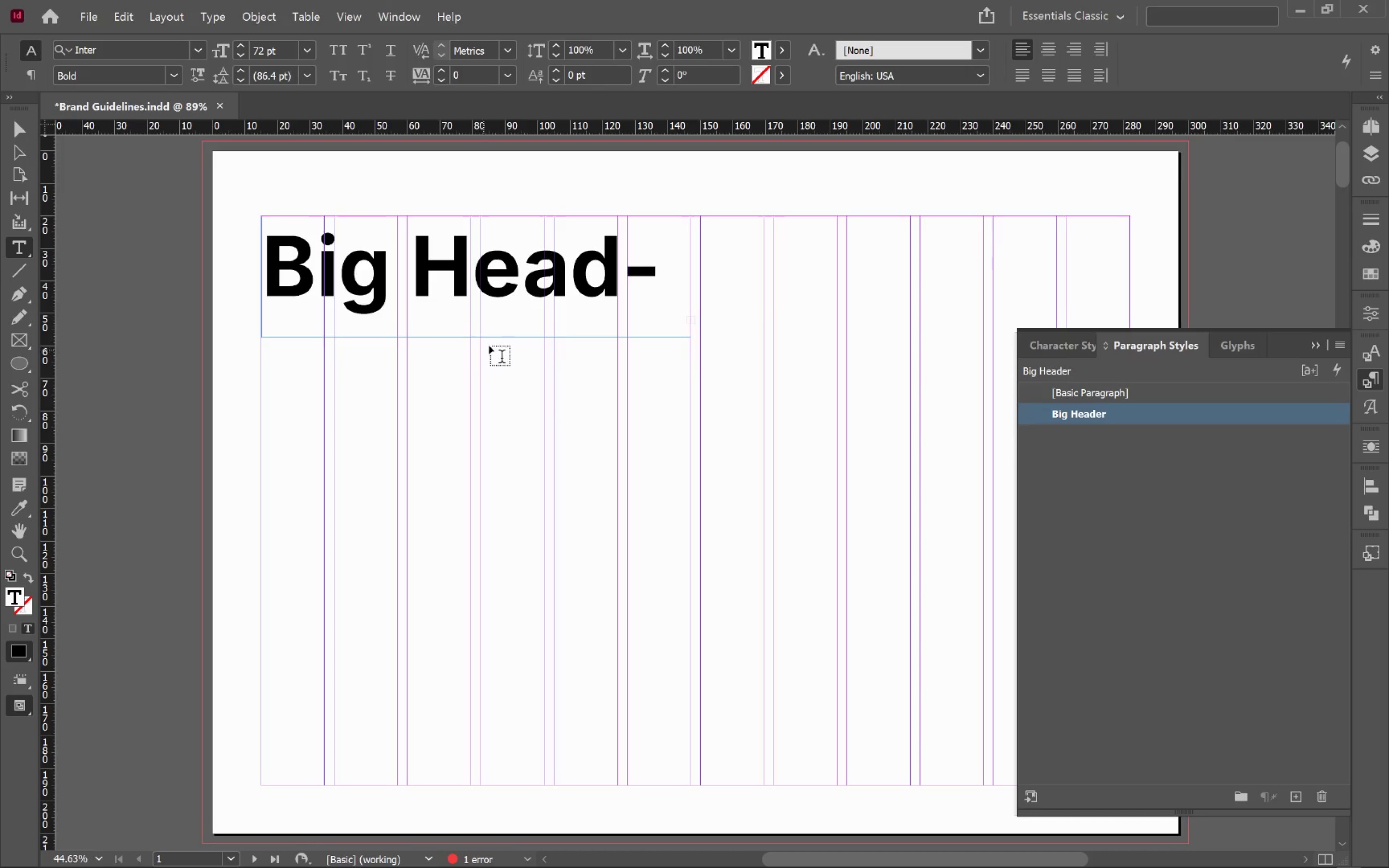 
hold_key(key=ControlLeft, duration=0.34)
left_click([702, 482])
 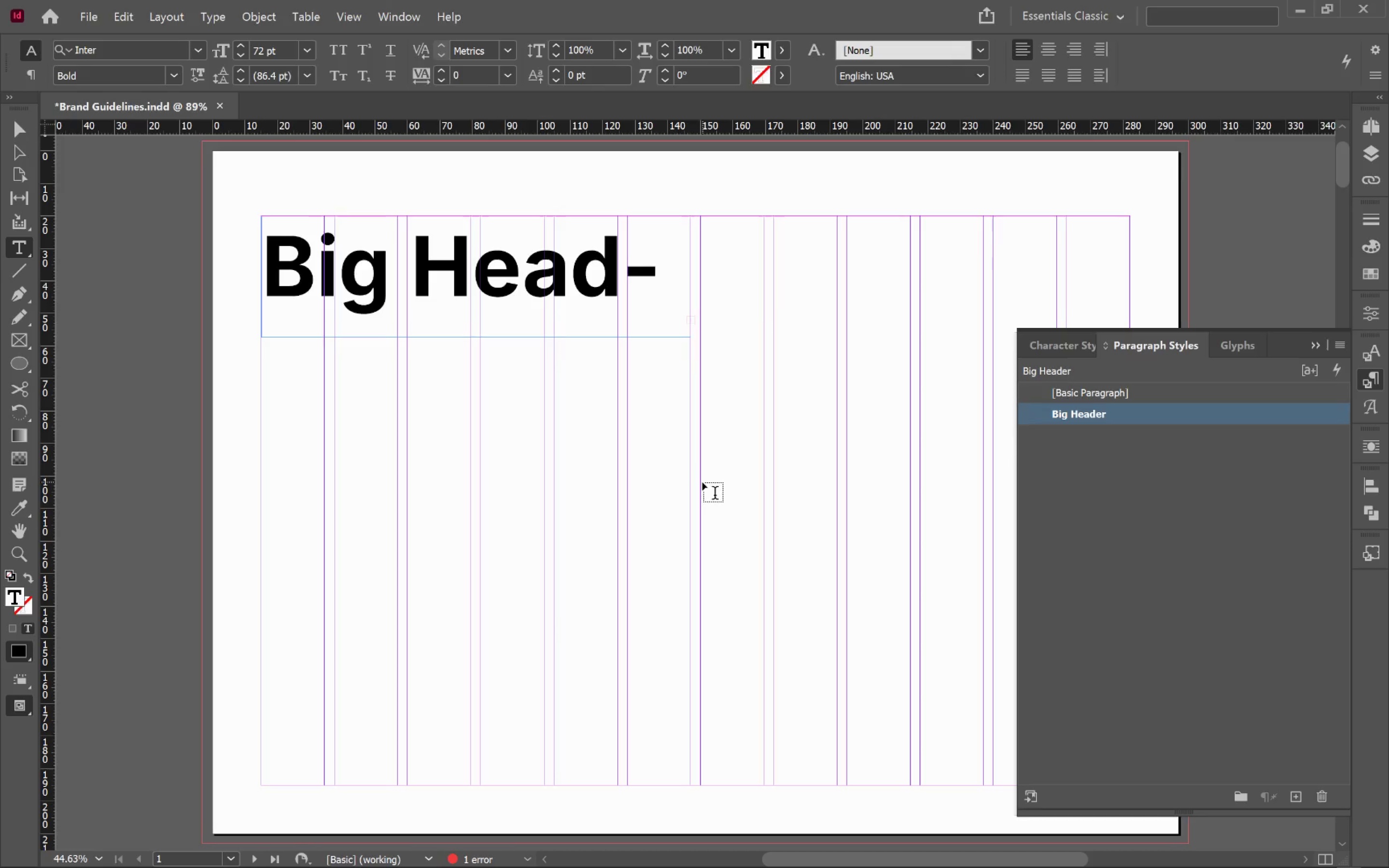 
key(V)
 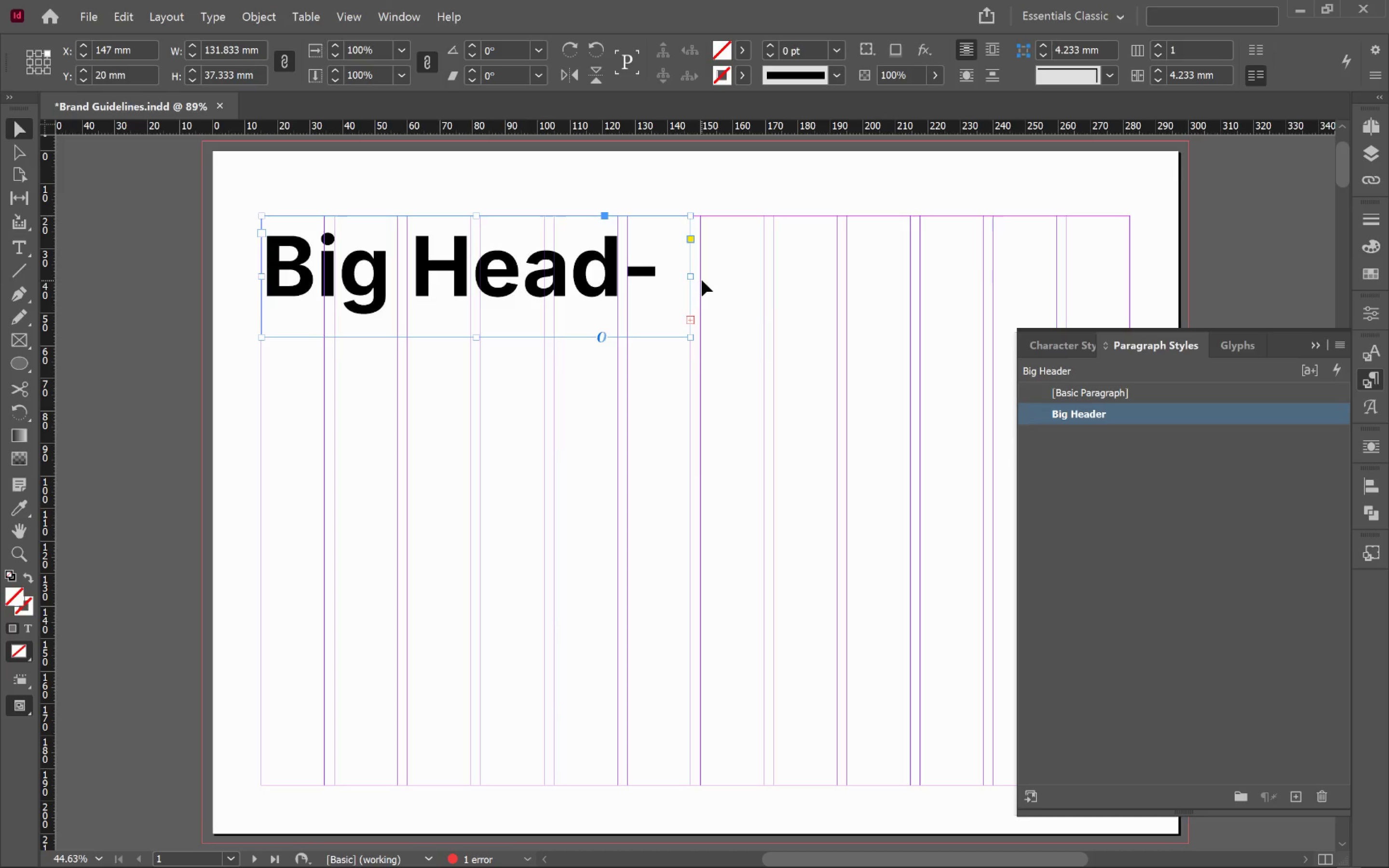 
left_click([686, 274])
 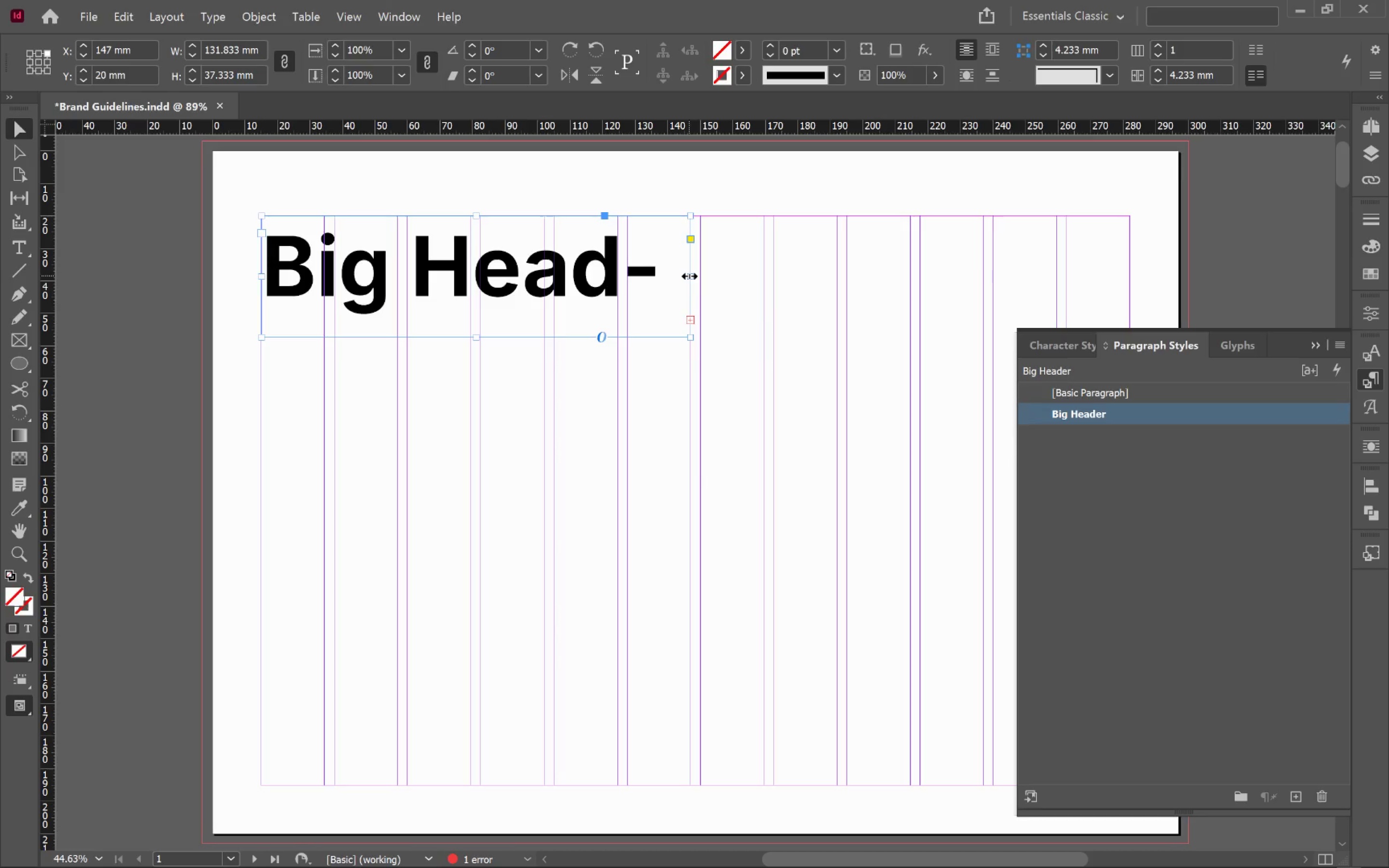 
double_click([689, 276])
 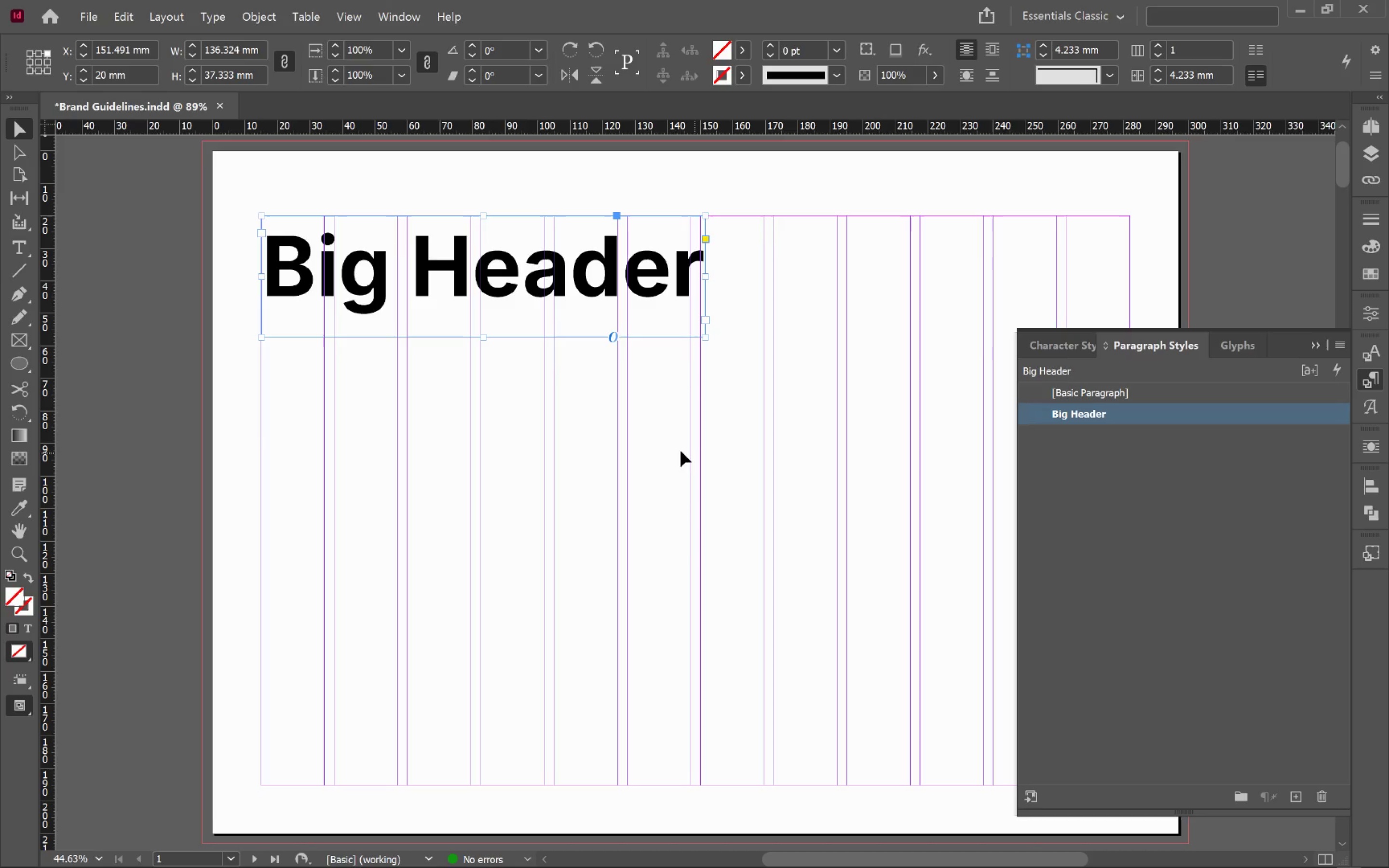 
left_click([657, 435])
 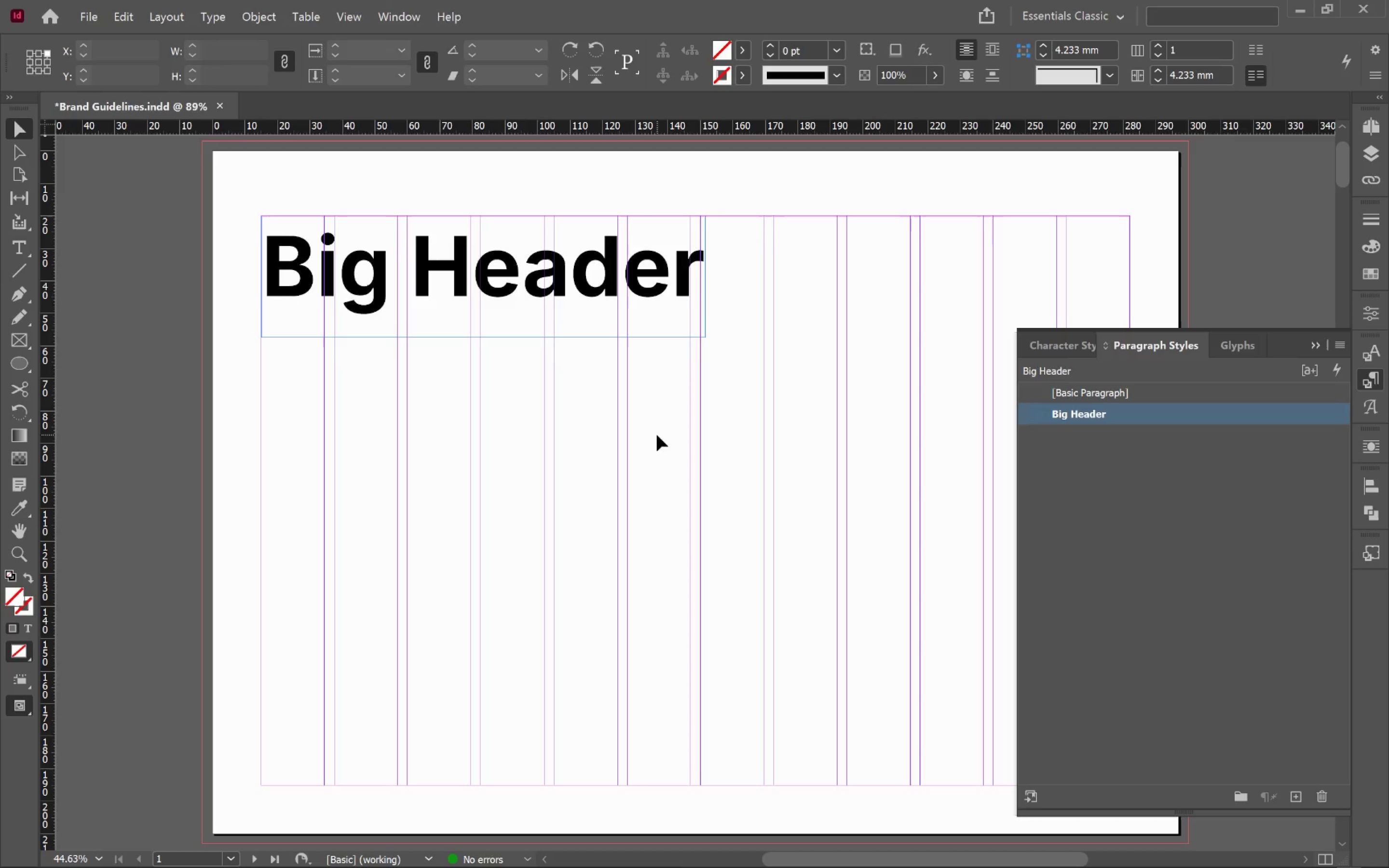 
key(W)
 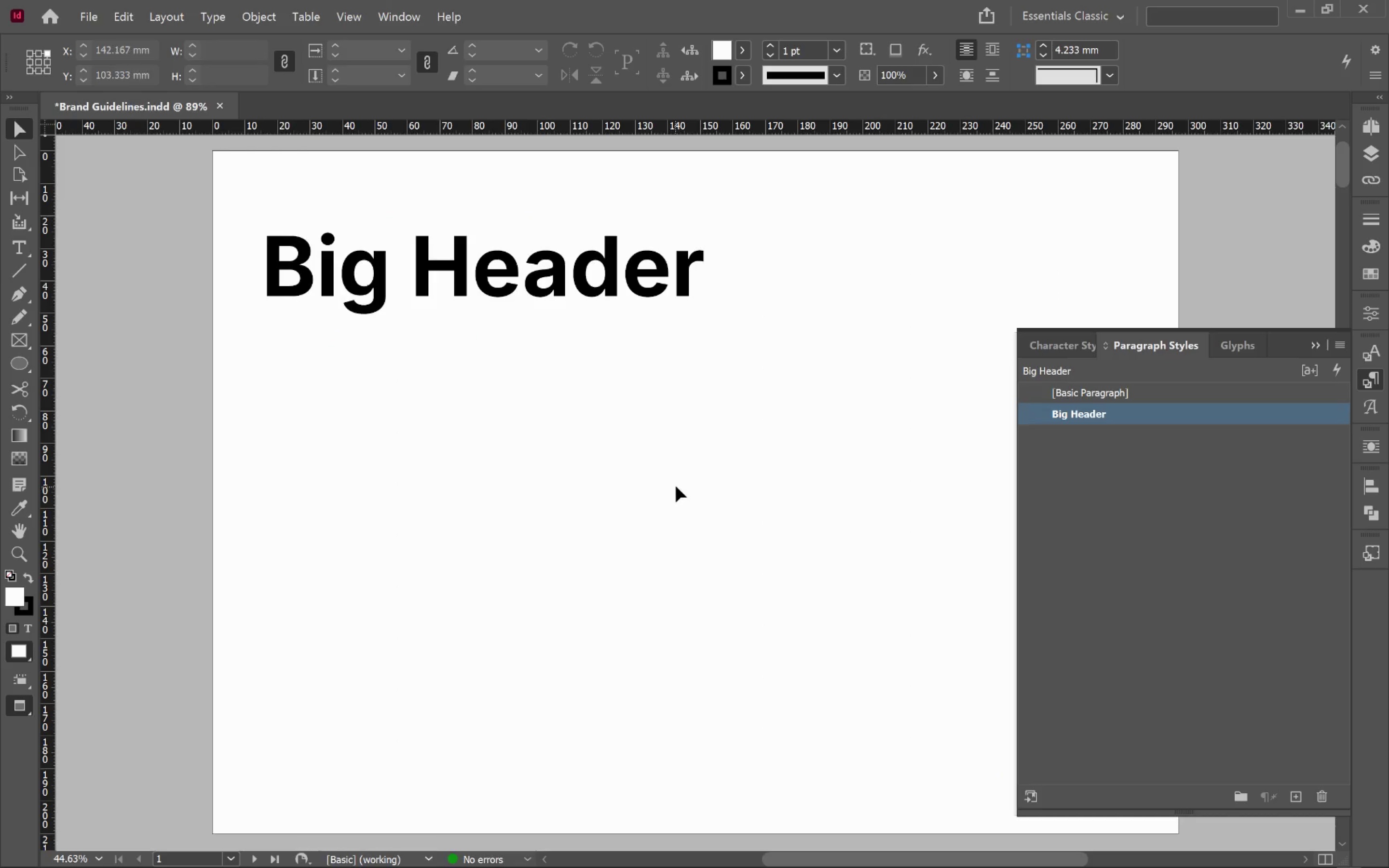 
hold_key(key=AltLeft, duration=0.43)
scroll: coordinate [676, 486], scroll_direction: none, amount: 0.0
 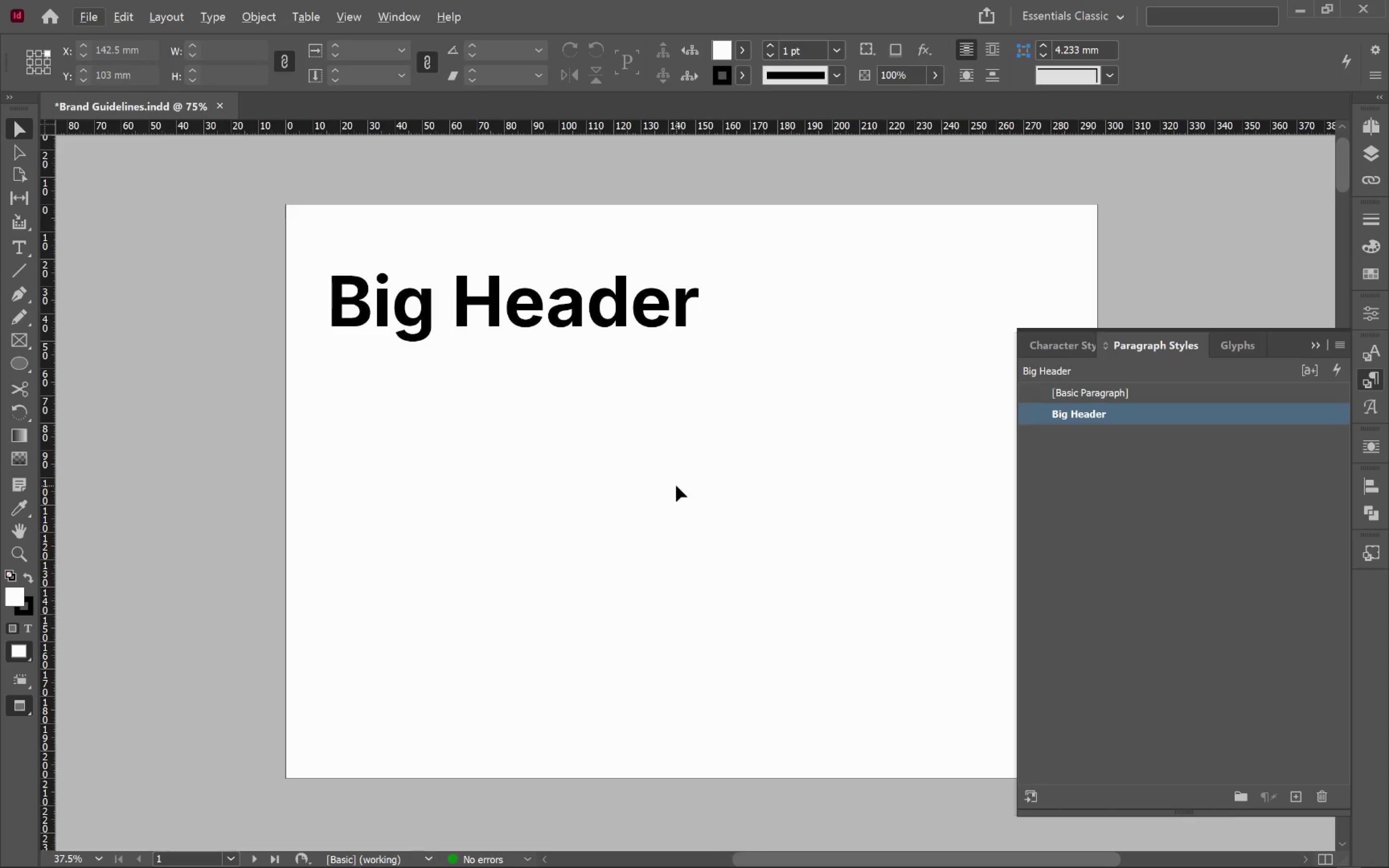 
scroll: coordinate [676, 486], scroll_direction: down, amount: 1.0
 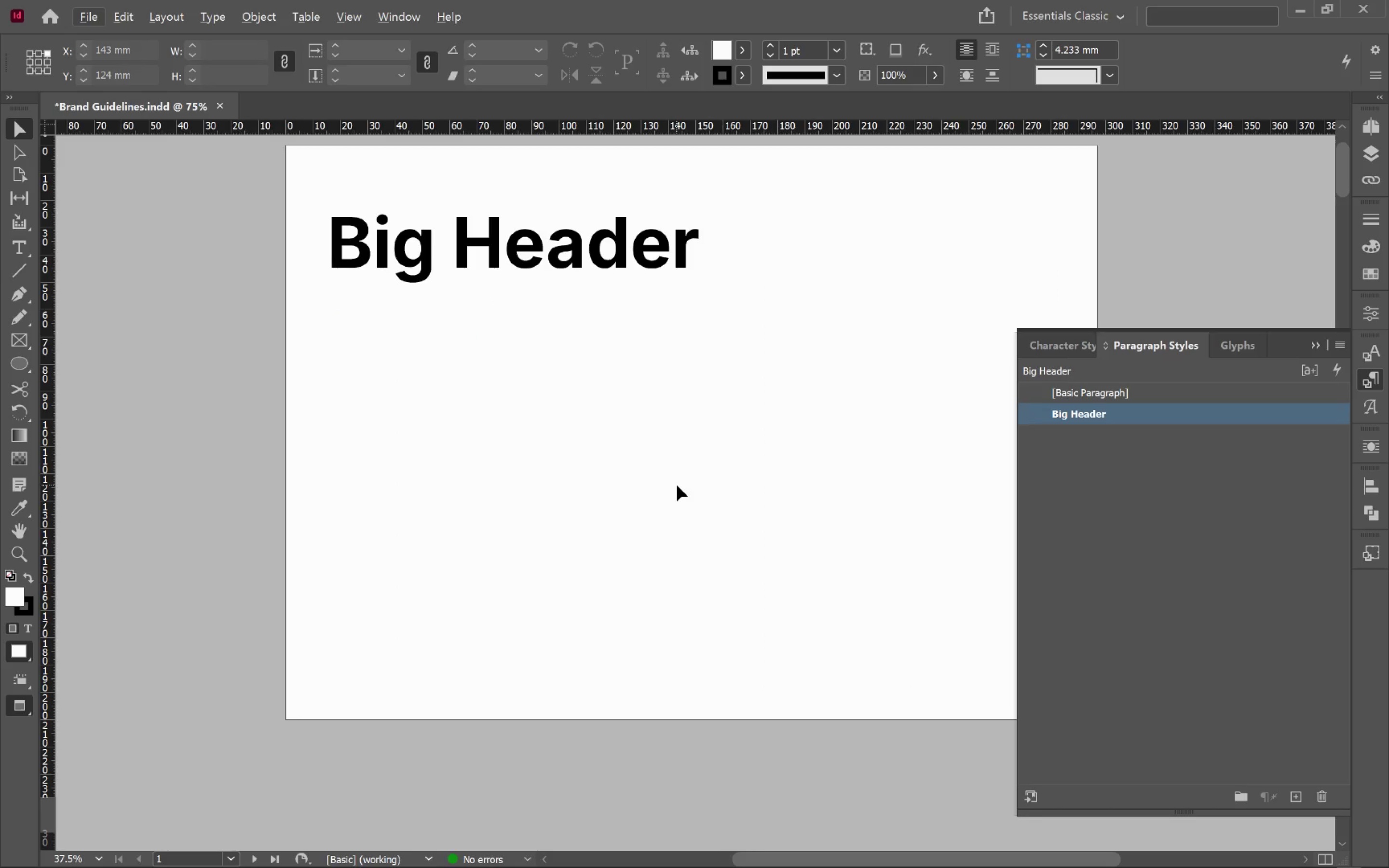 
wait(12.5)
 